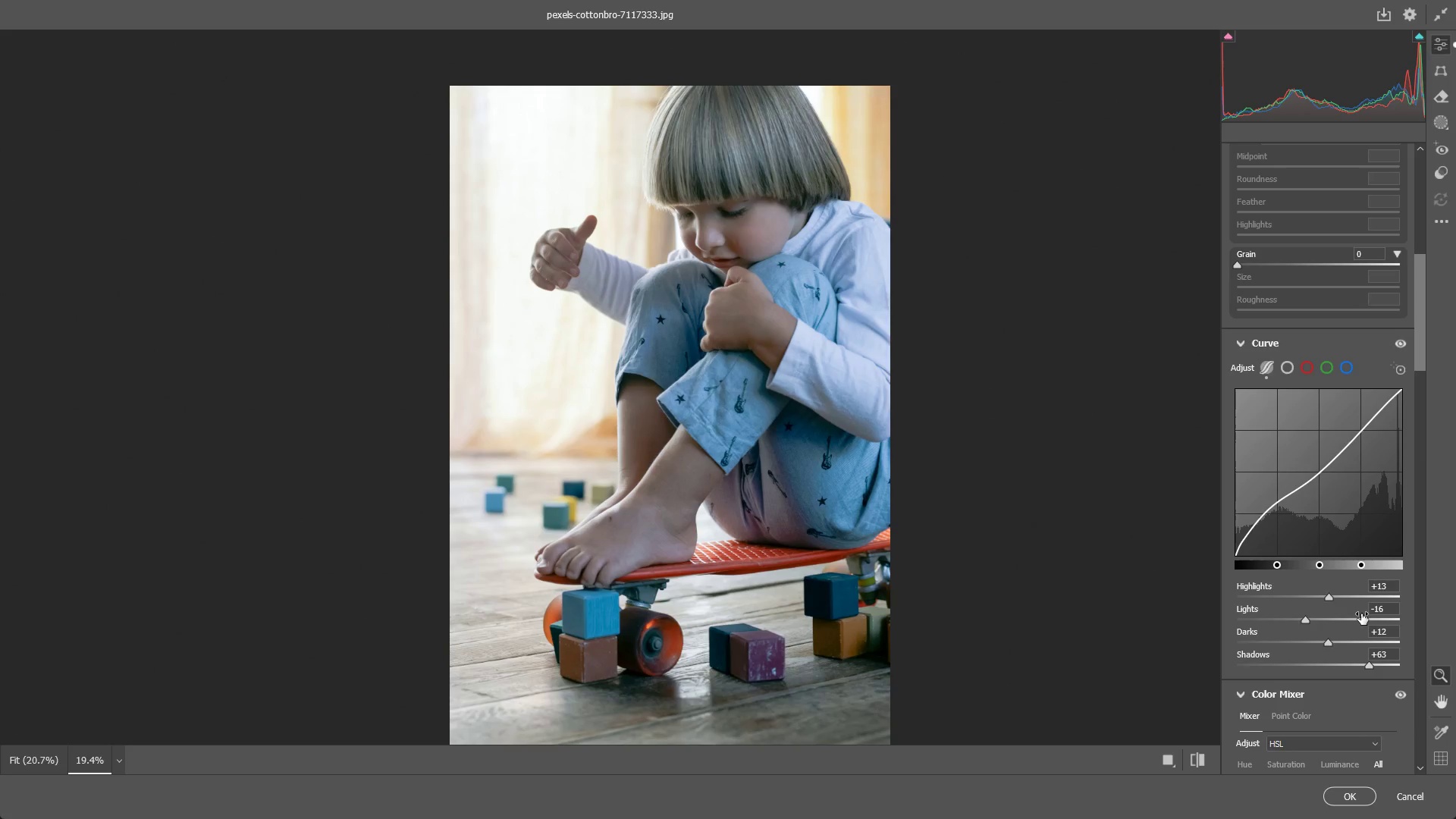 
key(Control+Z)
 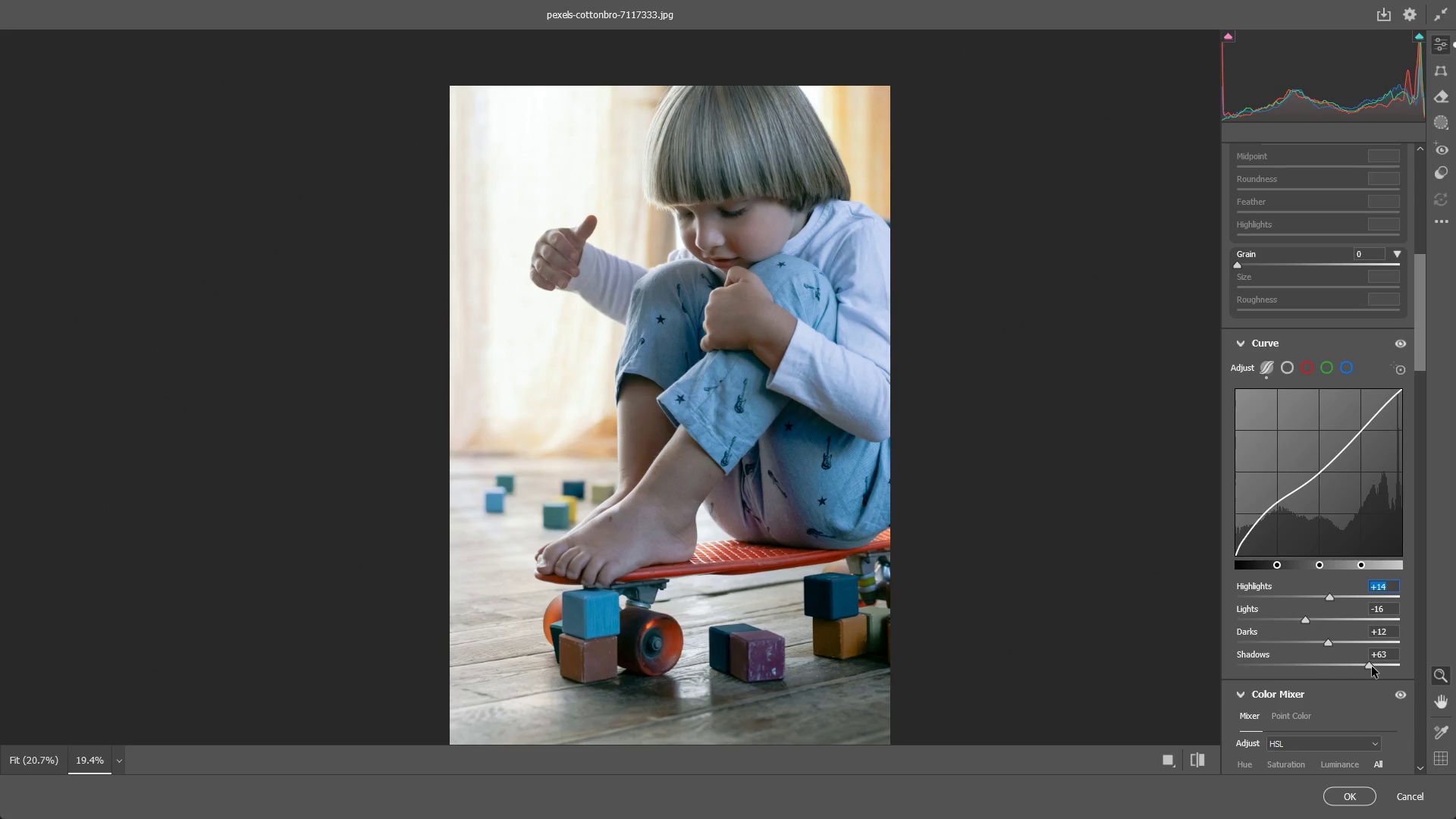 
left_click_drag(start_coordinate=[1372, 667], to_coordinate=[1353, 662])
 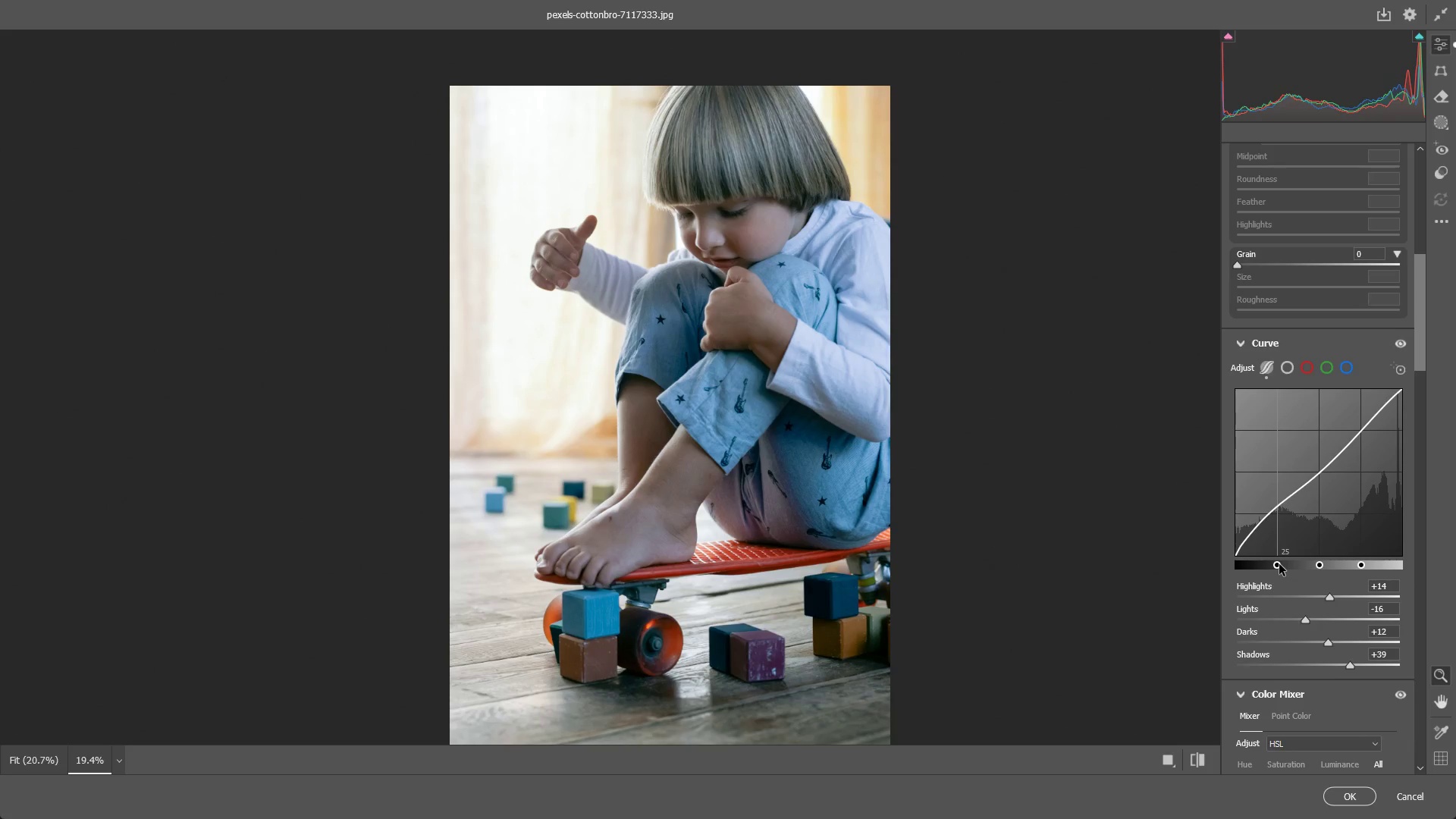 
left_click_drag(start_coordinate=[1279, 564], to_coordinate=[1288, 566])
 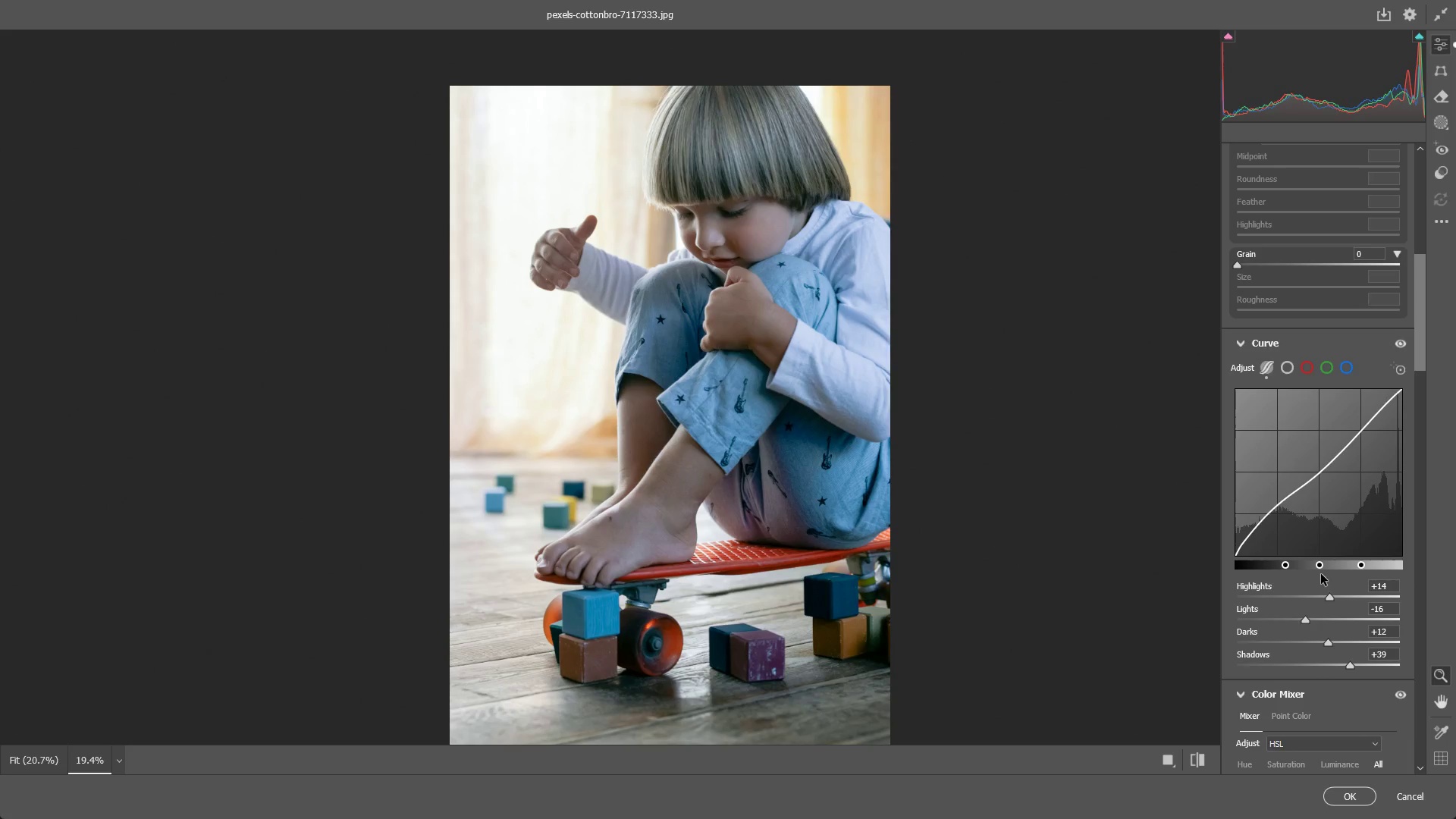 
key(Control+ControlLeft)
 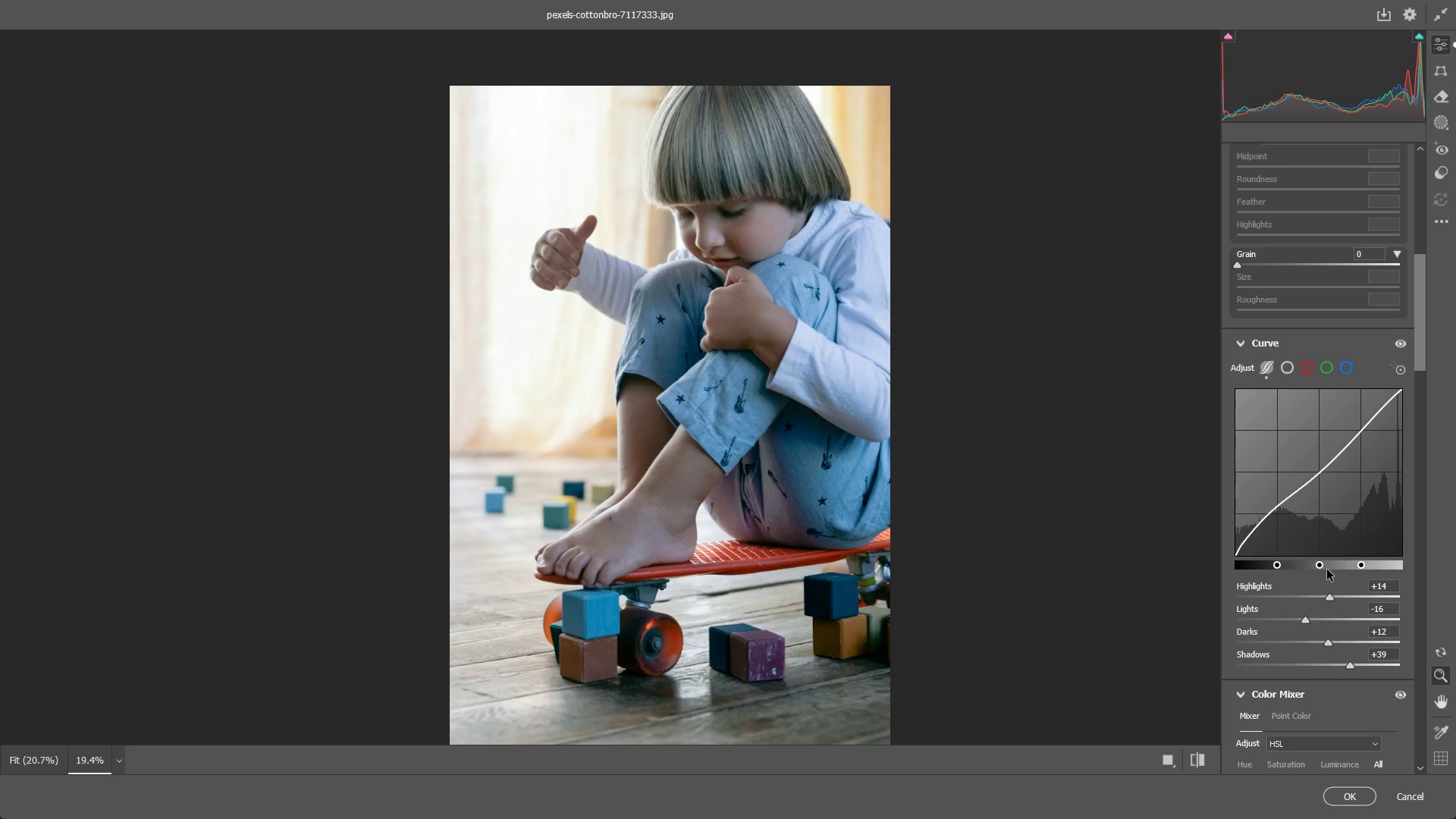 
key(Control+Z)
 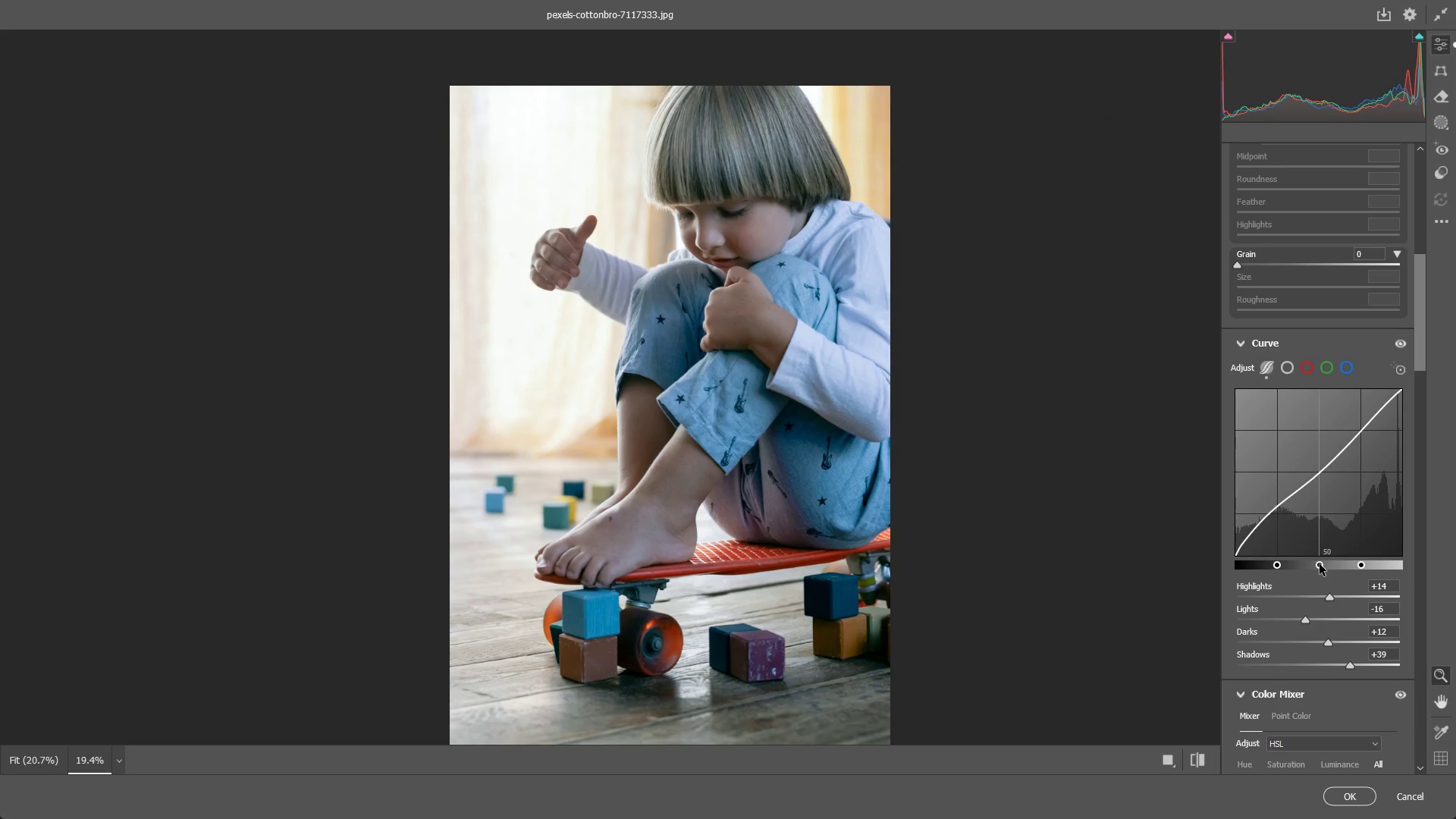 
left_click_drag(start_coordinate=[1320, 564], to_coordinate=[1326, 566])
 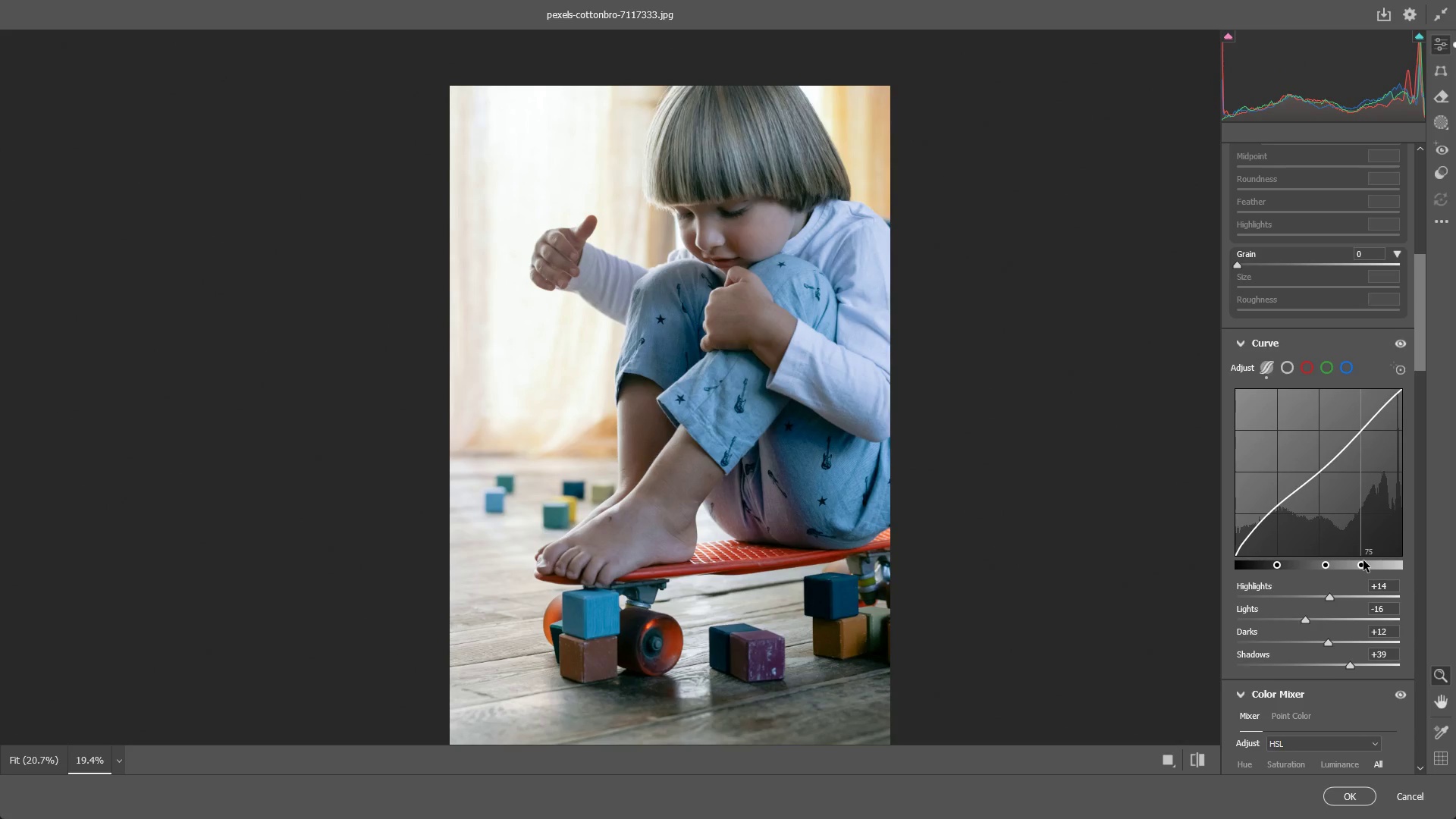 
left_click_drag(start_coordinate=[1363, 565], to_coordinate=[1372, 559])
 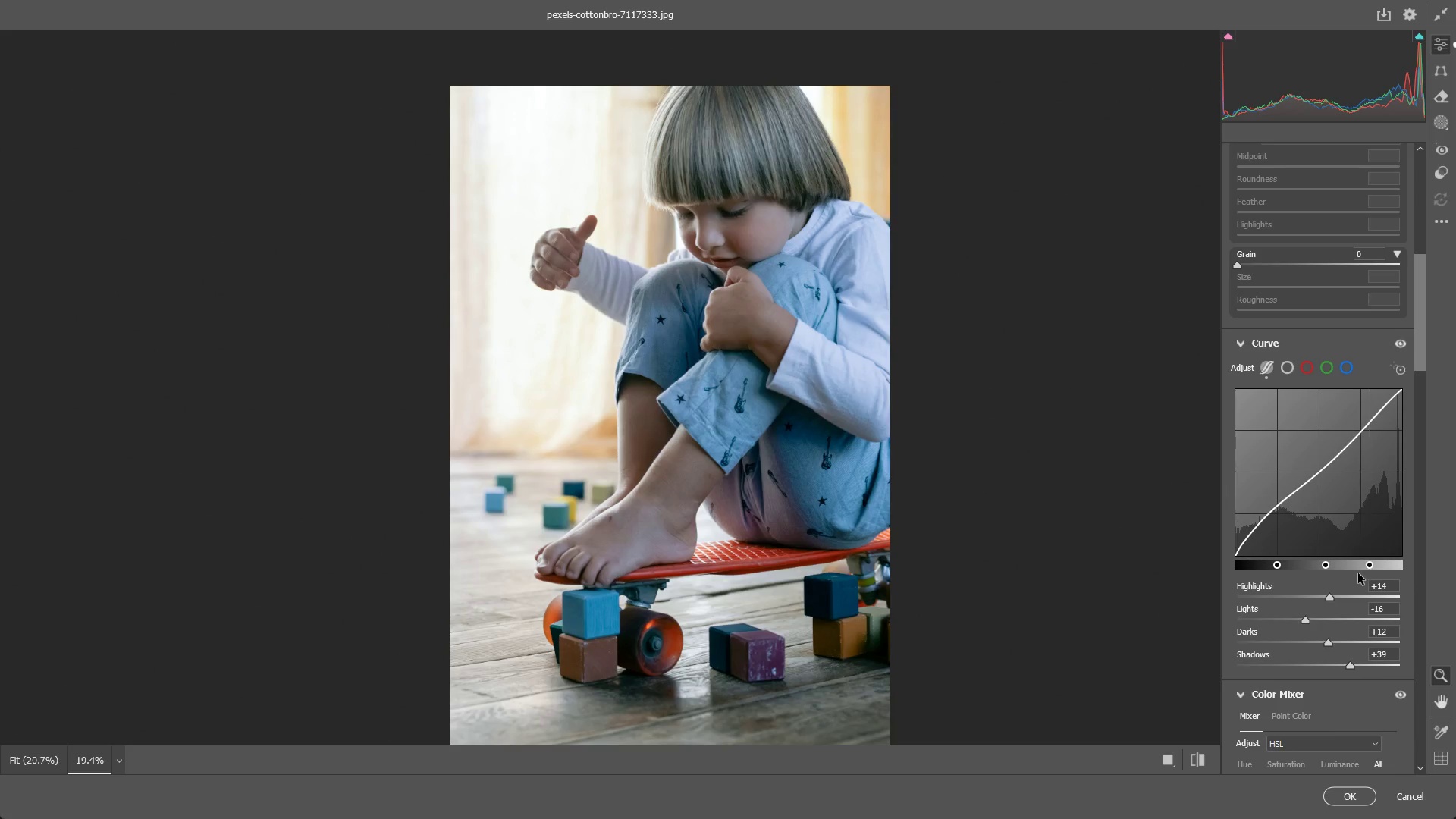 
key(Control+ControlLeft)
 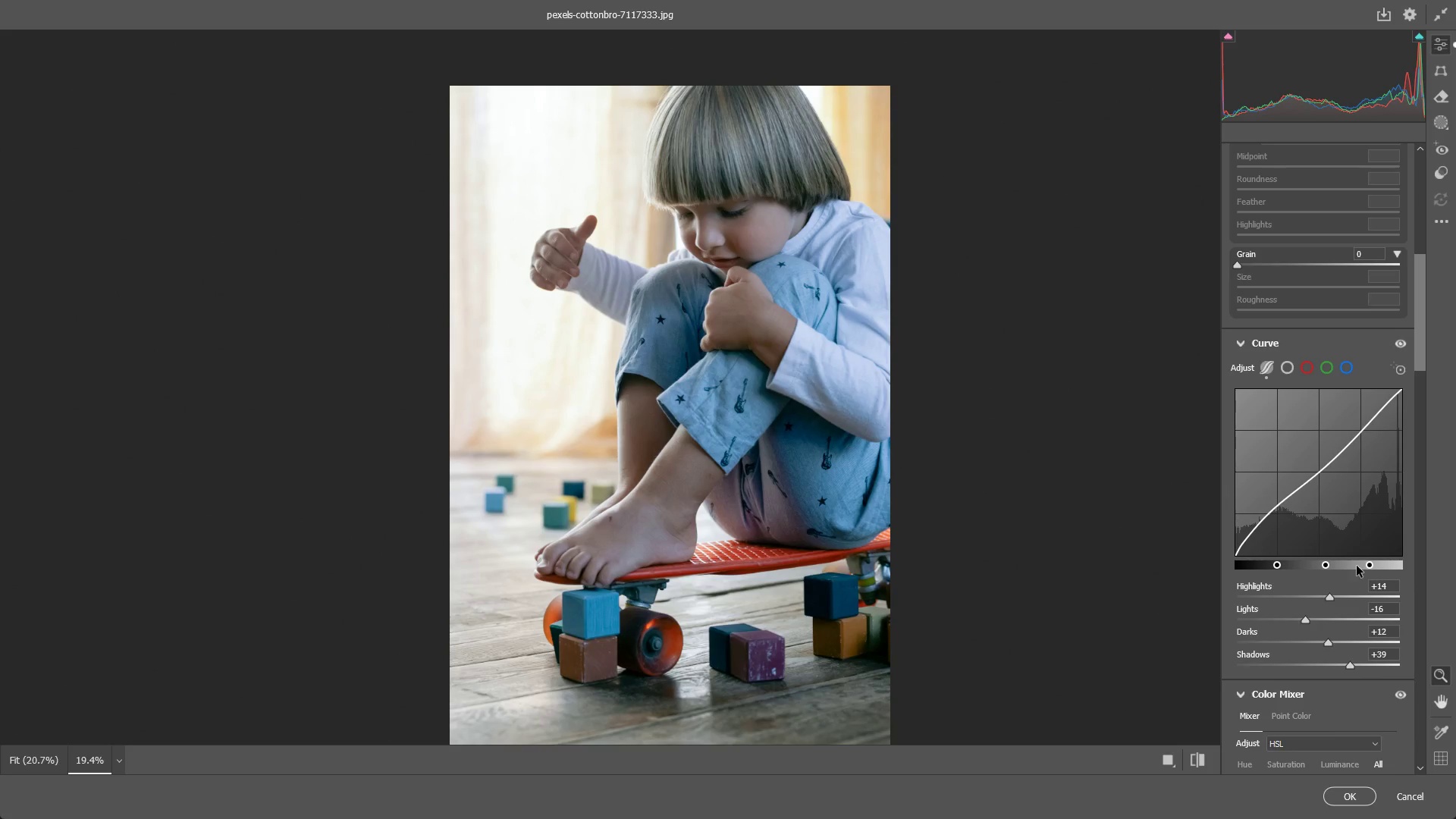 
key(Control+Z)
 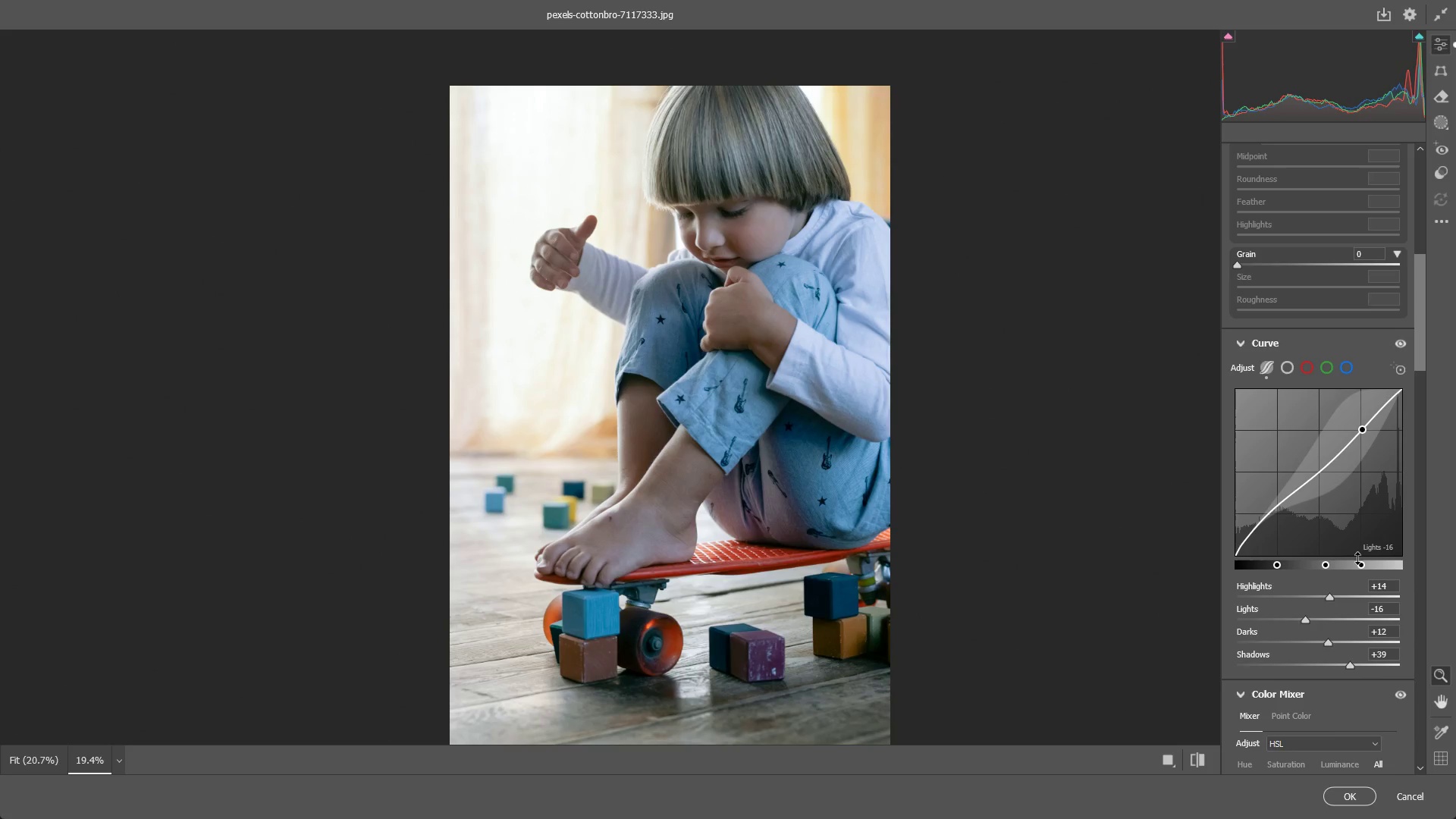 
key(Control+ControlLeft)
 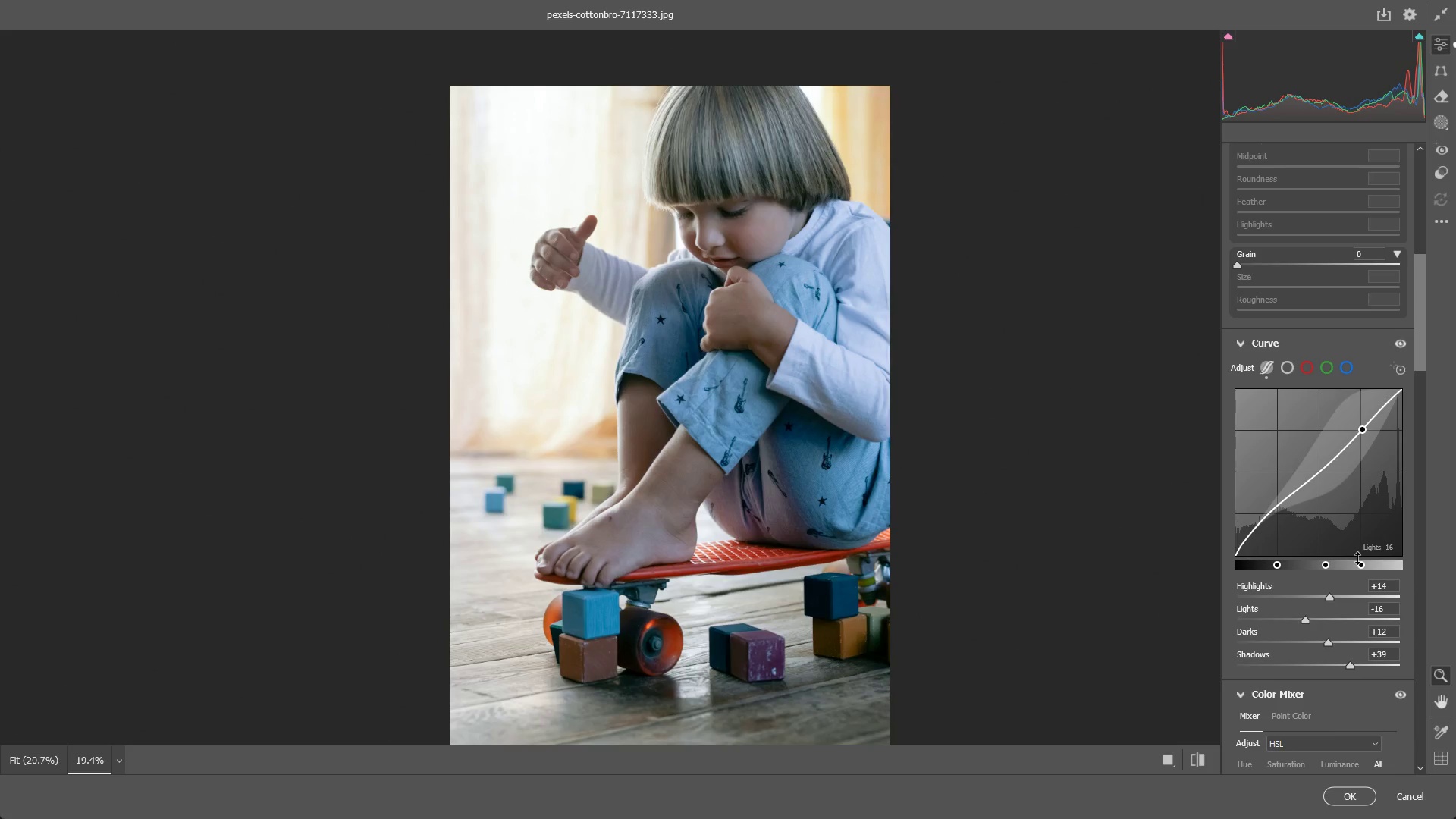 
key(Control+Z)
 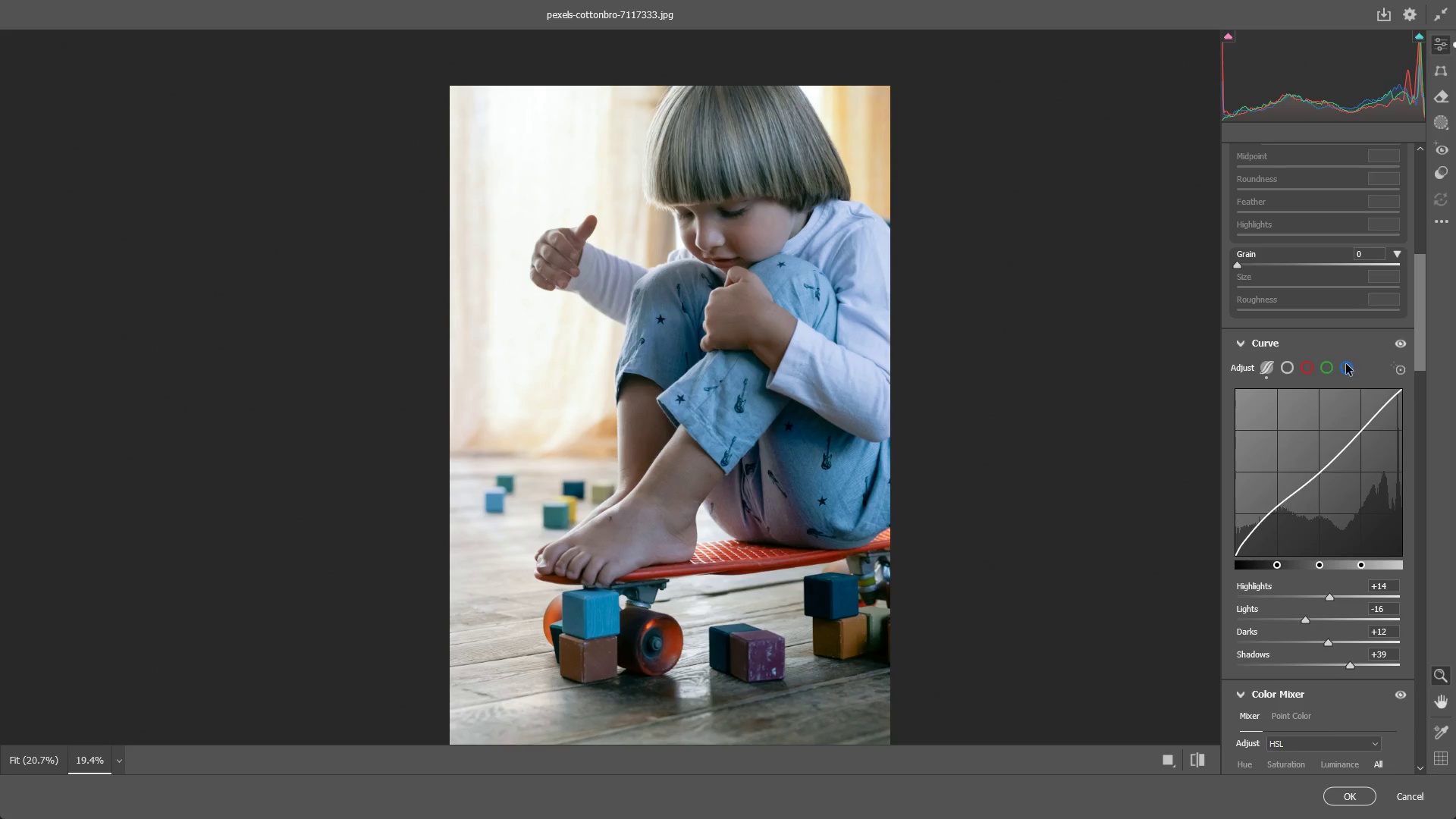 
left_click([1346, 365])
 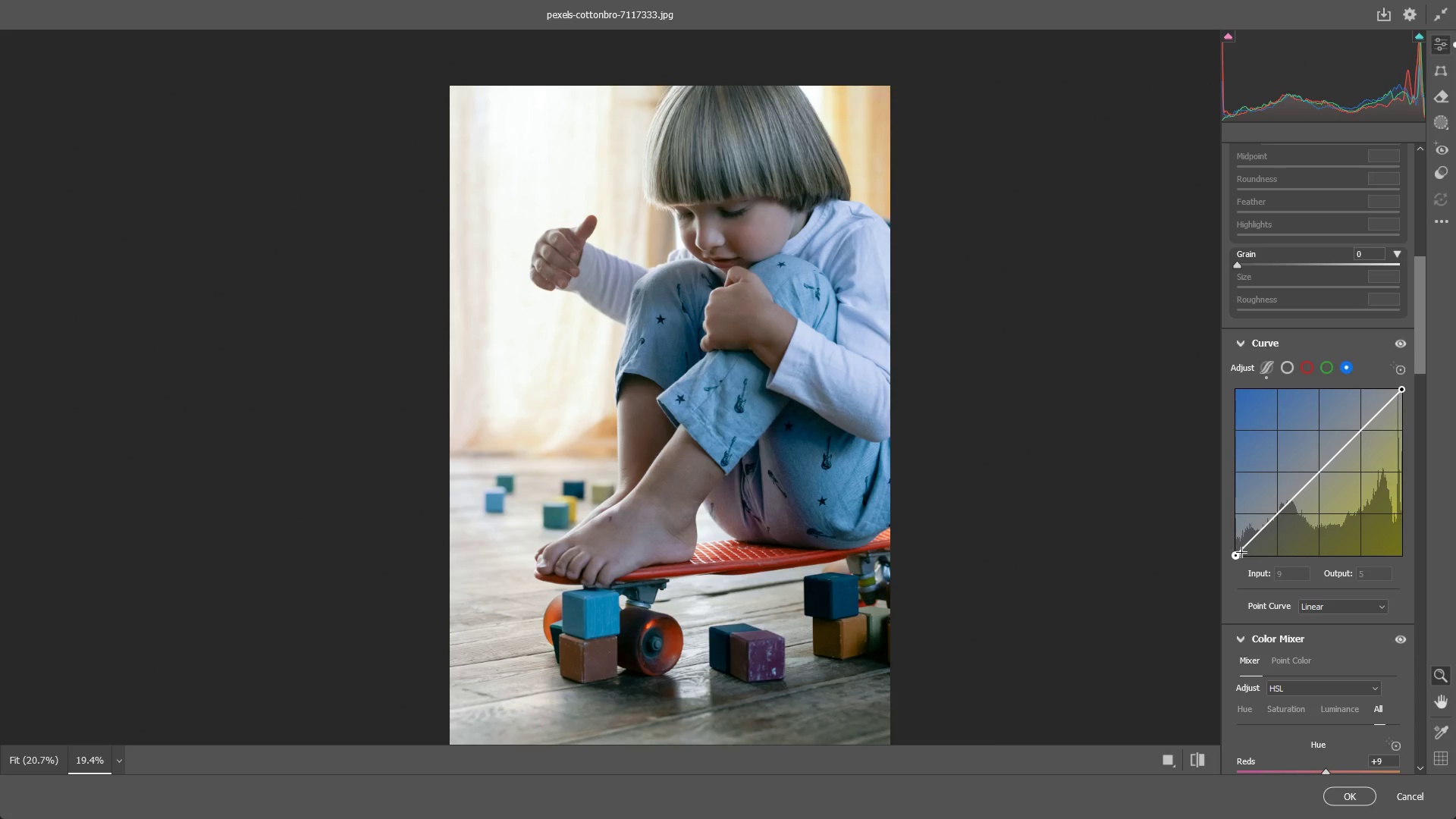 
left_click_drag(start_coordinate=[1239, 553], to_coordinate=[1237, 548])
 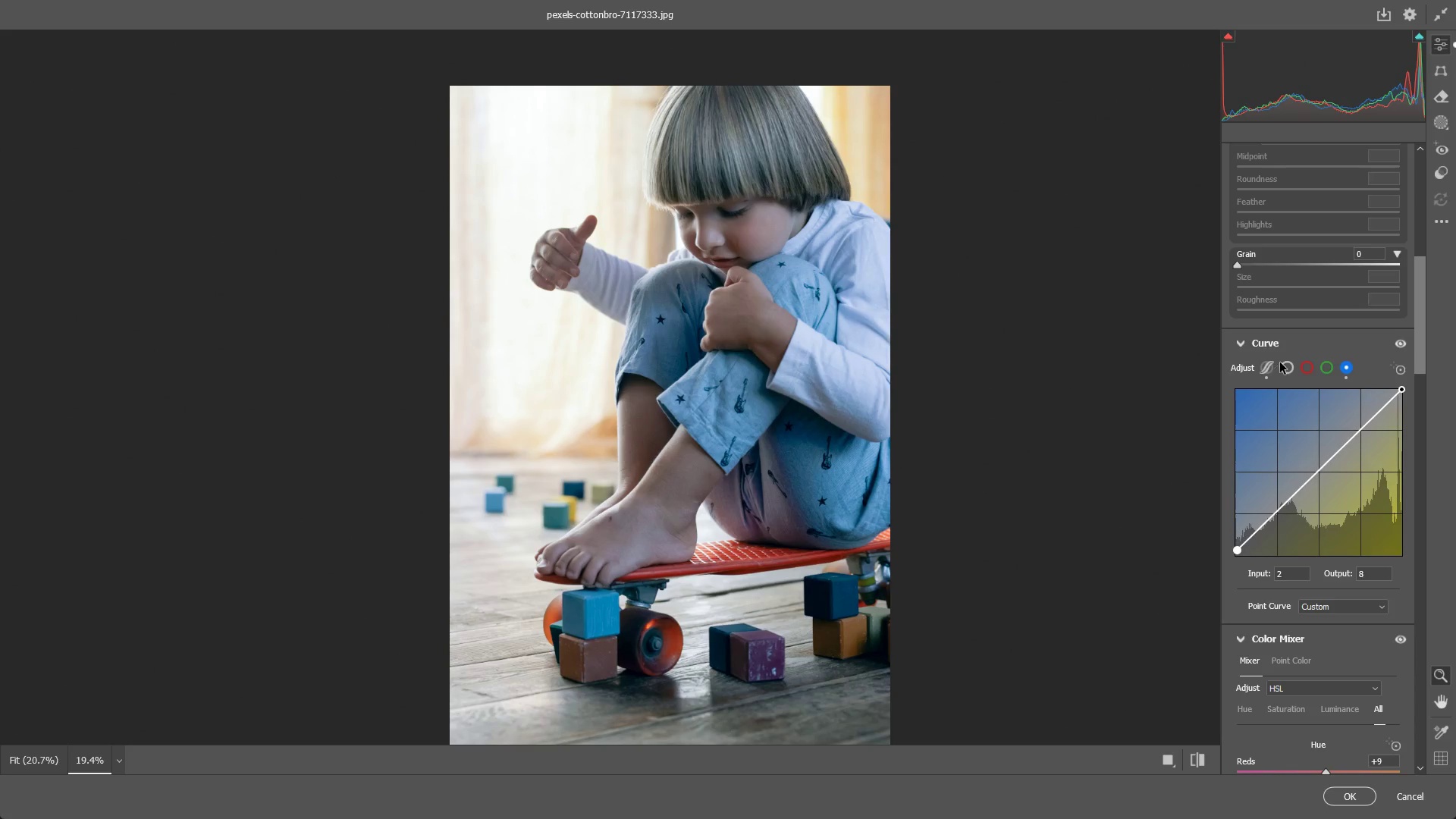 
left_click([1287, 367])
 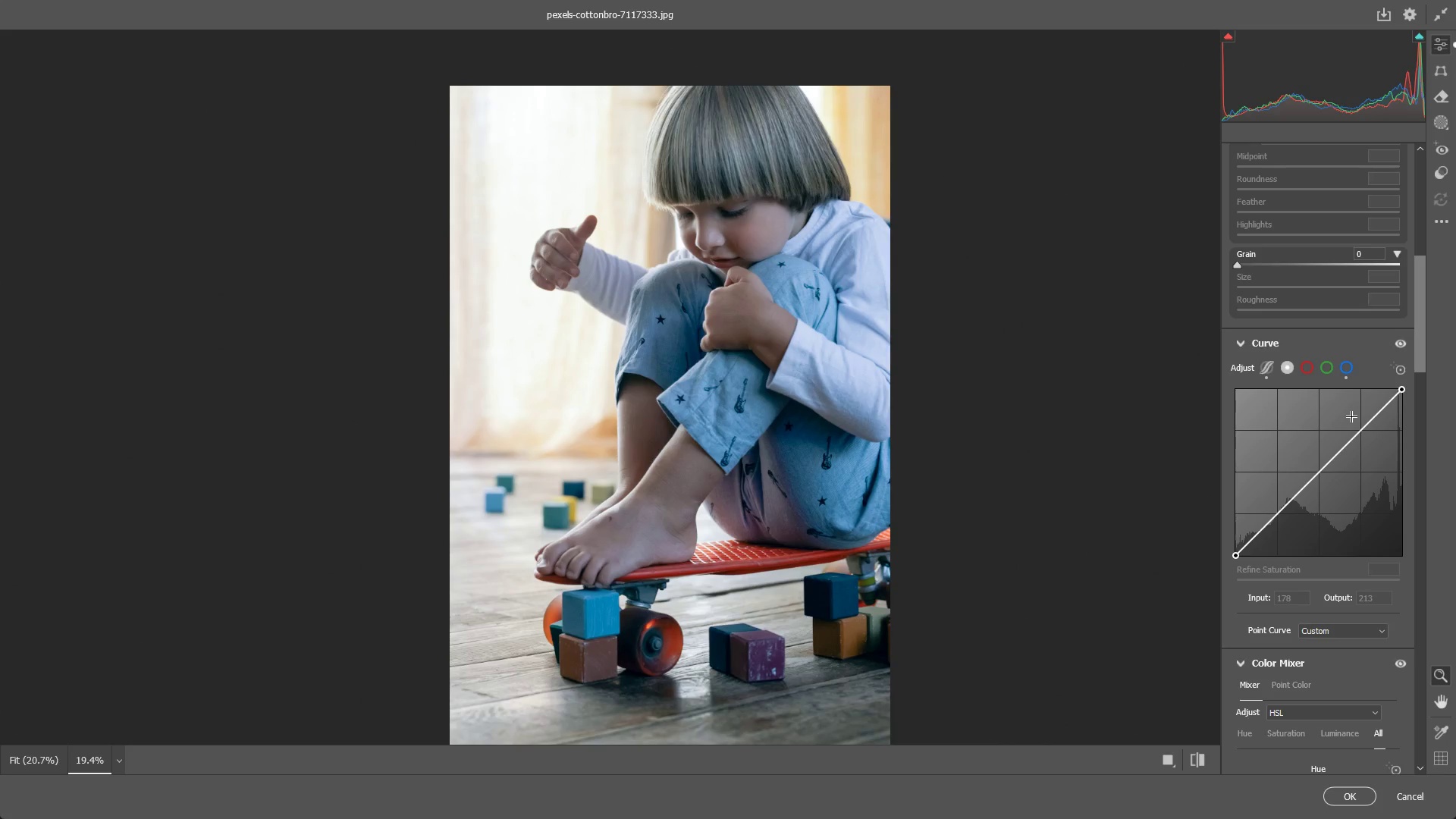 
wait(23.61)
 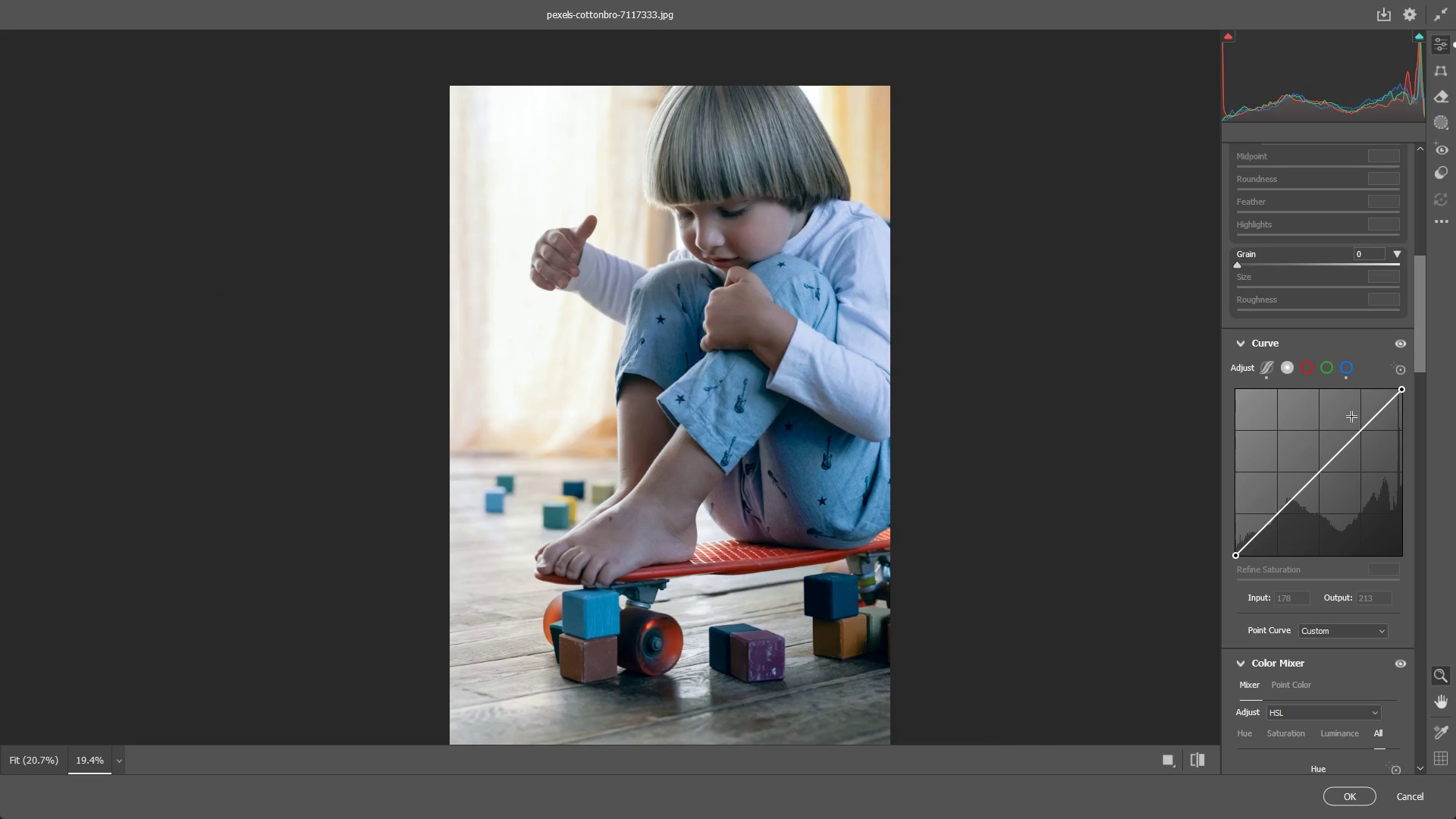 
left_click_drag(start_coordinate=[762, 300], to_coordinate=[766, 300])
 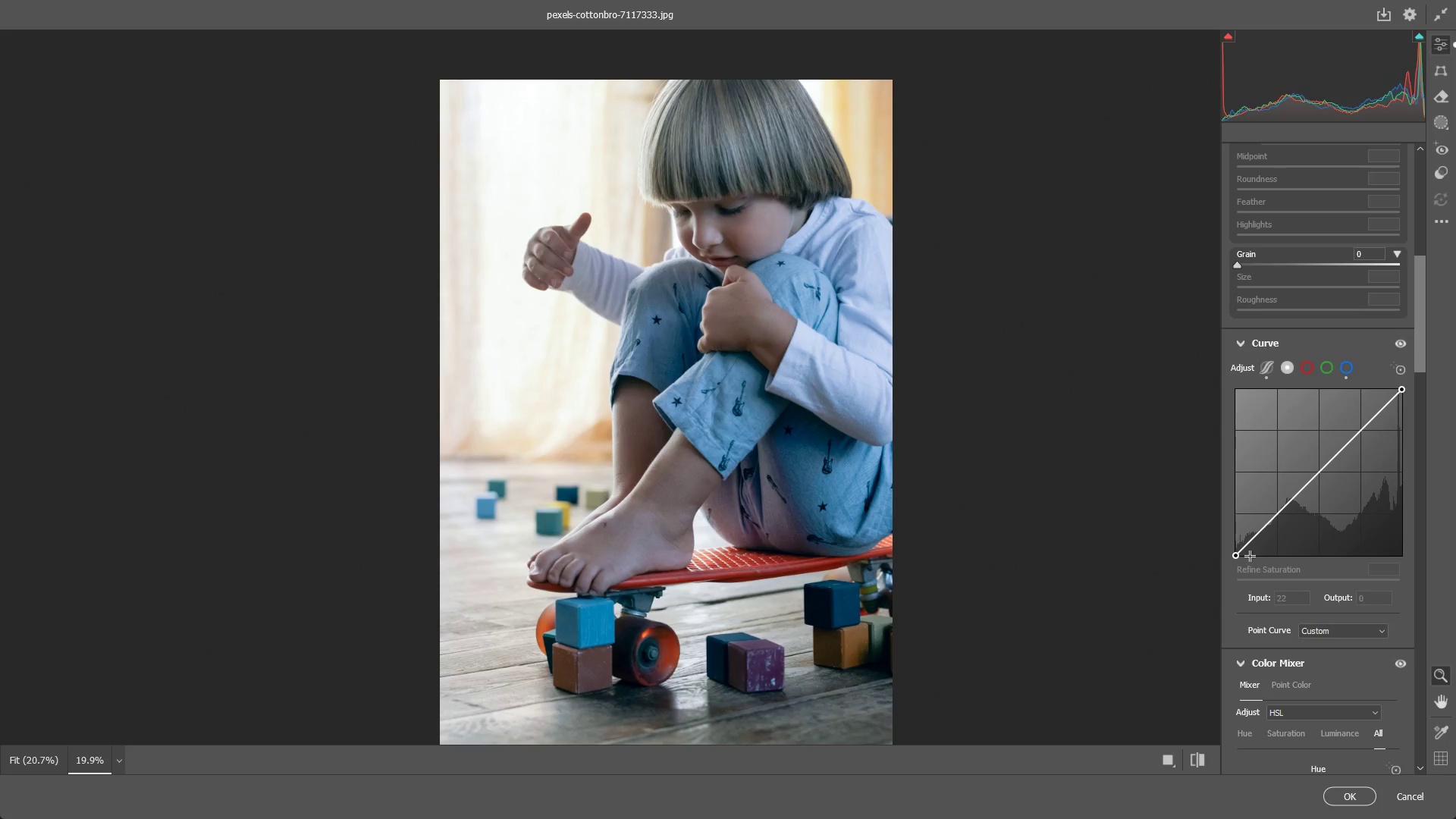 
left_click_drag(start_coordinate=[1238, 554], to_coordinate=[1208, 566])
 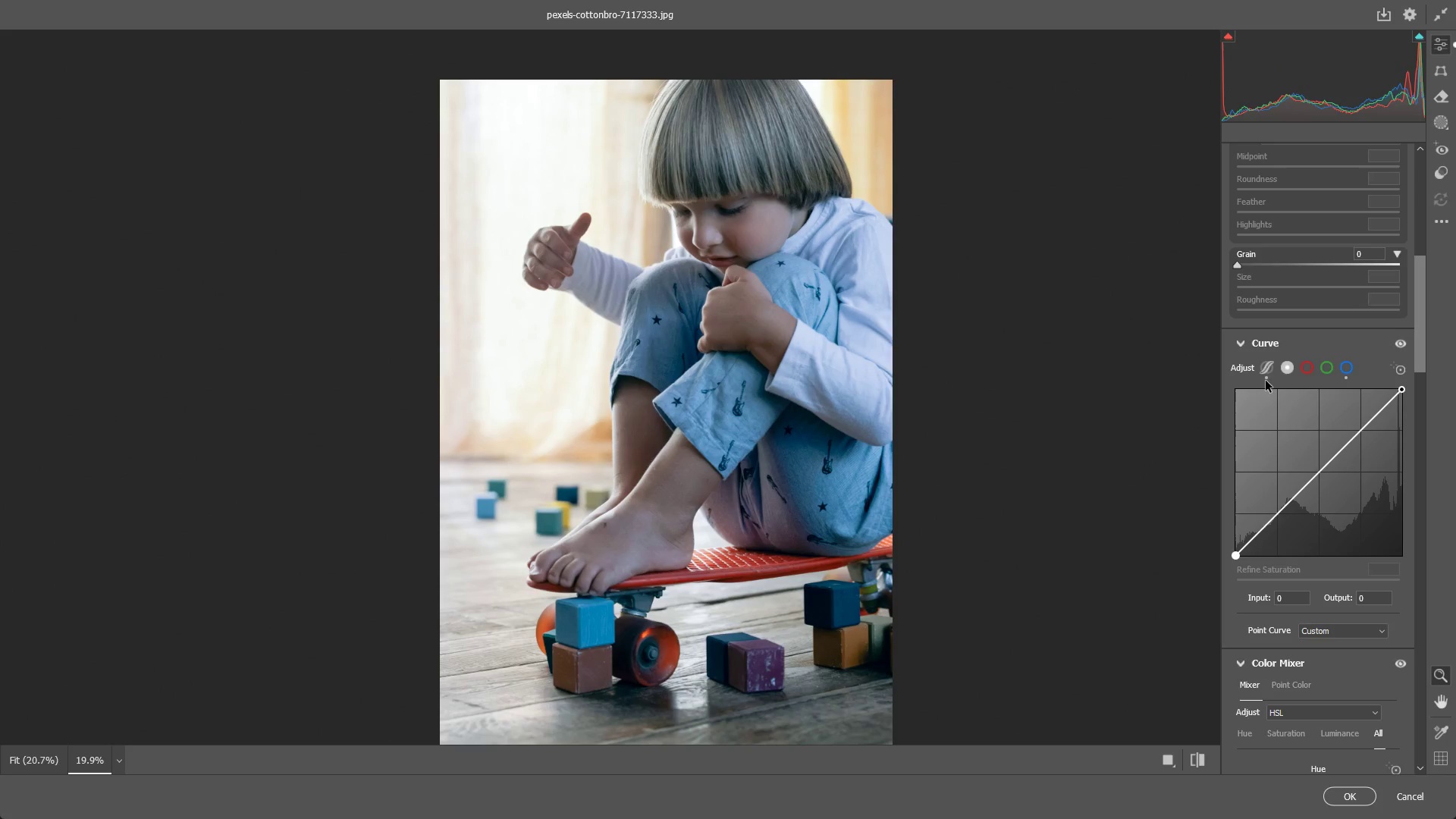 
left_click([1266, 370])
 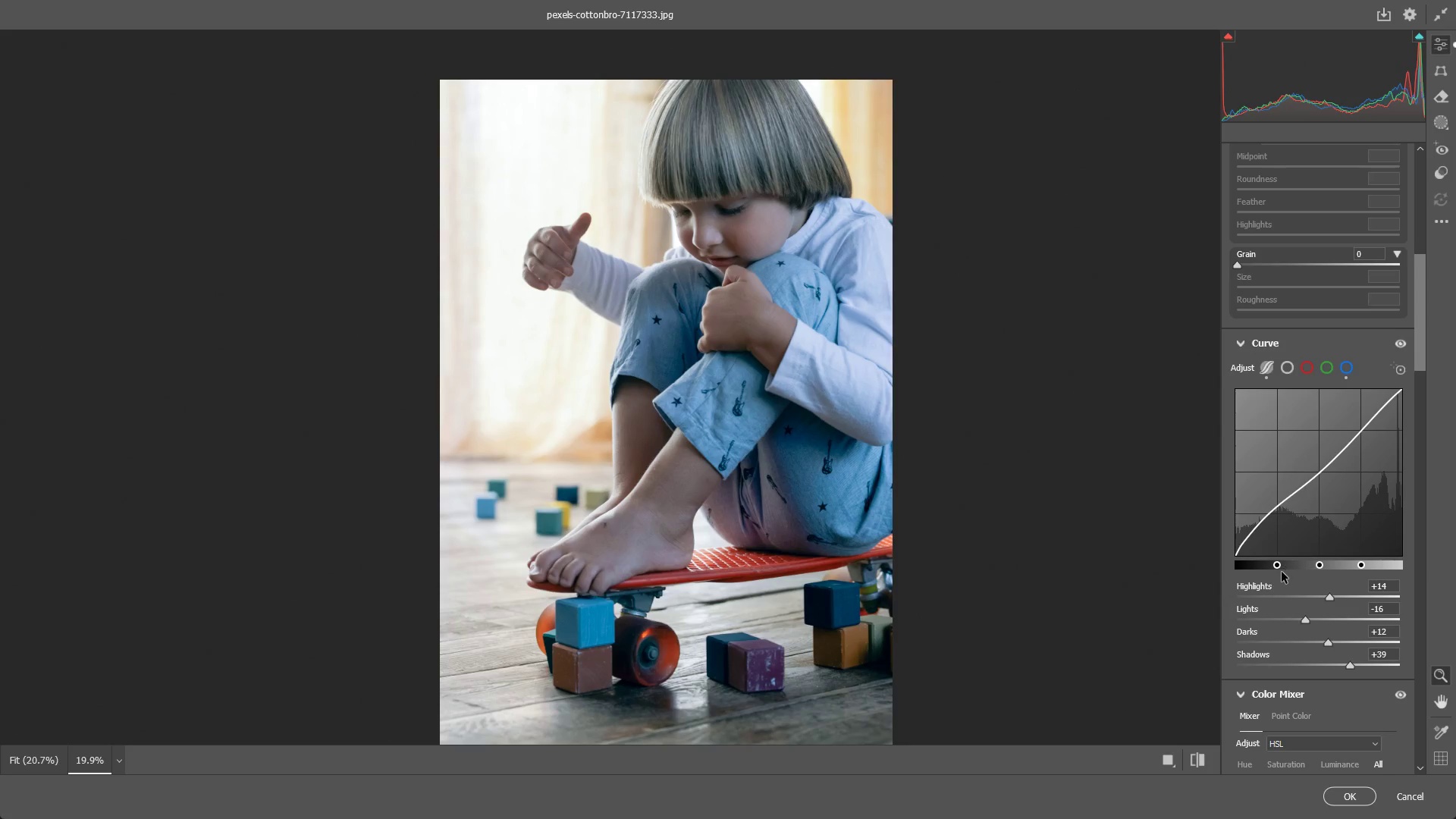 
left_click_drag(start_coordinate=[1275, 565], to_coordinate=[1260, 565])
 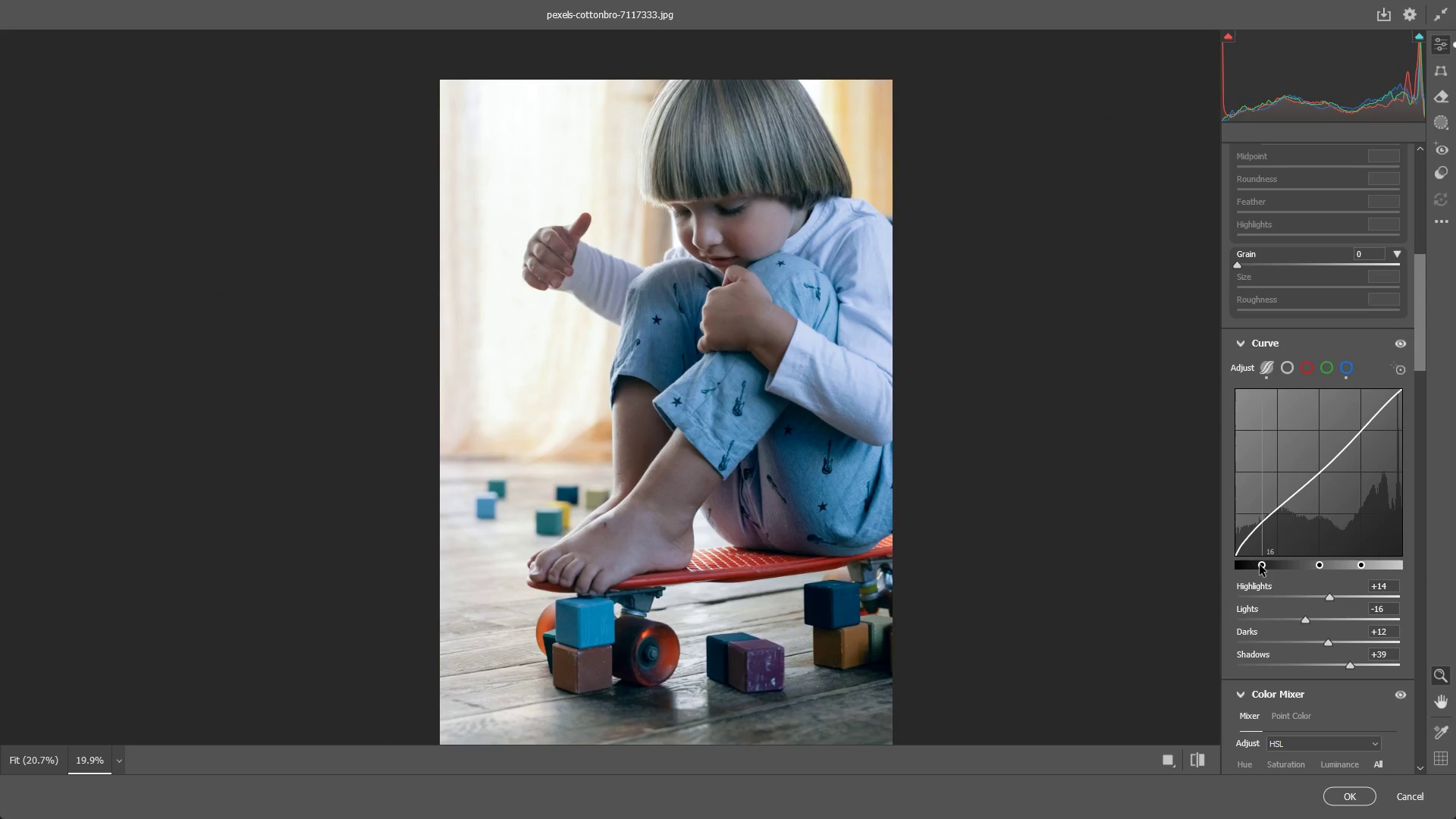 
left_click_drag(start_coordinate=[1260, 565], to_coordinate=[1222, 565])
 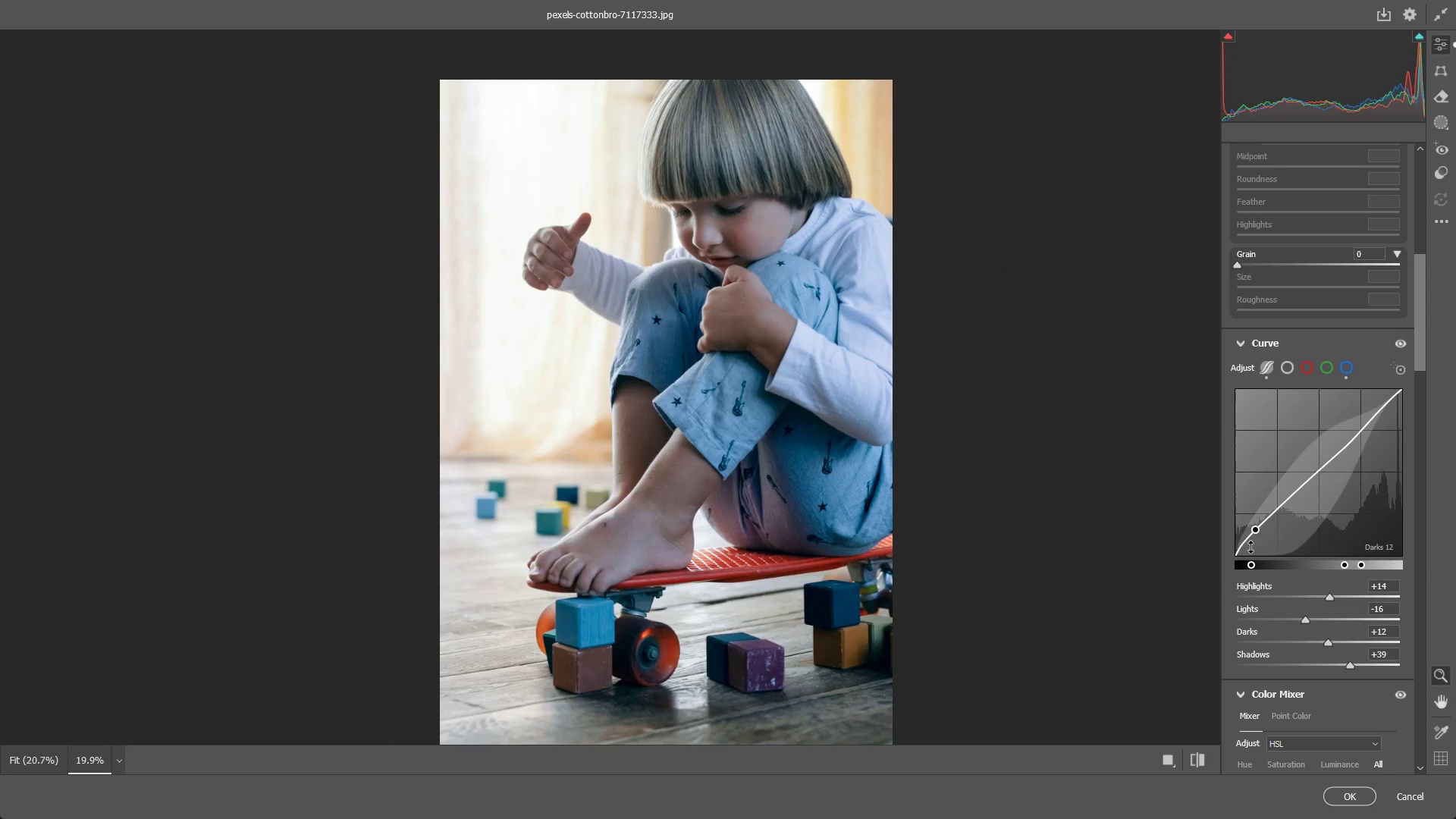 
key(Control+ControlLeft)
 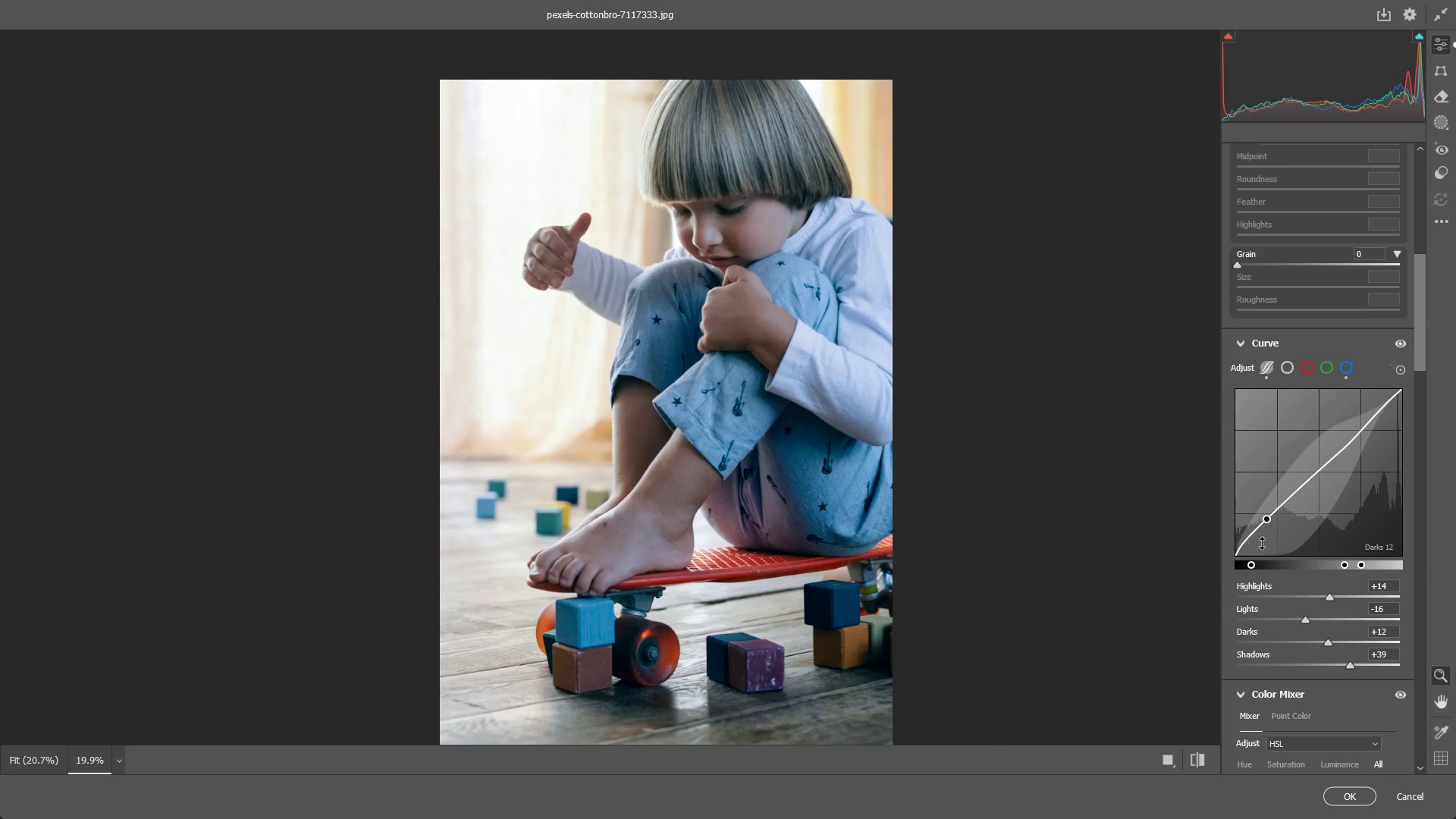 
key(Control+Z)
 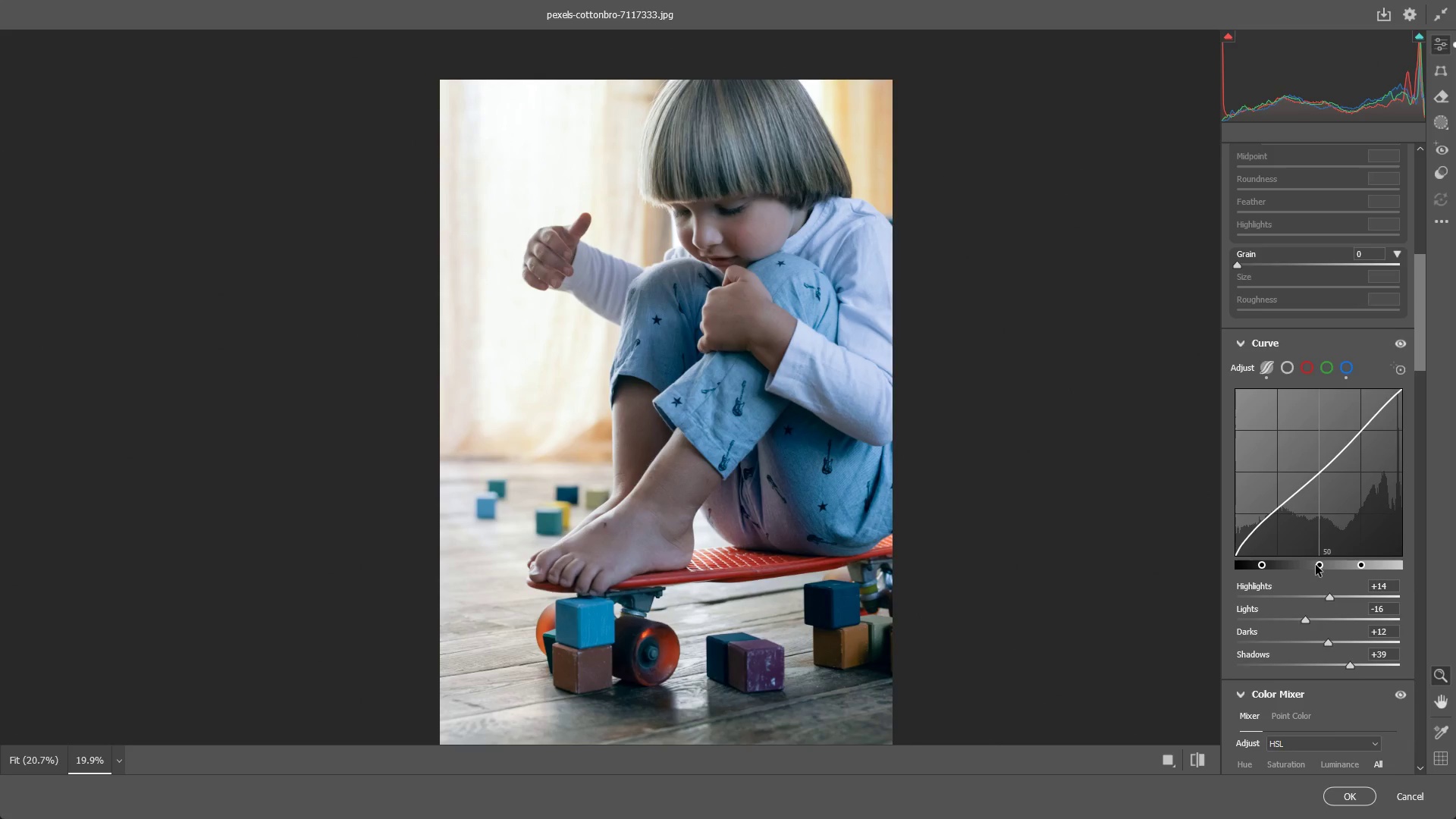 
left_click_drag(start_coordinate=[1319, 565], to_coordinate=[1308, 563])
 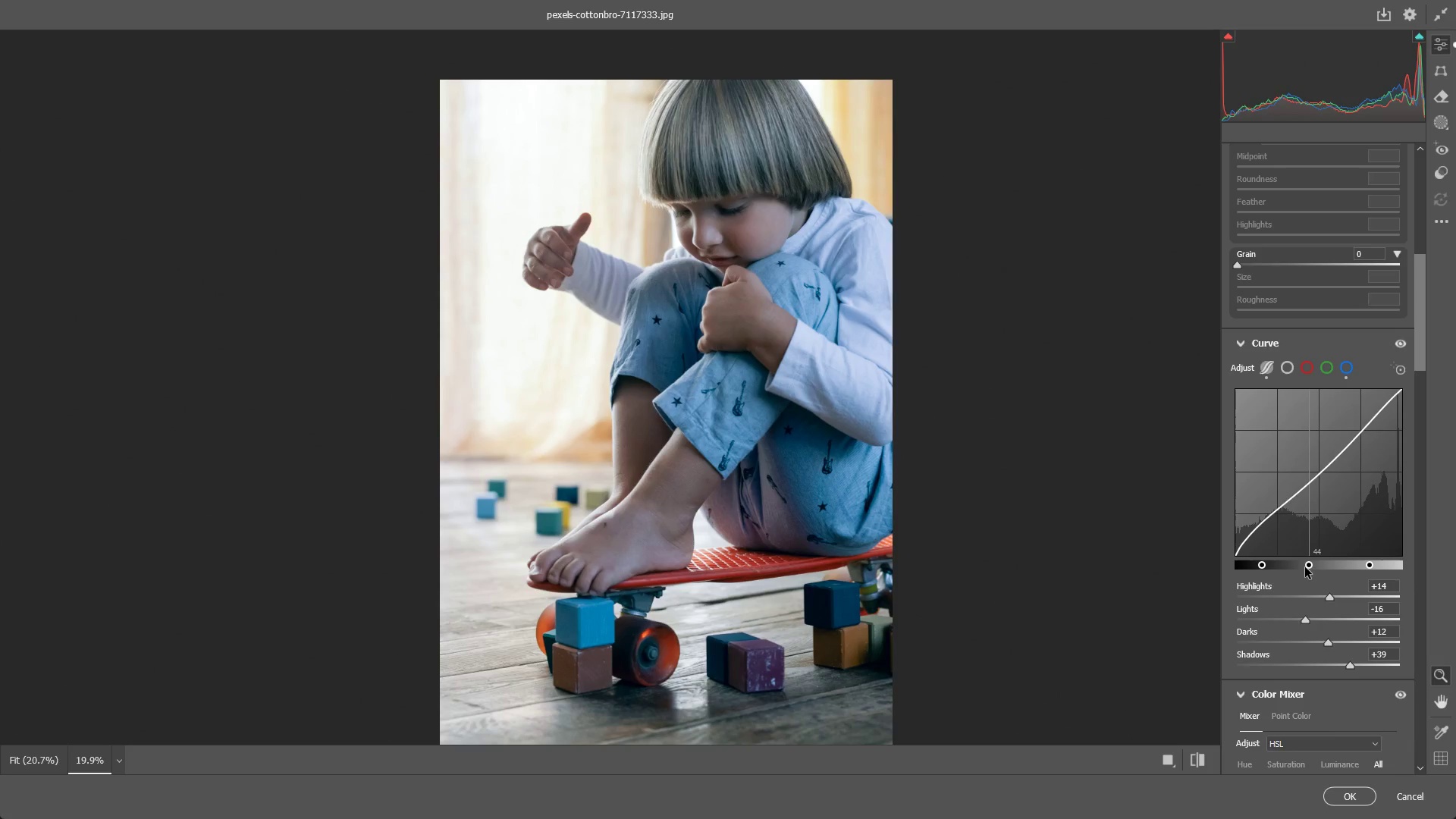 
key(Control+ControlLeft)
 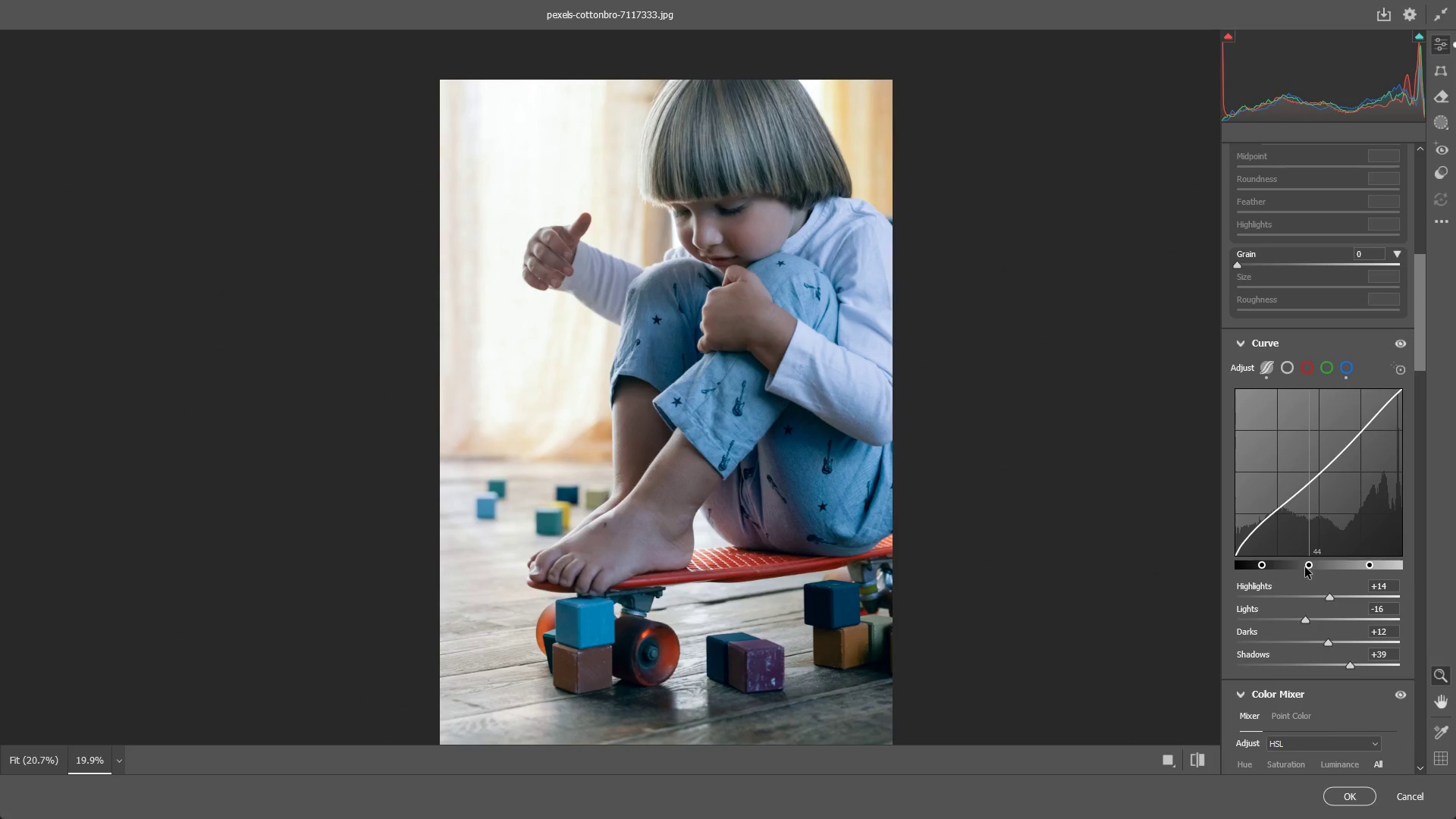 
key(Control+Z)
 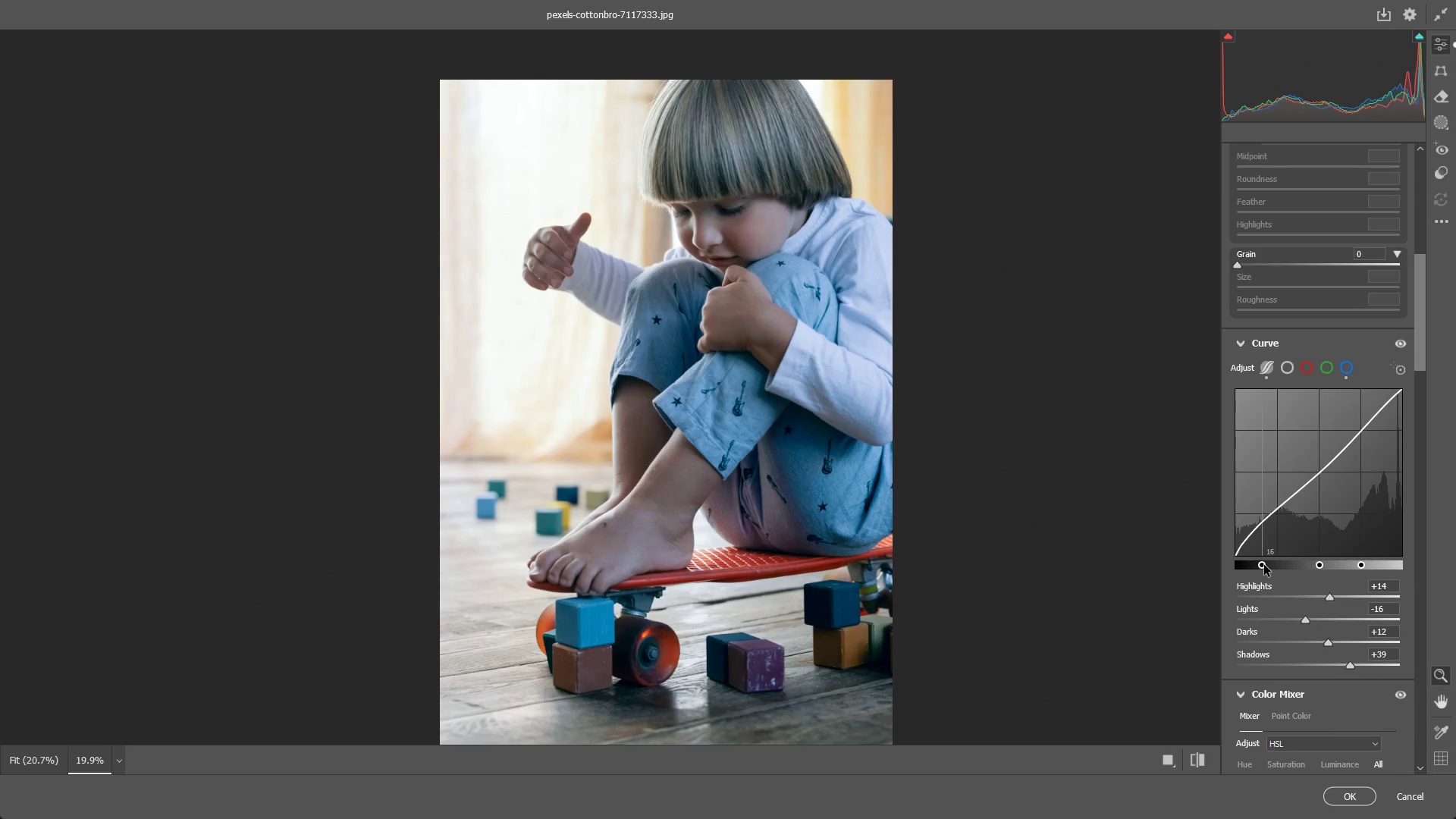 
left_click_drag(start_coordinate=[1262, 565], to_coordinate=[1257, 565])
 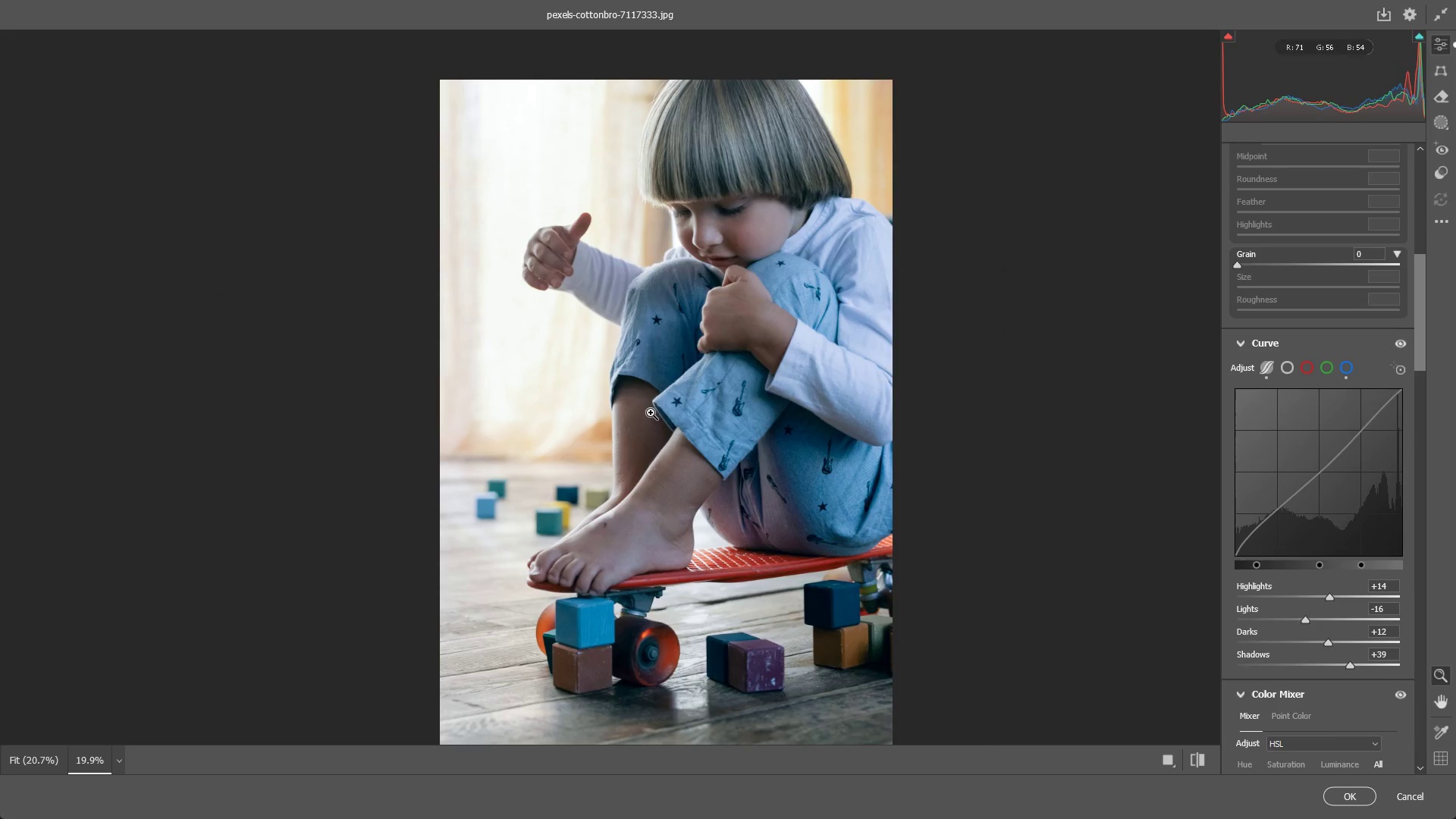 
hold_key(key=Space, duration=0.5)
 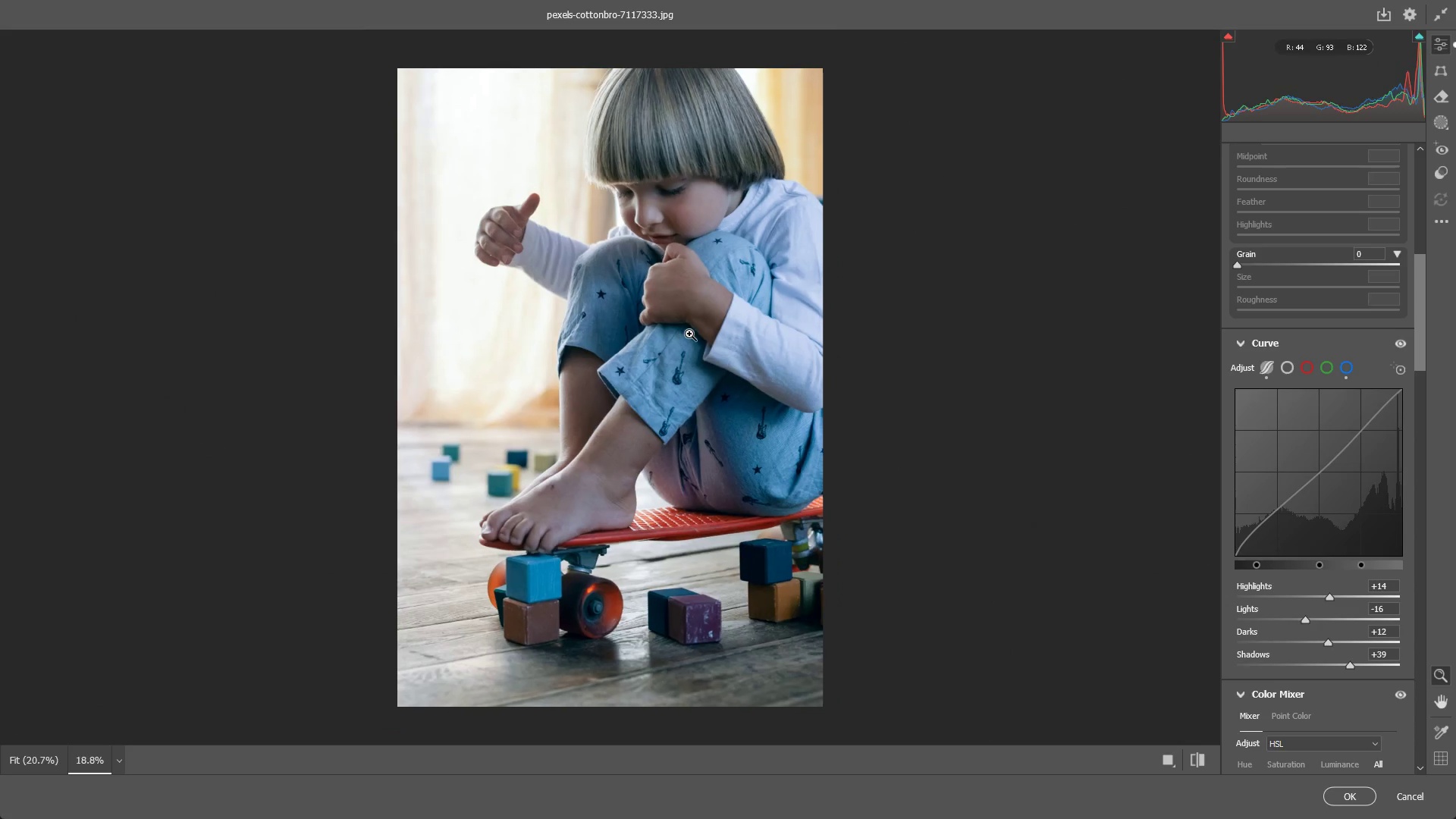 
left_click_drag(start_coordinate=[712, 354], to_coordinate=[712, 365])
 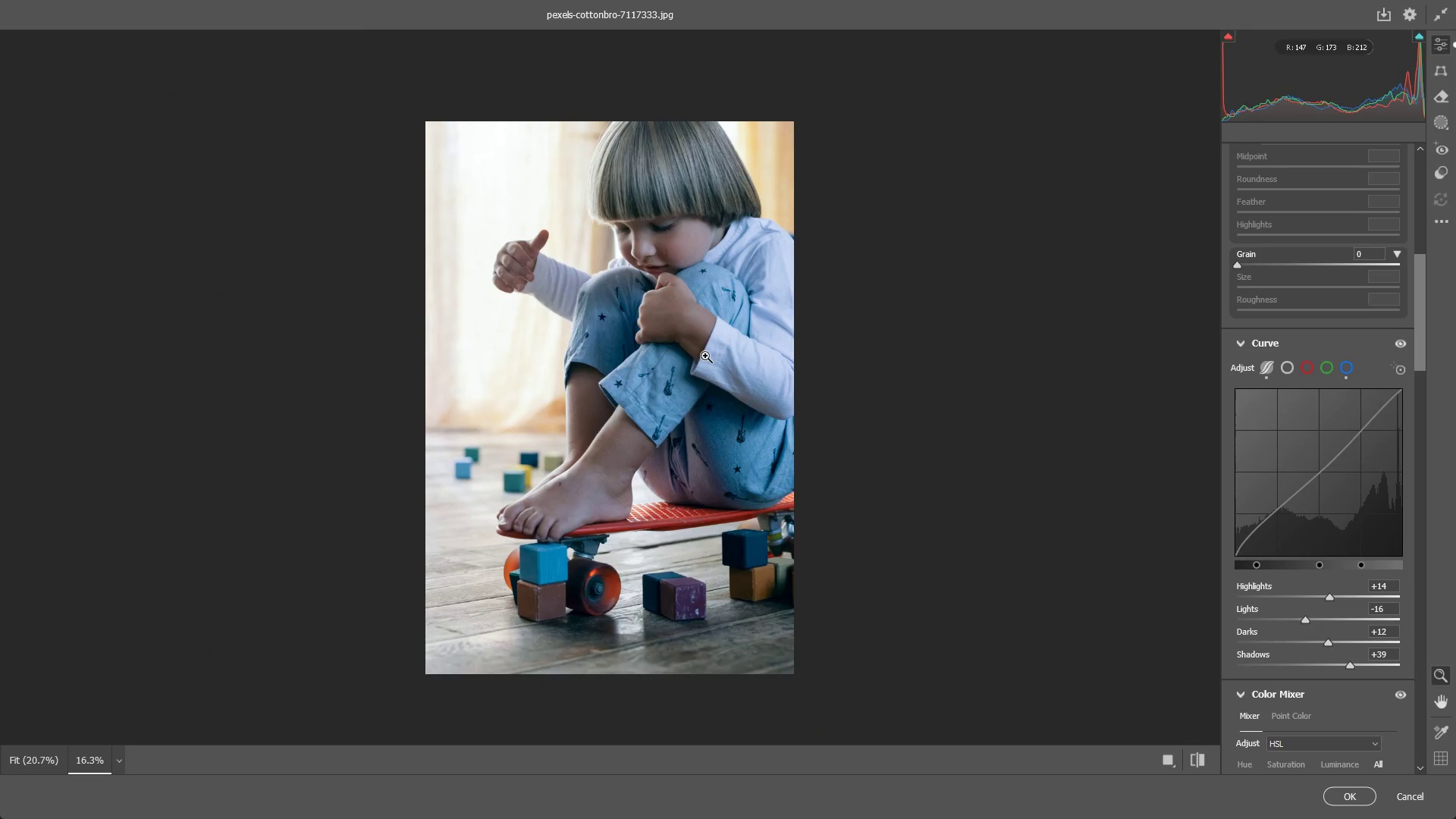 
scroll: coordinate [707, 362], scroll_direction: down, amount: 3.0
 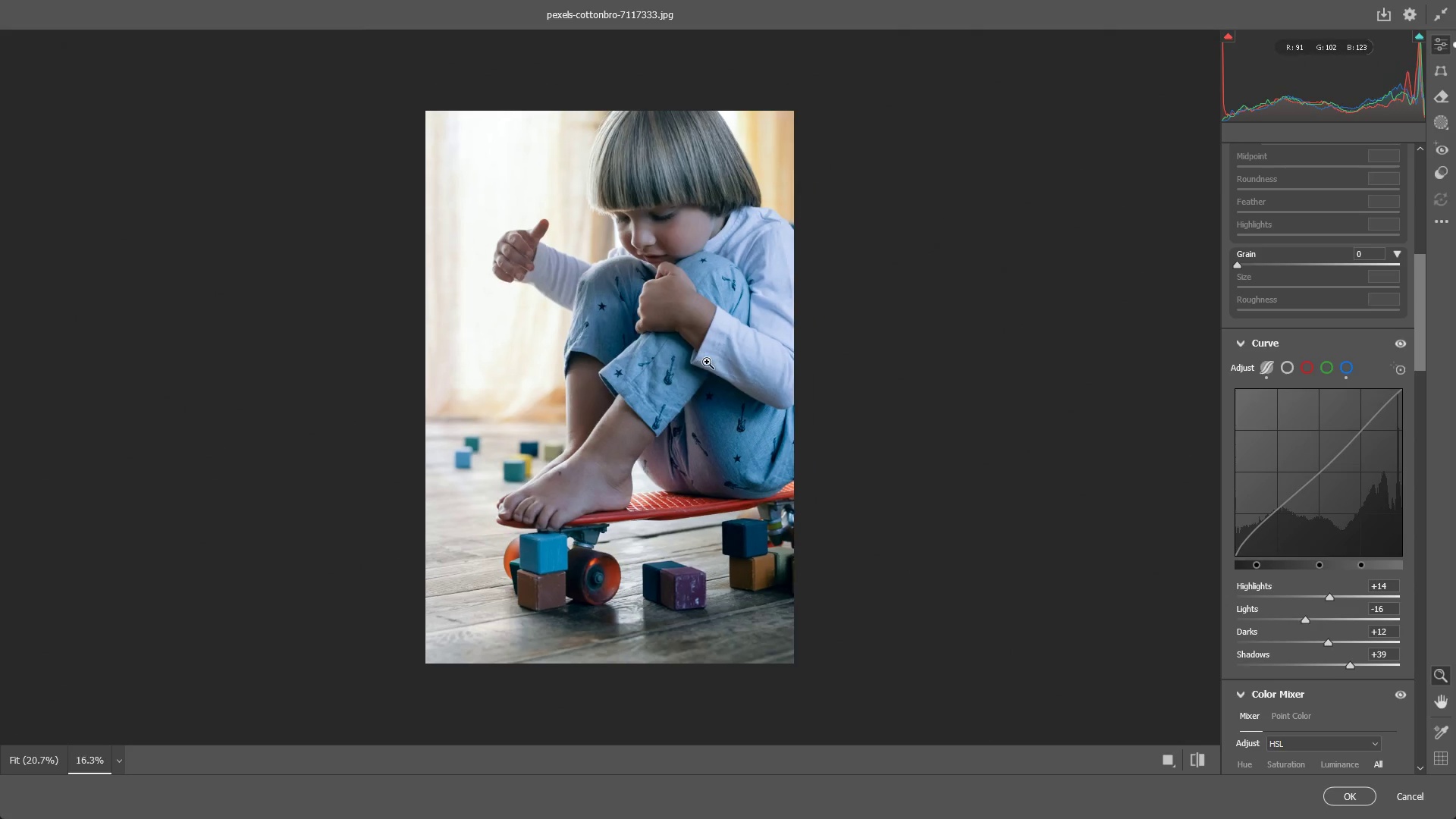 
hold_key(key=Space, duration=0.48)
 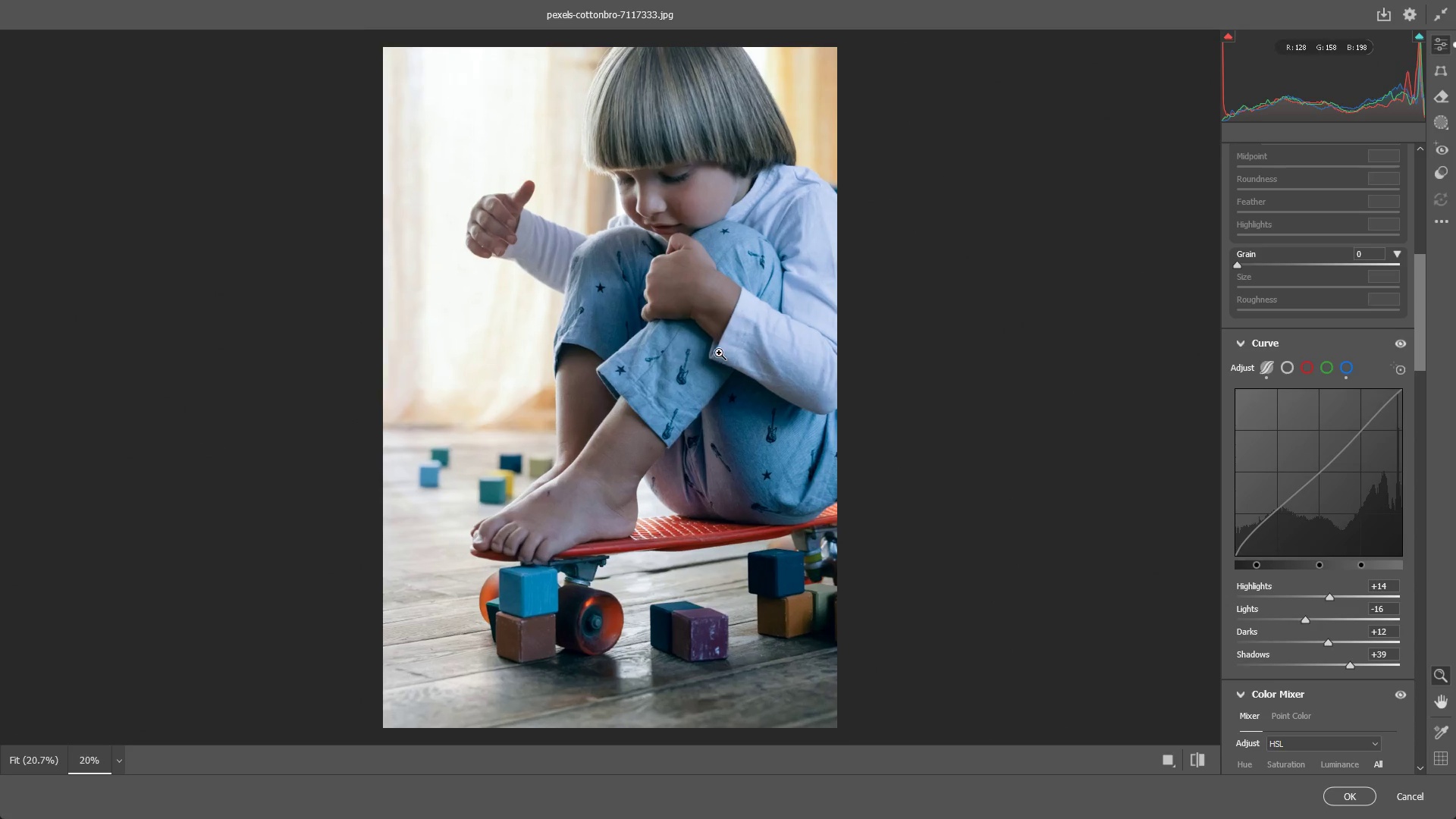 
left_click_drag(start_coordinate=[681, 353], to_coordinate=[712, 350])
 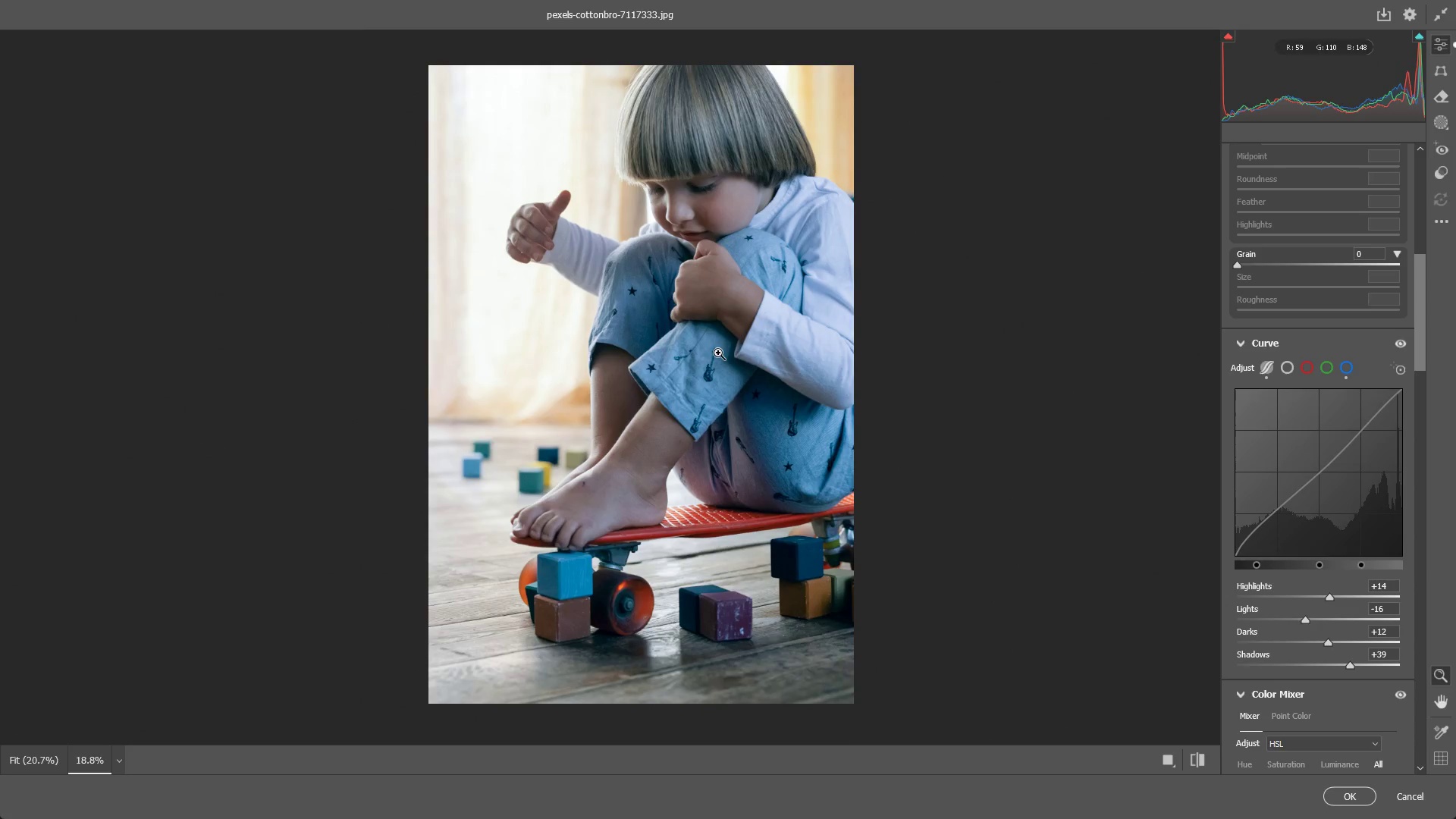 
scroll: coordinate [689, 334], scroll_direction: up, amount: 2.0
 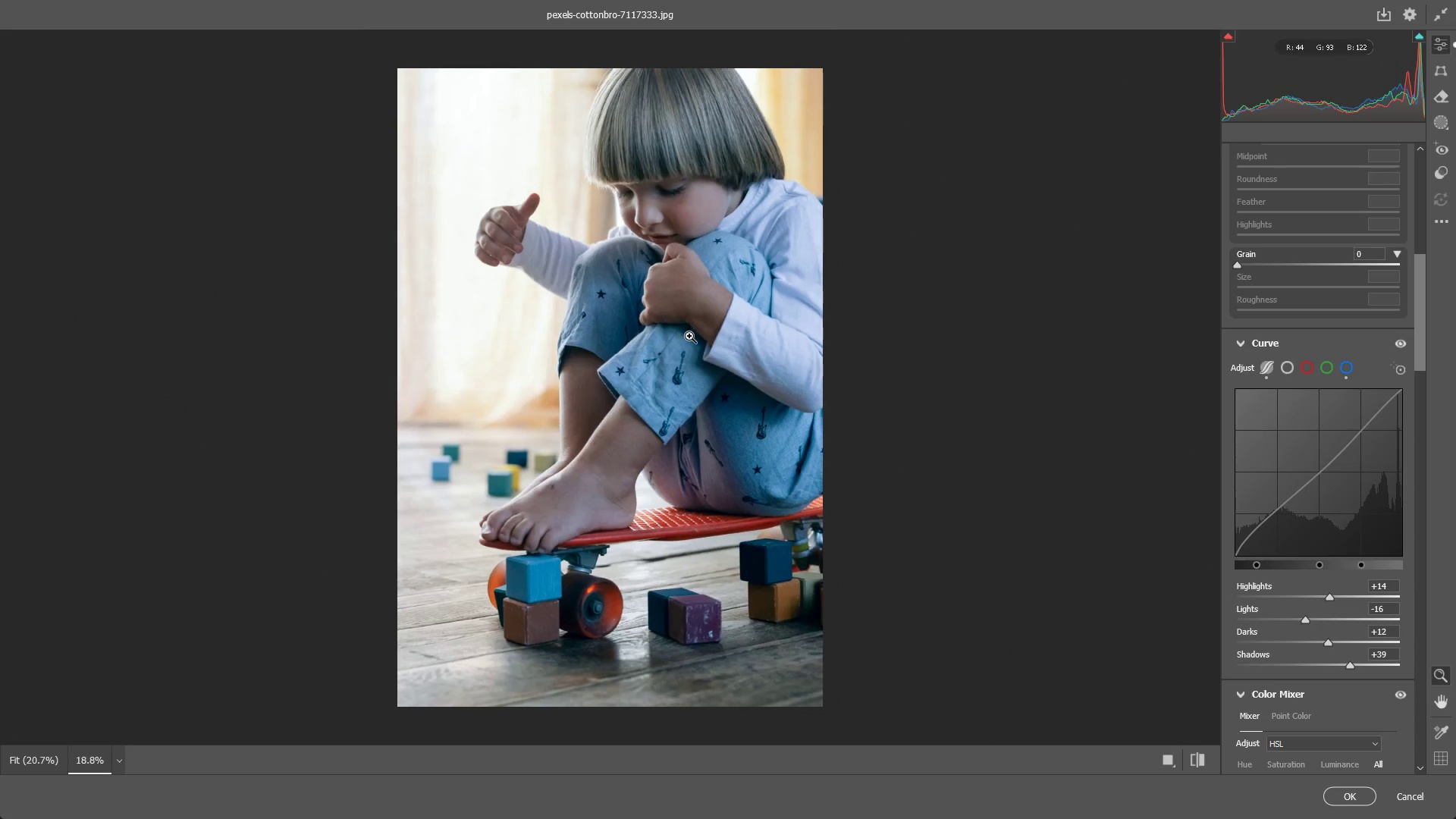 
hold_key(key=Space, duration=0.56)
 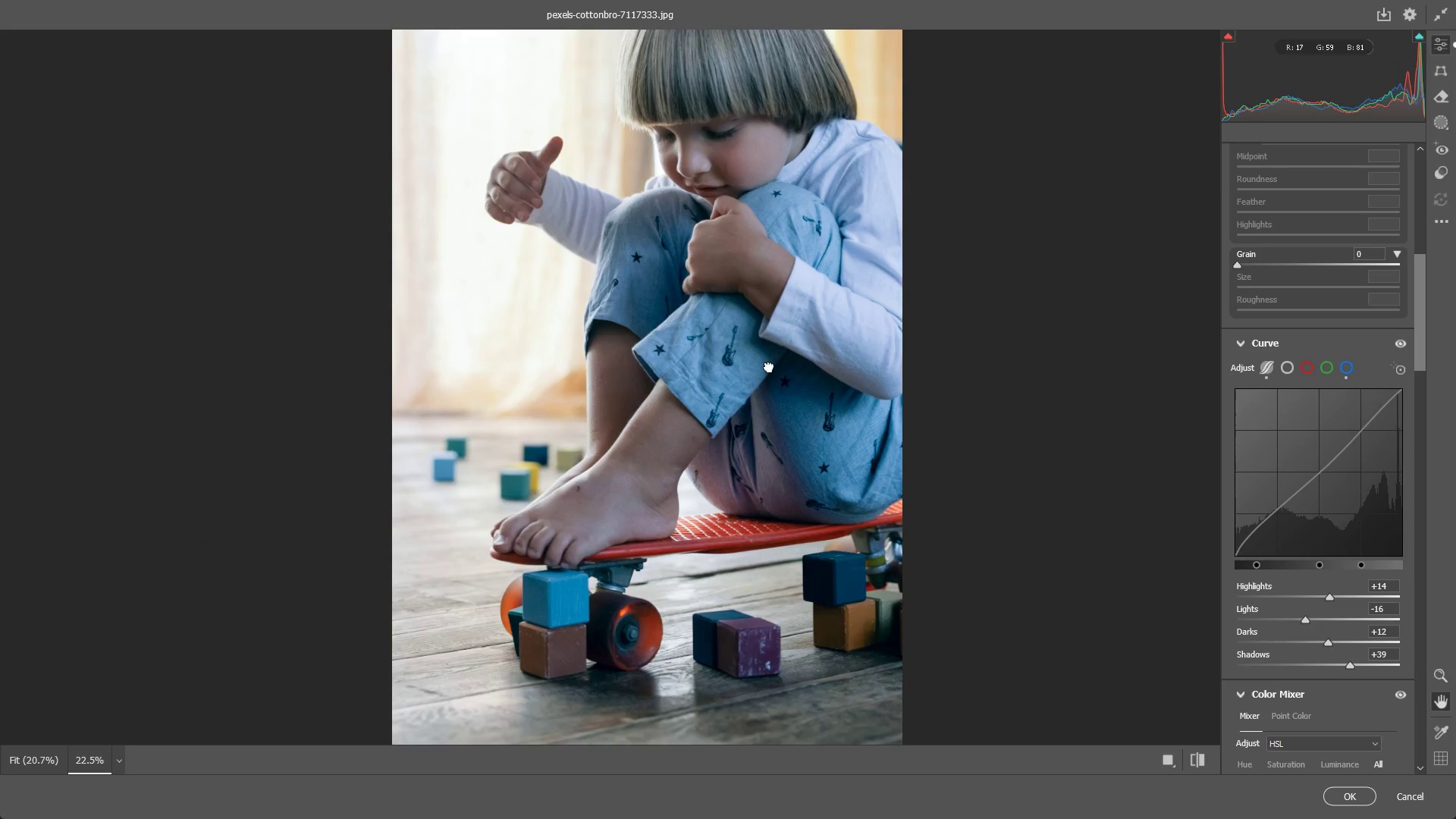 
left_click_drag(start_coordinate=[720, 364], to_coordinate=[758, 346])
 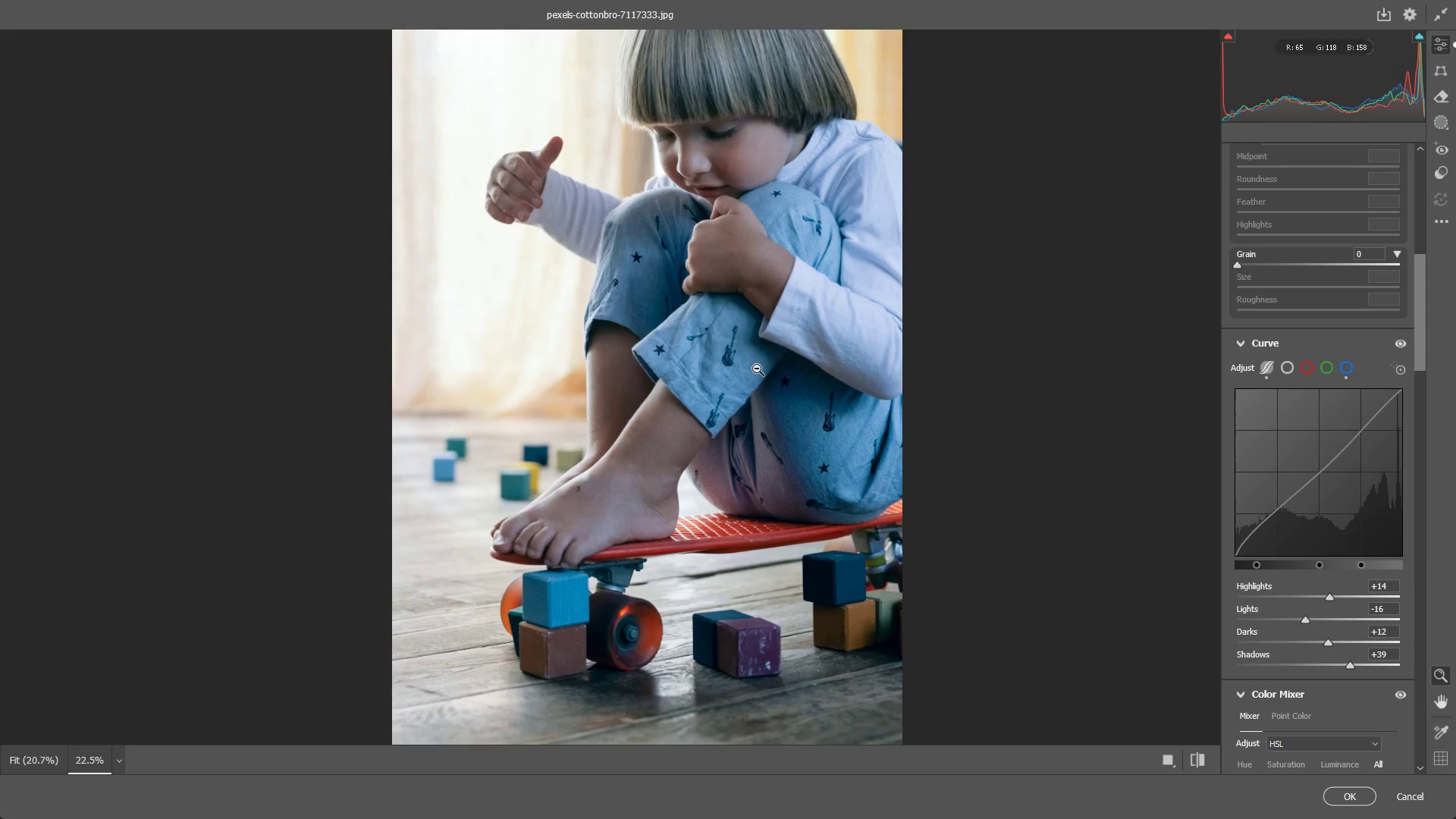 
scroll: coordinate [719, 353], scroll_direction: up, amount: 3.0
 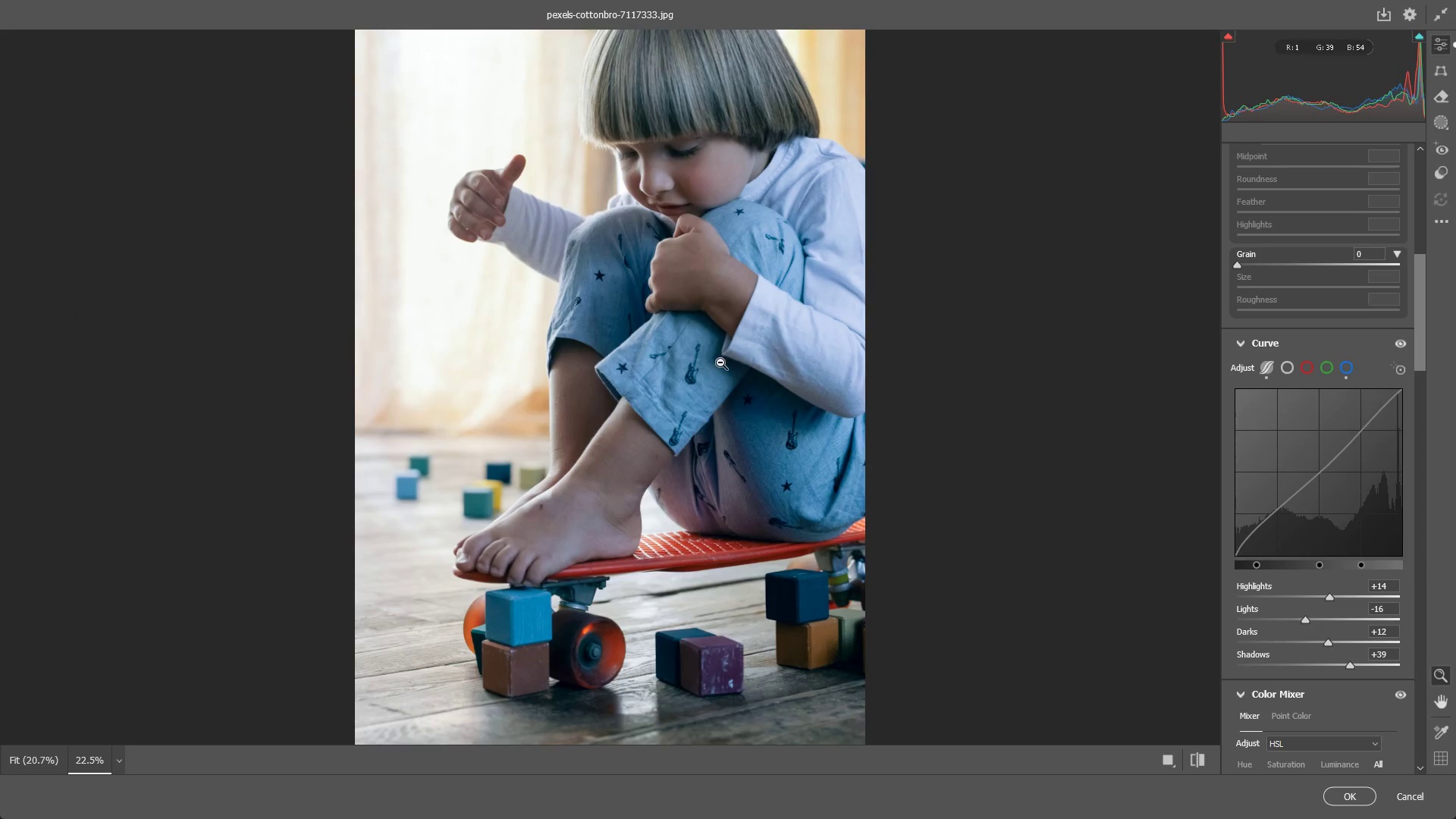 
hold_key(key=Space, duration=0.38)
 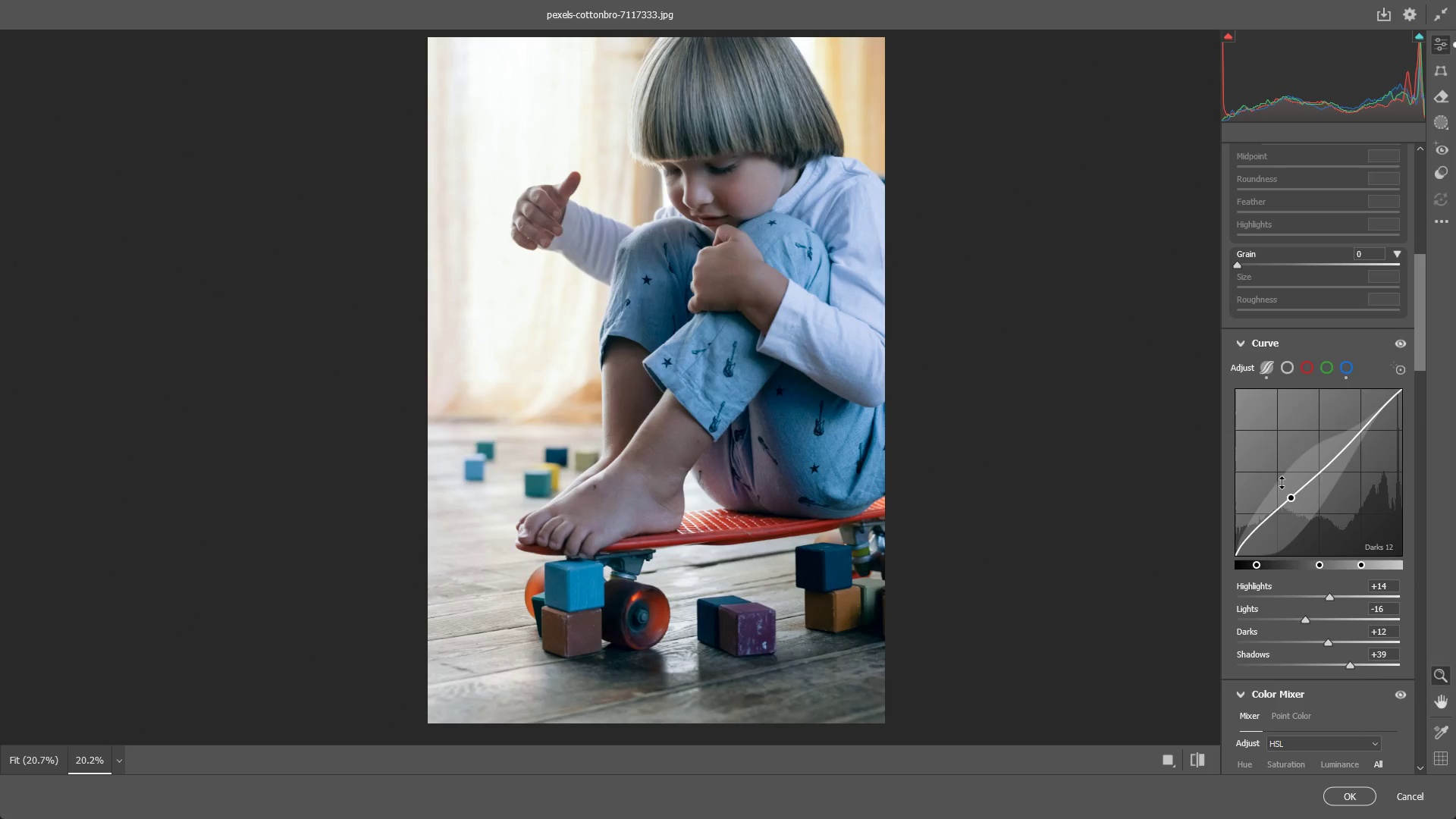 
left_click_drag(start_coordinate=[770, 365], to_coordinate=[766, 377])
 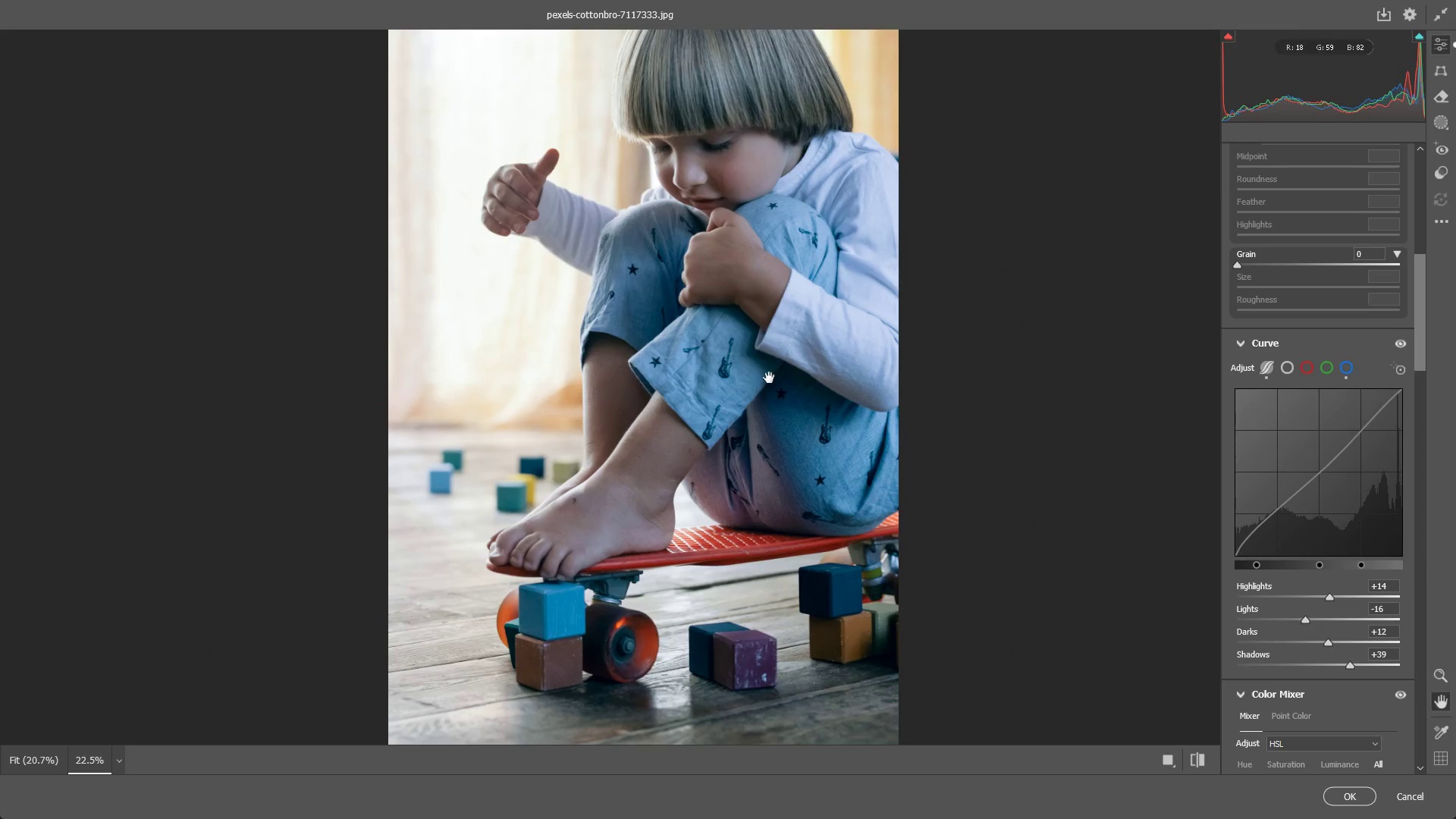 
left_click_drag(start_coordinate=[774, 376], to_coordinate=[761, 383])
 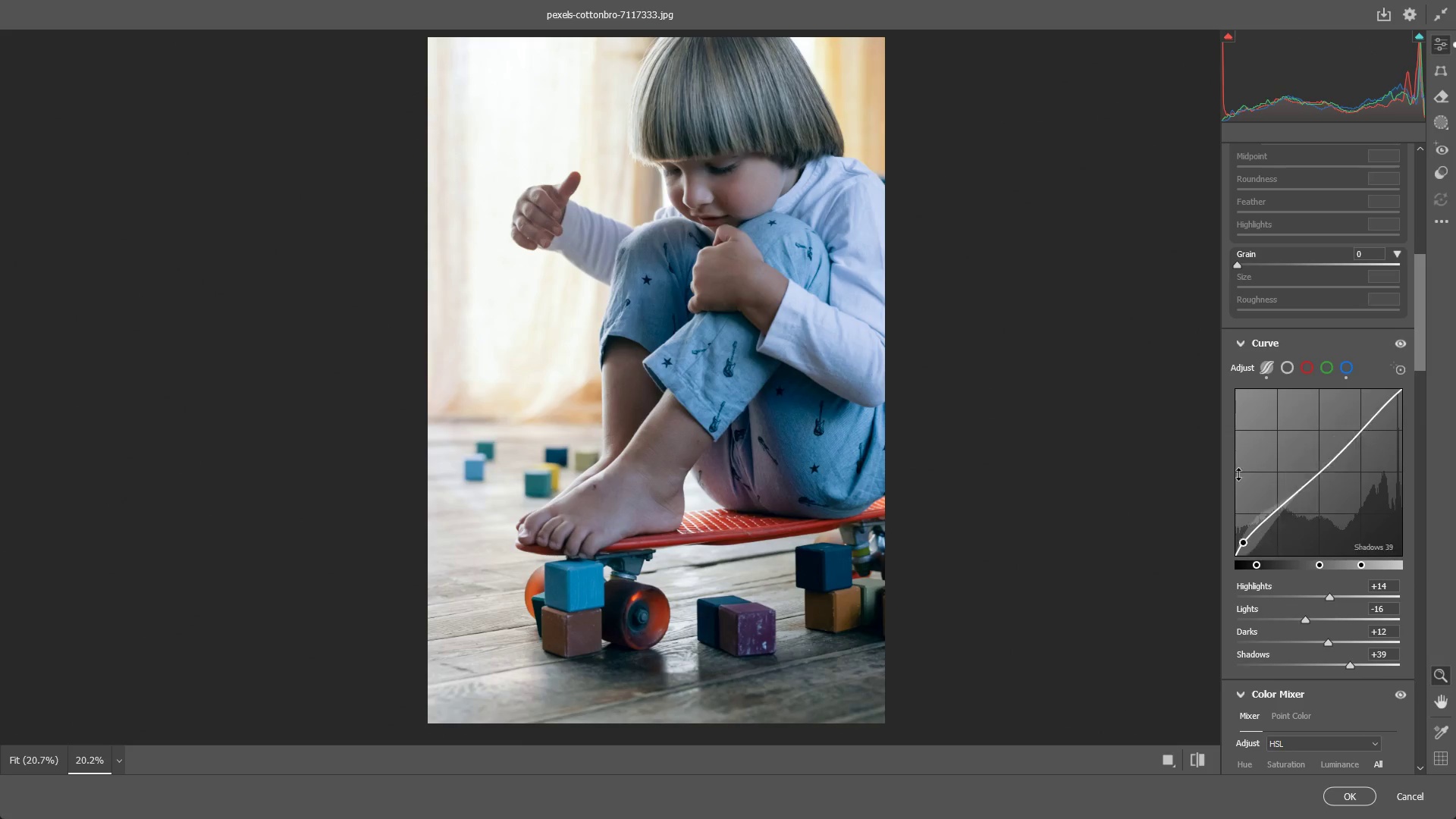 
scroll: coordinate [1271, 492], scroll_direction: down, amount: 3.0
 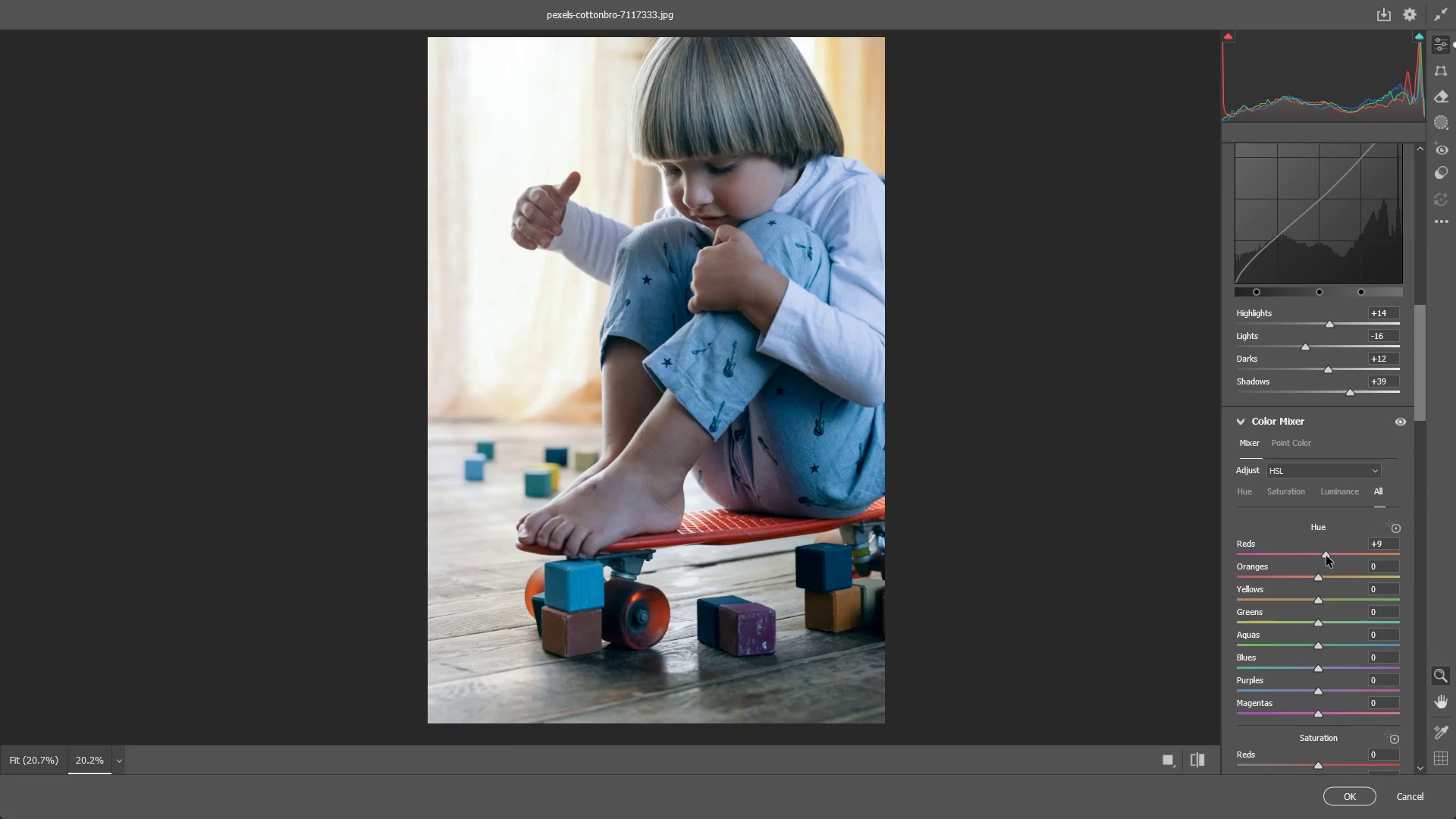 
left_click_drag(start_coordinate=[1326, 554], to_coordinate=[1342, 554])
 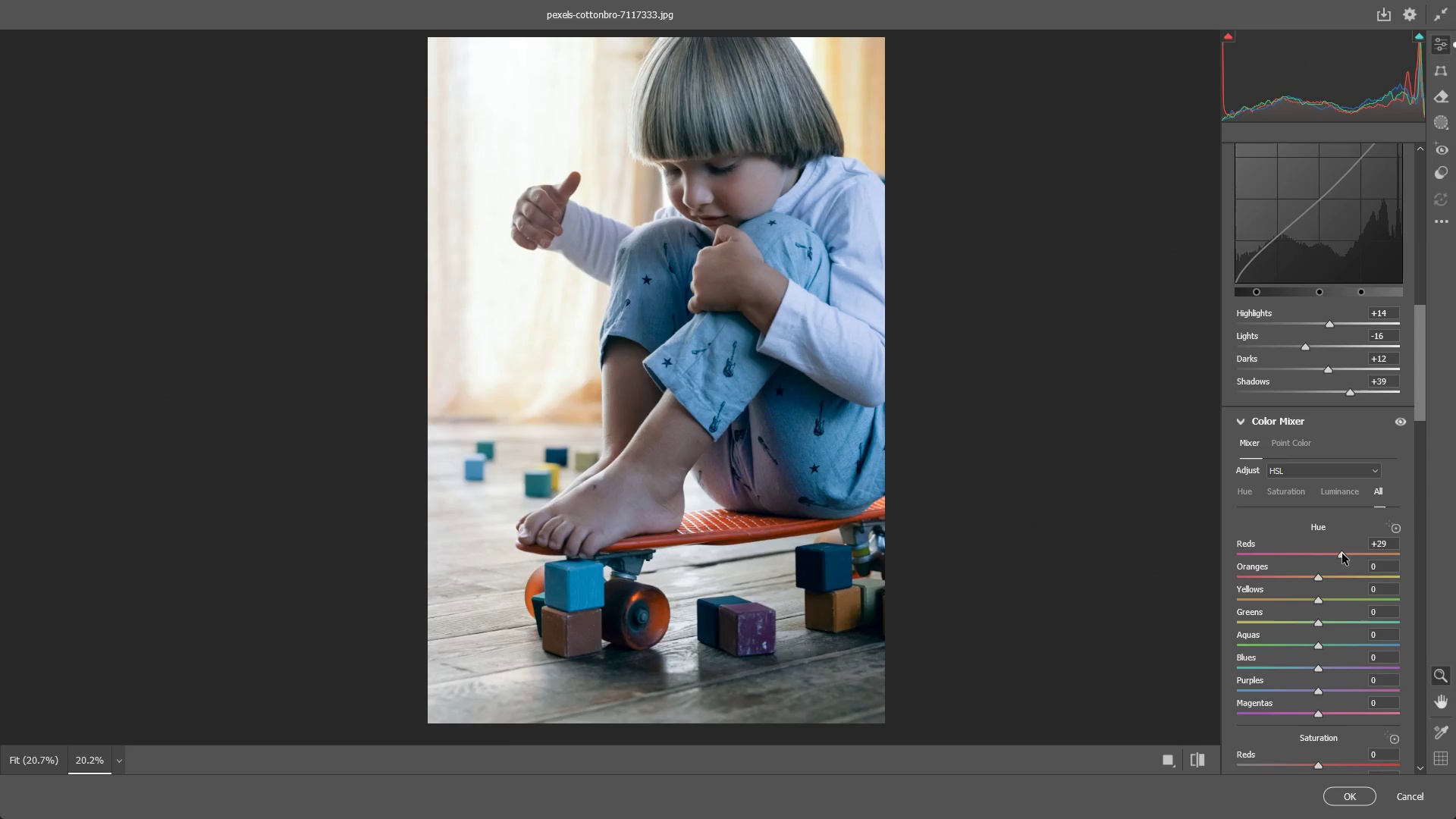 
key(Control+ControlLeft)
 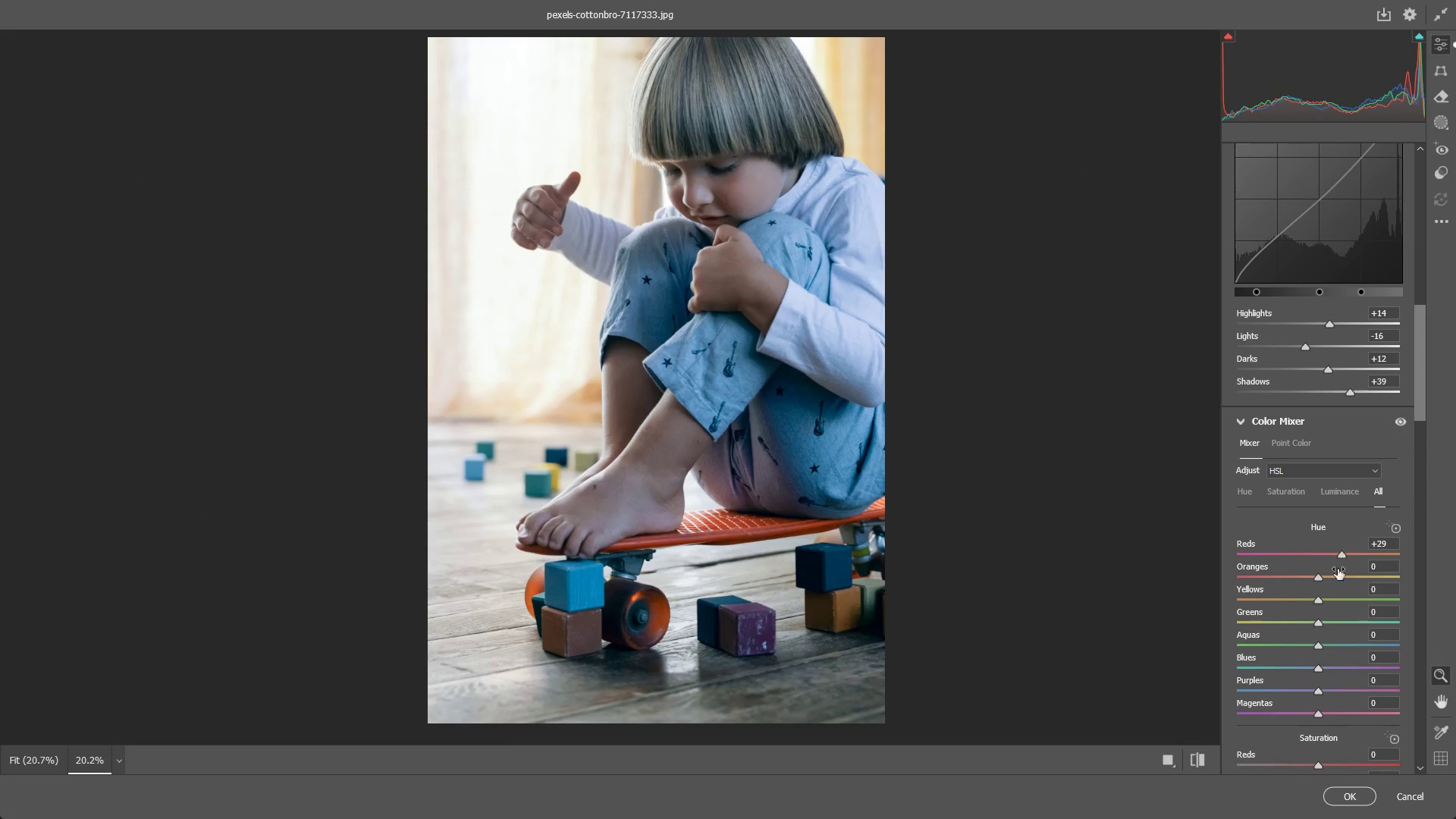 
key(Control+Z)
 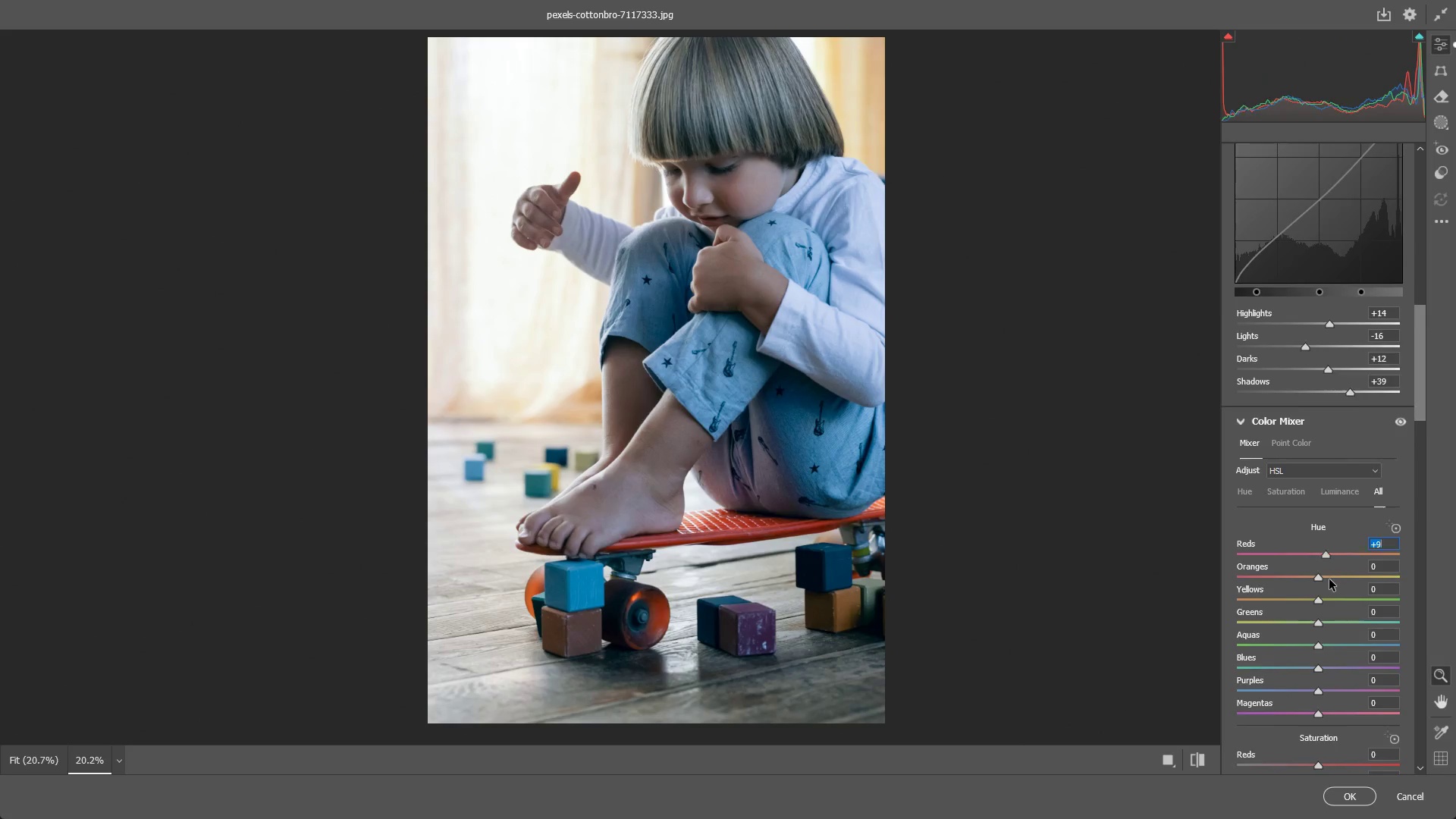 
scroll: coordinate [1319, 598], scroll_direction: down, amount: 7.0
 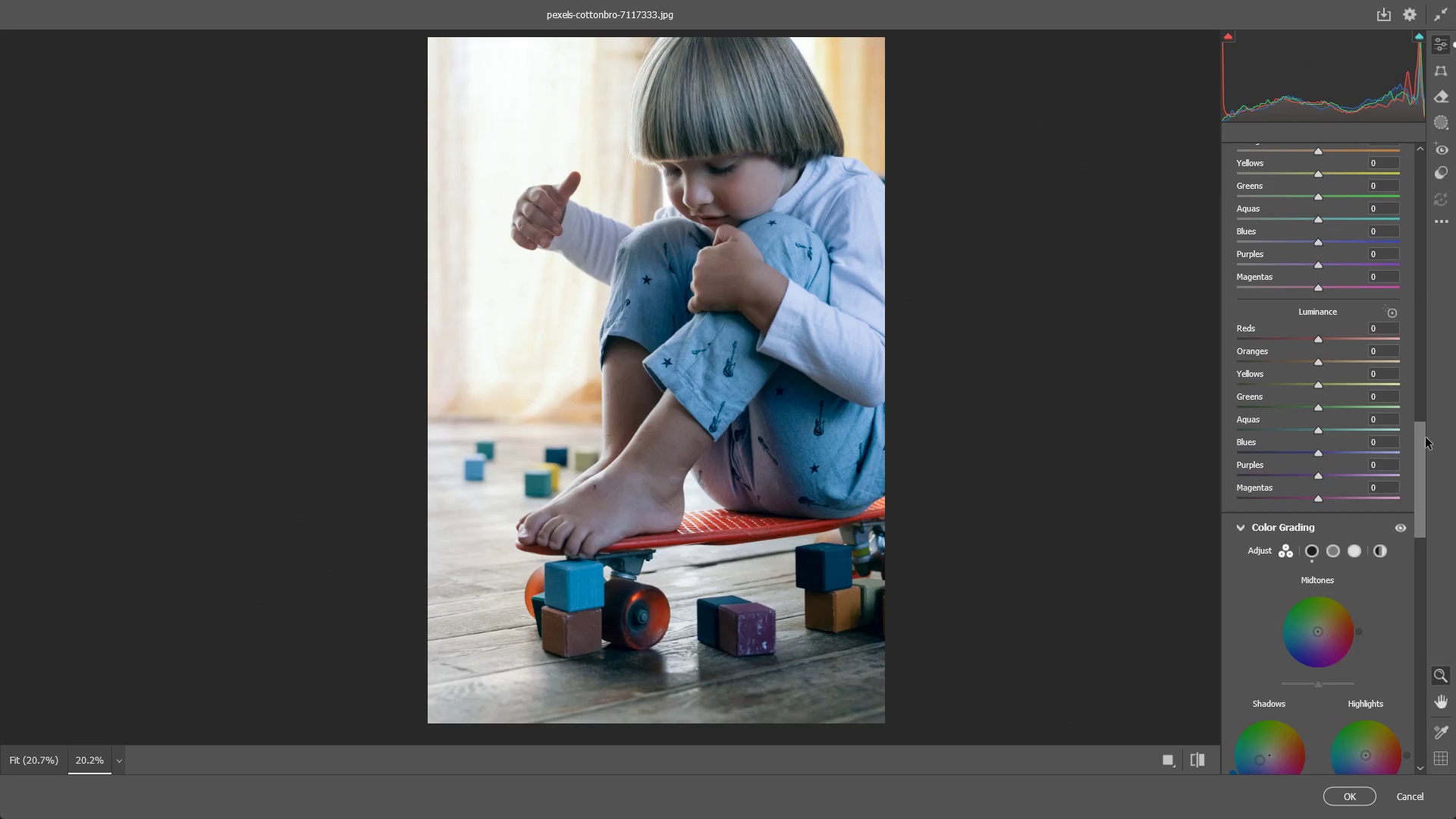 
left_click_drag(start_coordinate=[1422, 436], to_coordinate=[1422, 470])
 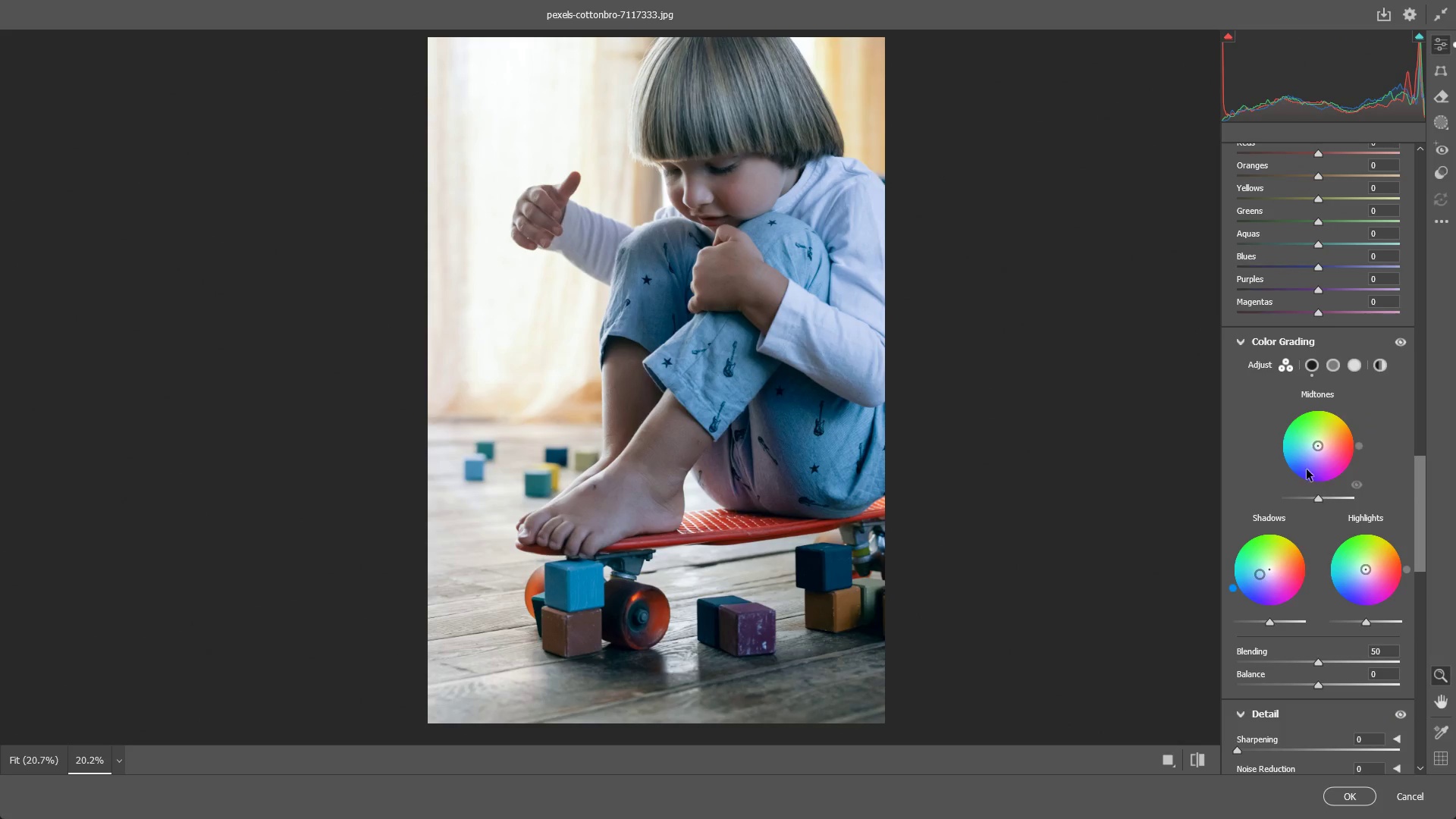 
scroll: coordinate [1299, 457], scroll_direction: down, amount: 2.0
 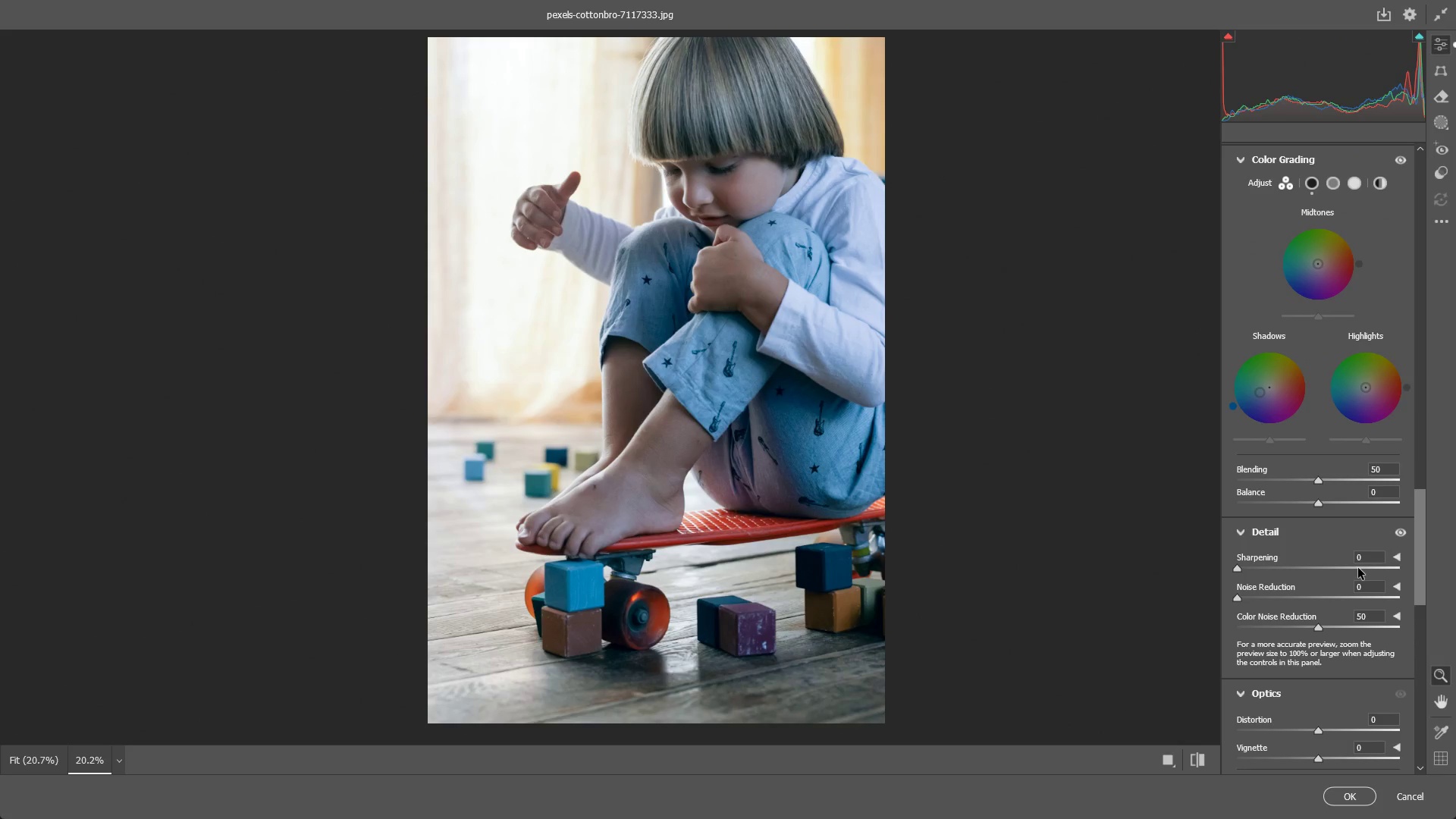 
left_click_drag(start_coordinate=[1421, 507], to_coordinate=[1422, 528])
 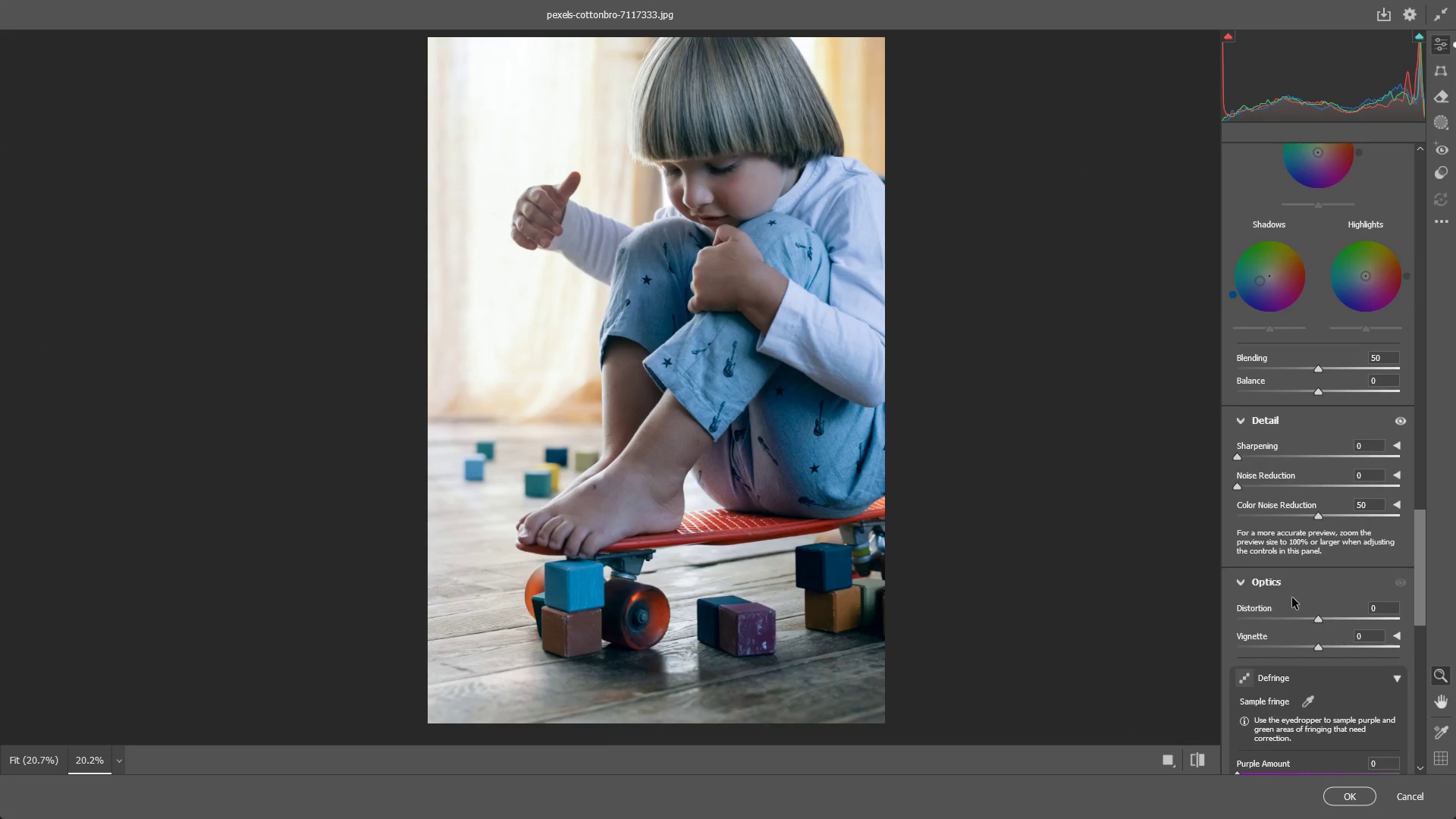 
scroll: coordinate [1311, 607], scroll_direction: down, amount: 13.0
 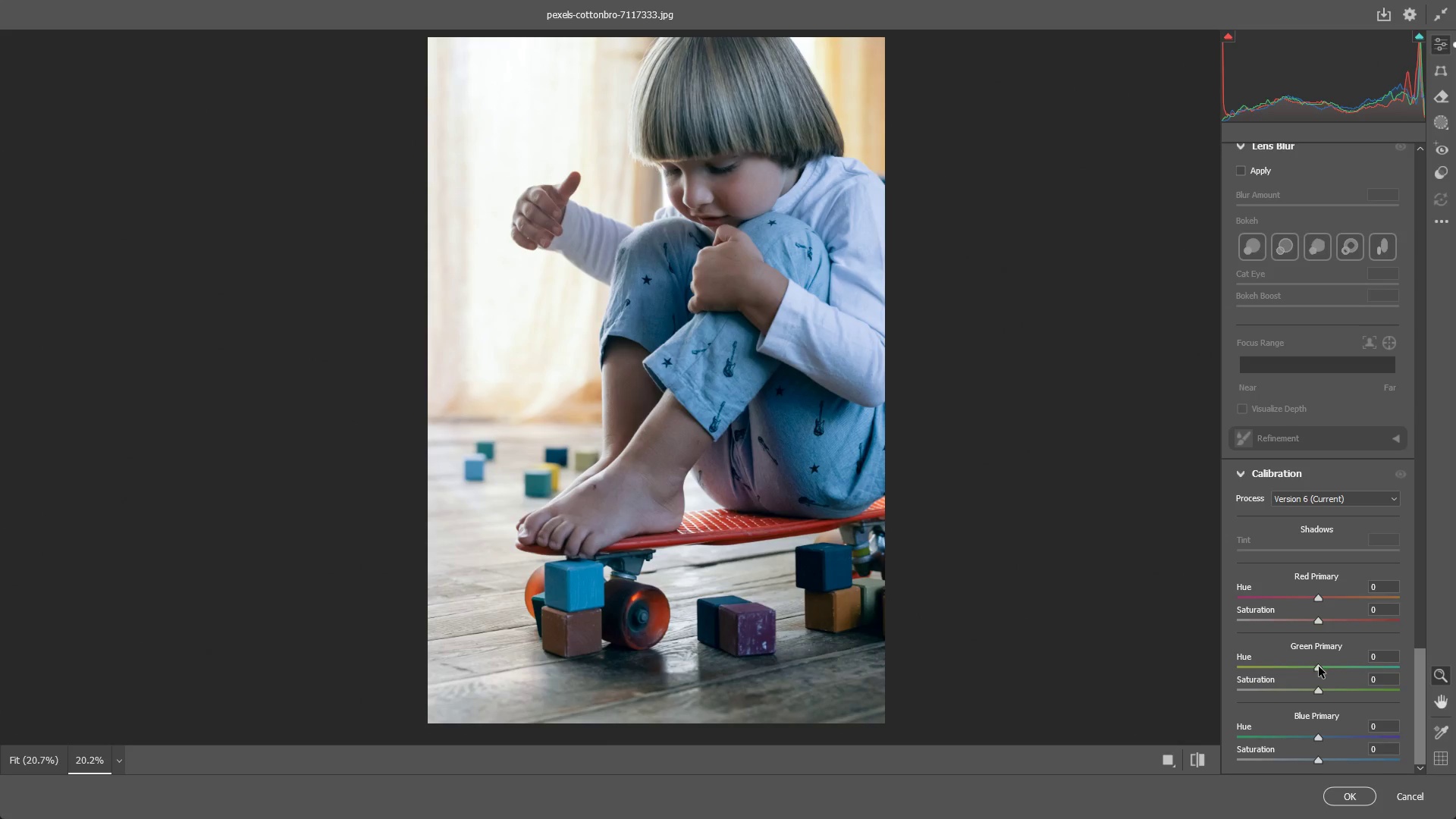 
left_click_drag(start_coordinate=[1320, 667], to_coordinate=[1302, 662])
 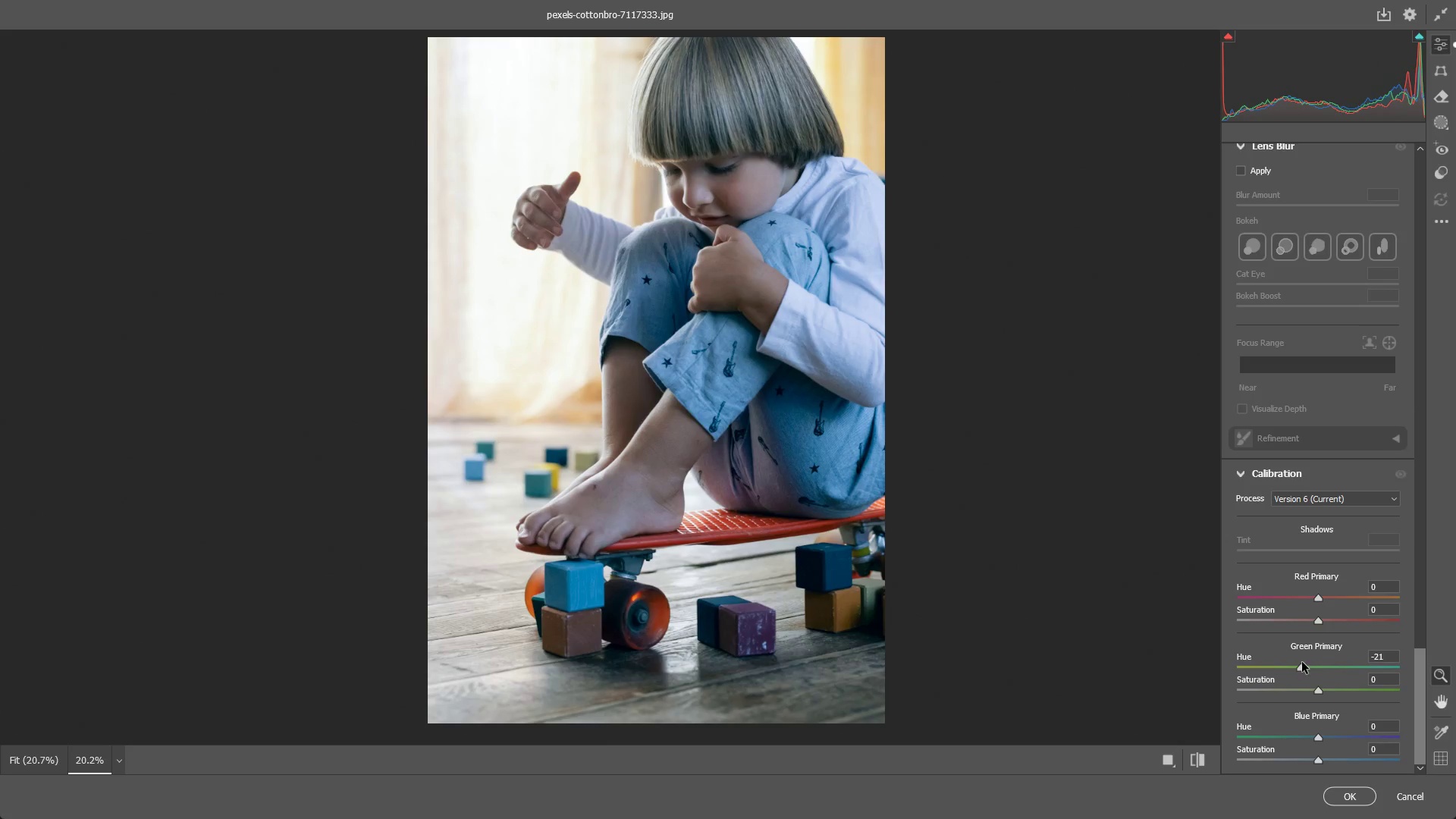 
key(Control+ControlLeft)
 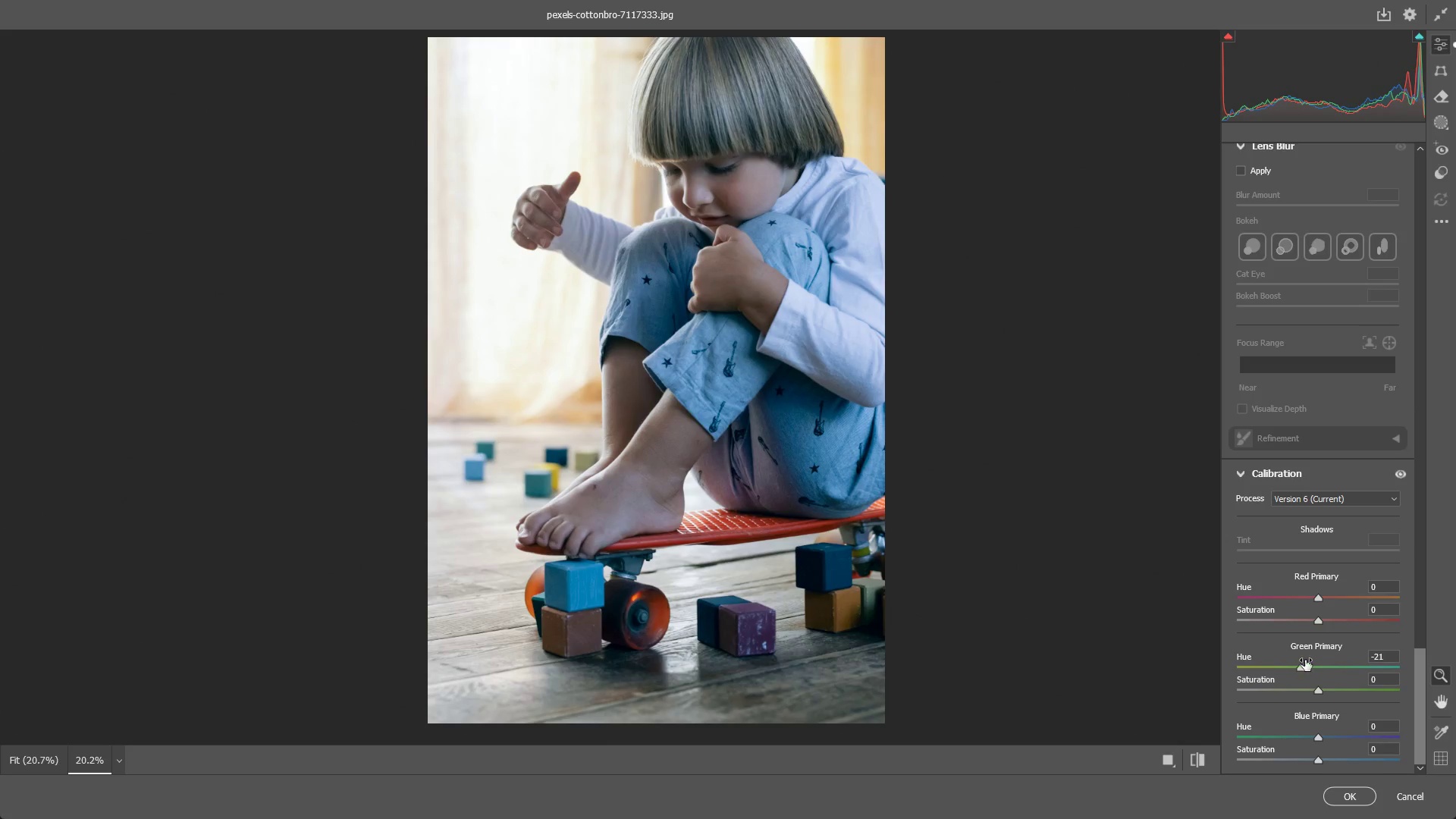 
key(Control+Z)
 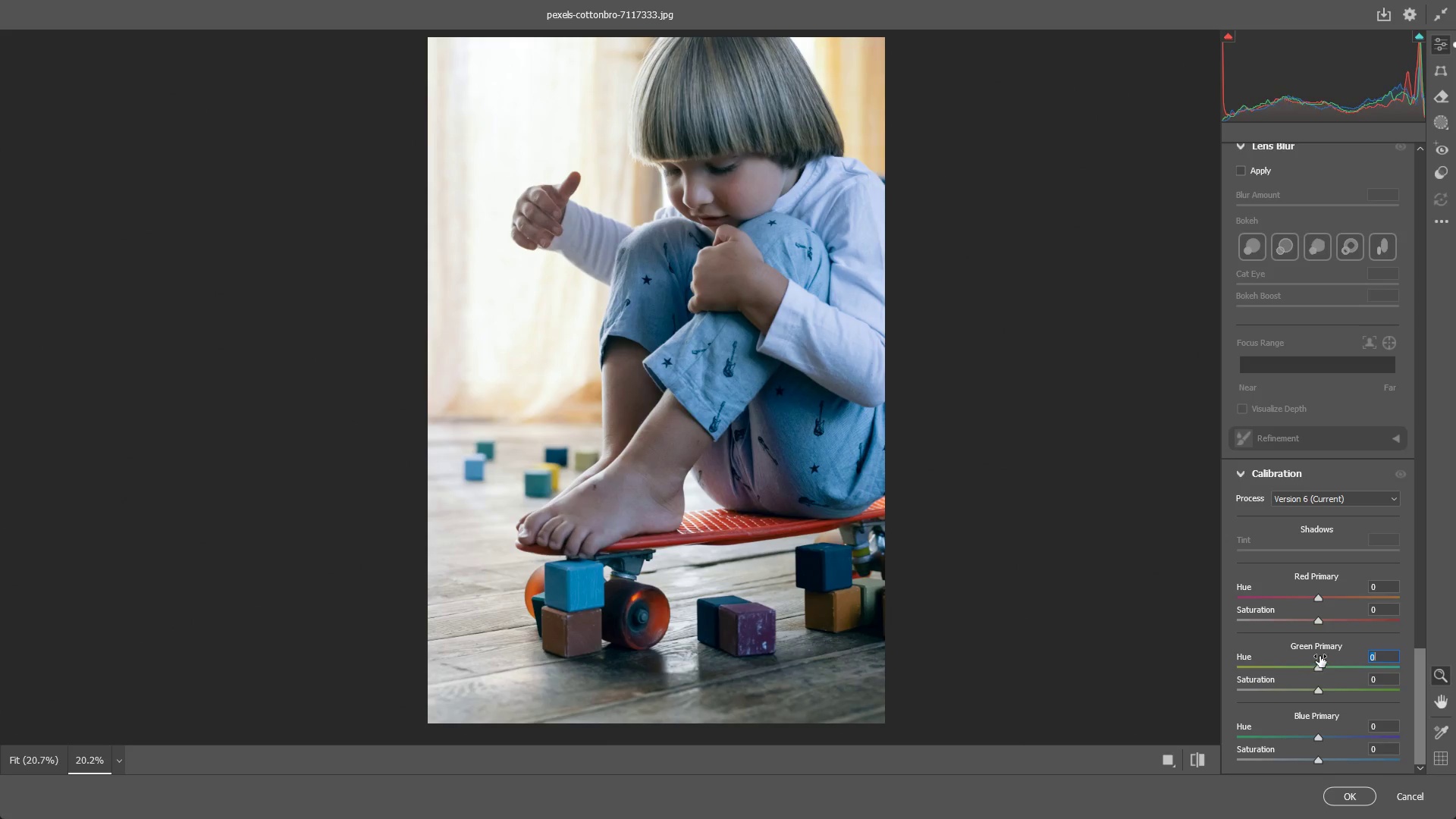 
scroll: coordinate [1321, 653], scroll_direction: down, amount: 3.0
 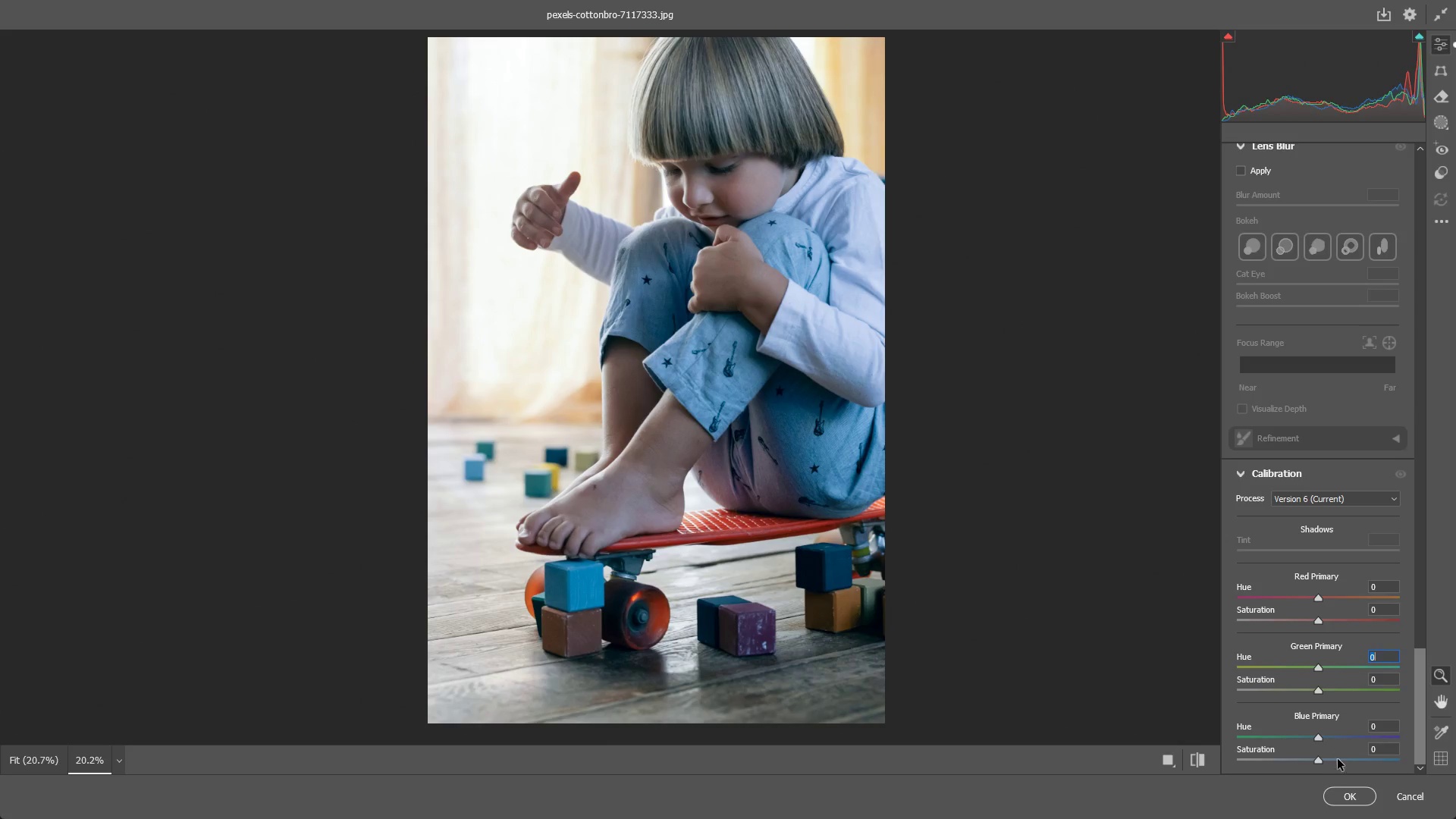 
left_click([1343, 792])
 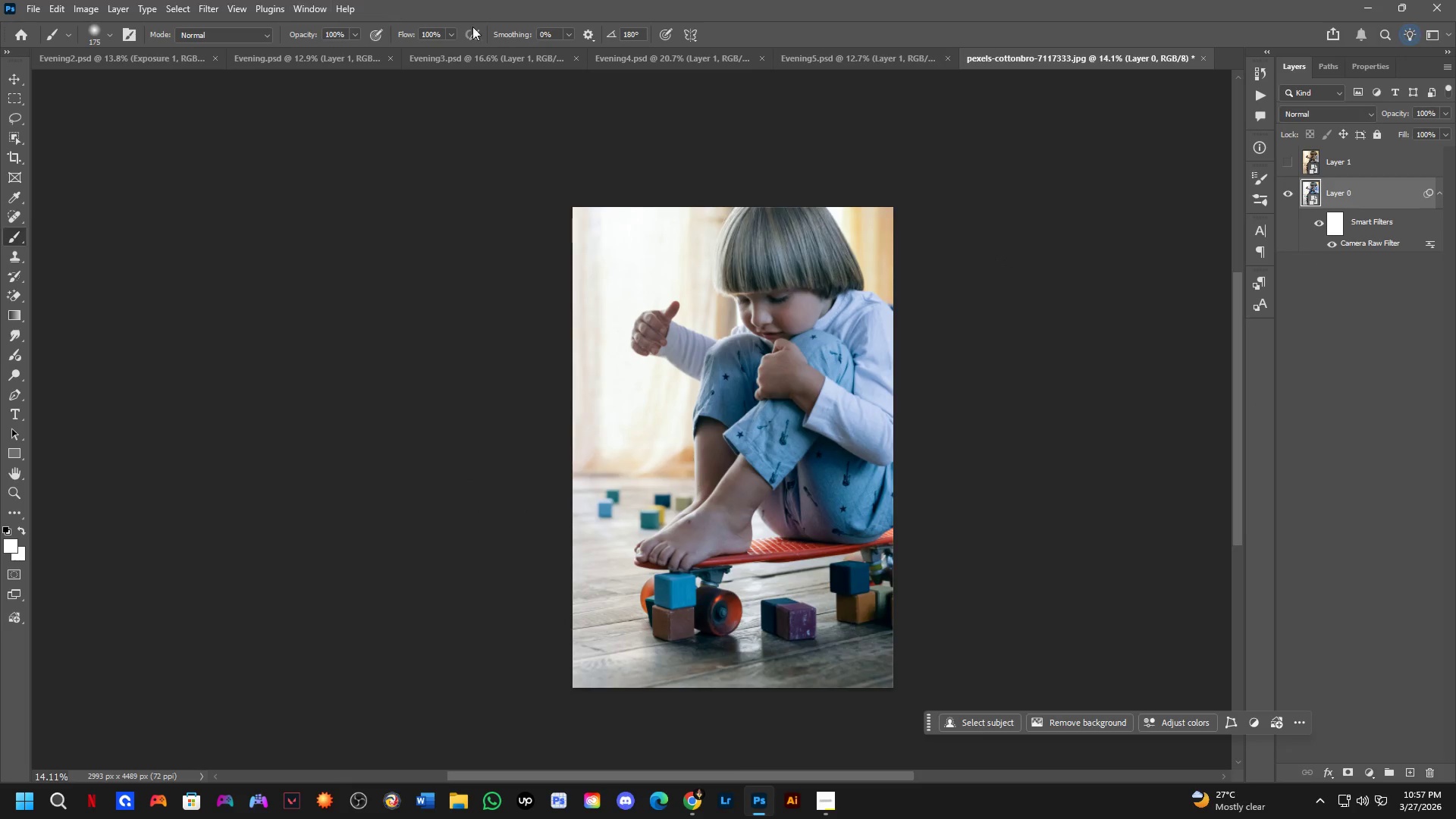 
hold_key(key=Space, duration=0.55)
 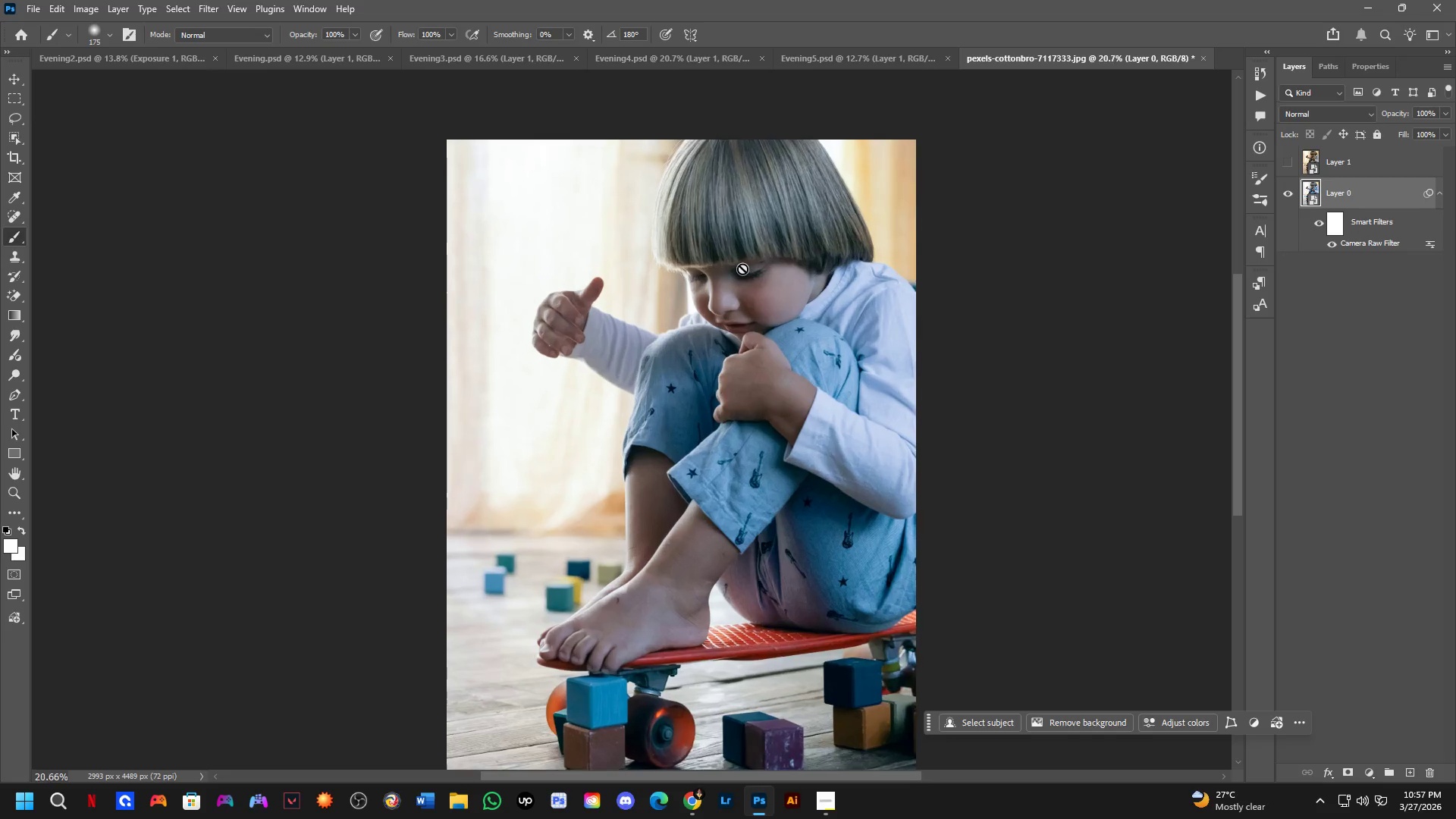 
left_click_drag(start_coordinate=[761, 315], to_coordinate=[729, 290])
 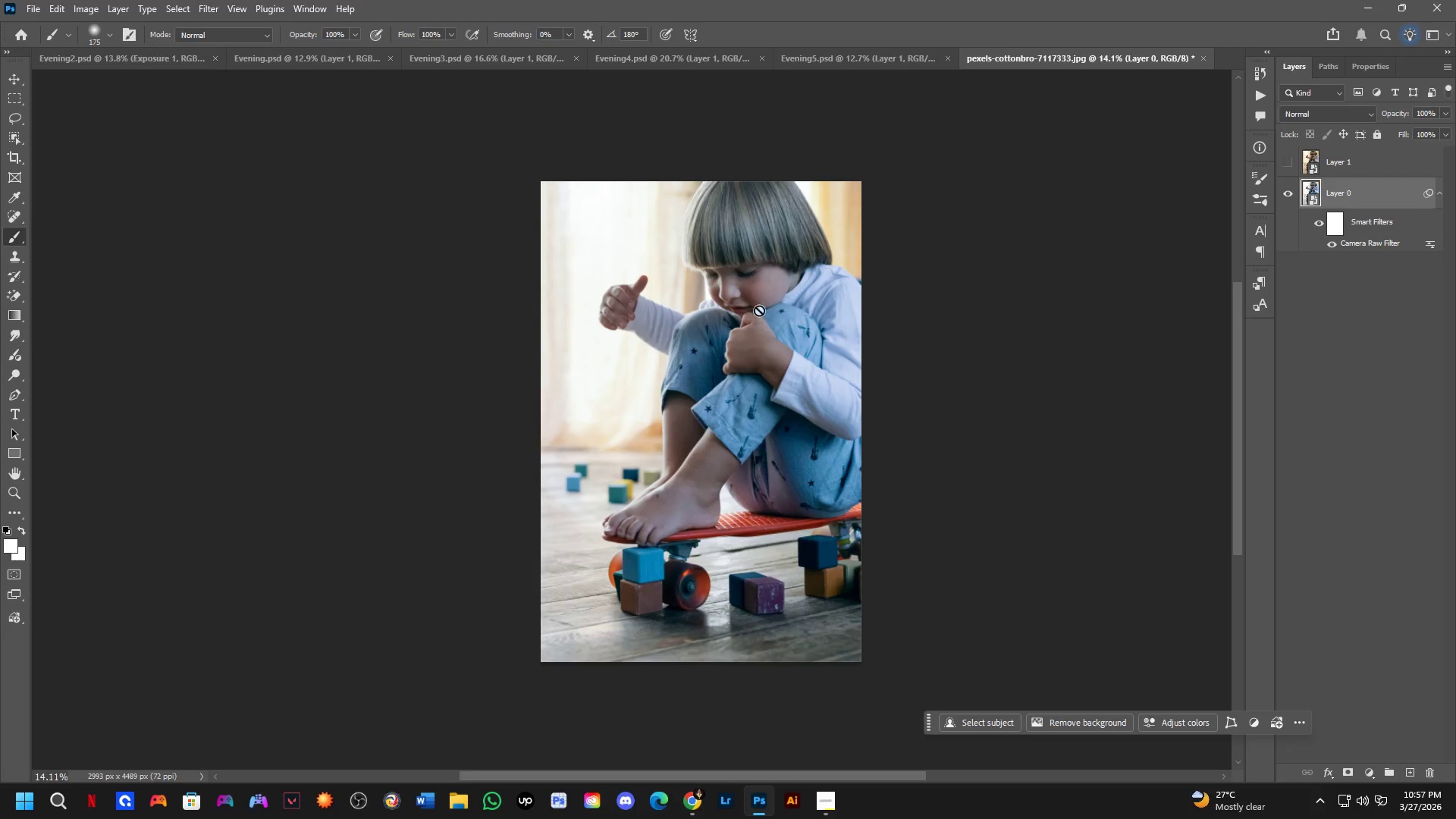 
hold_key(key=Space, duration=0.47)
 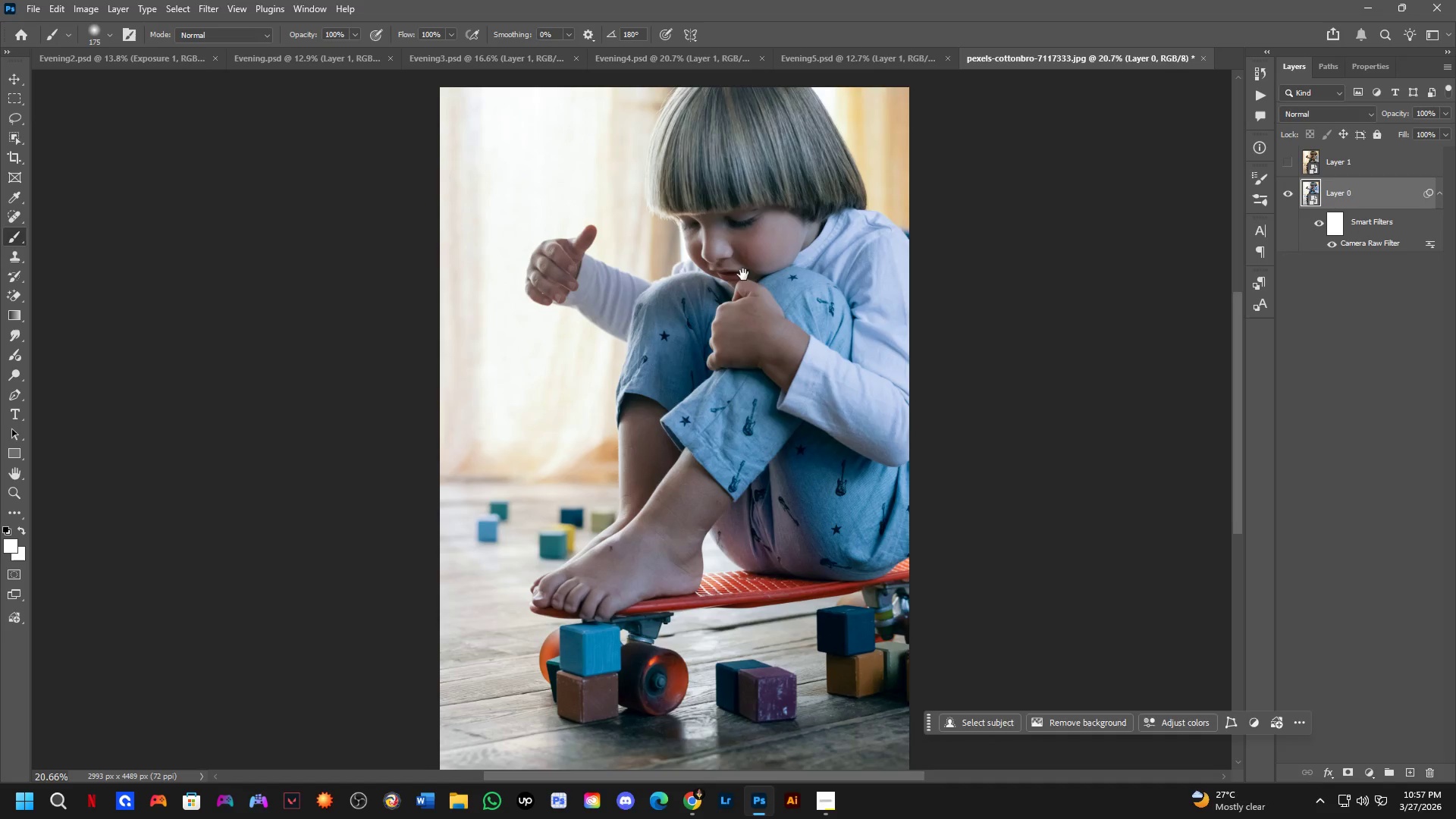 
left_click_drag(start_coordinate=[753, 353], to_coordinate=[750, 315])
 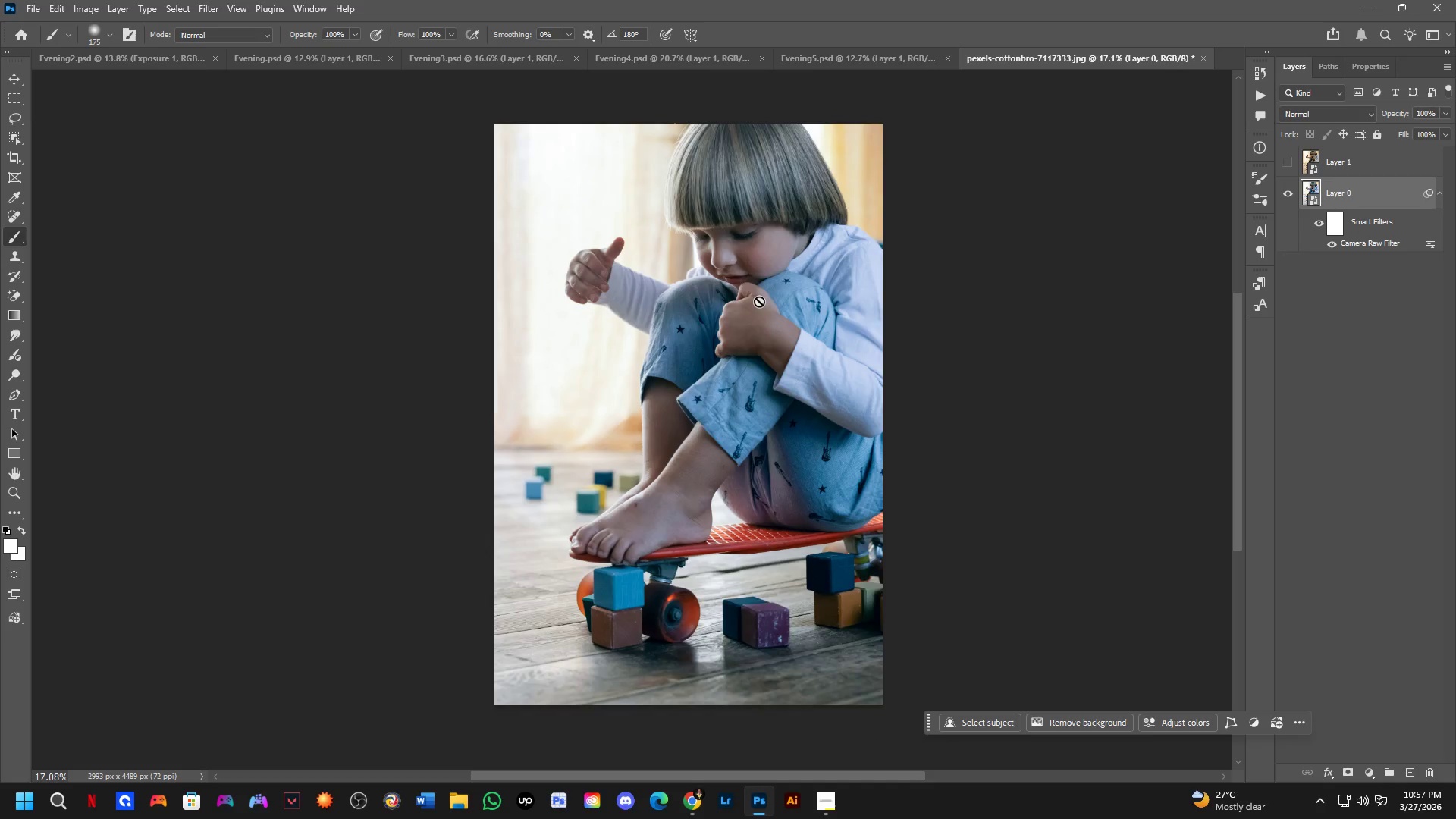 
scroll: coordinate [742, 268], scroll_direction: up, amount: 2.0
 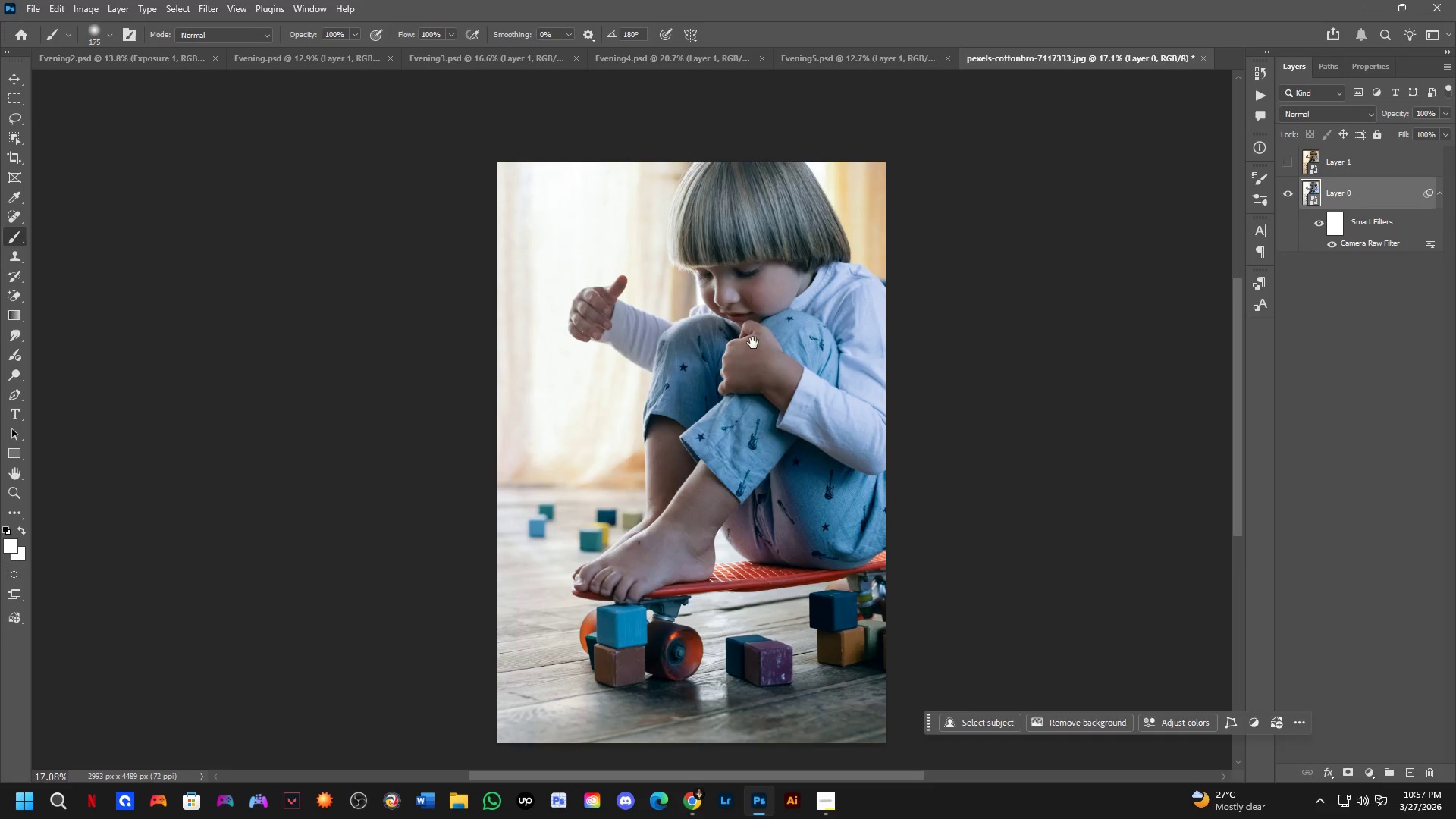 
hold_key(key=Space, duration=0.41)
 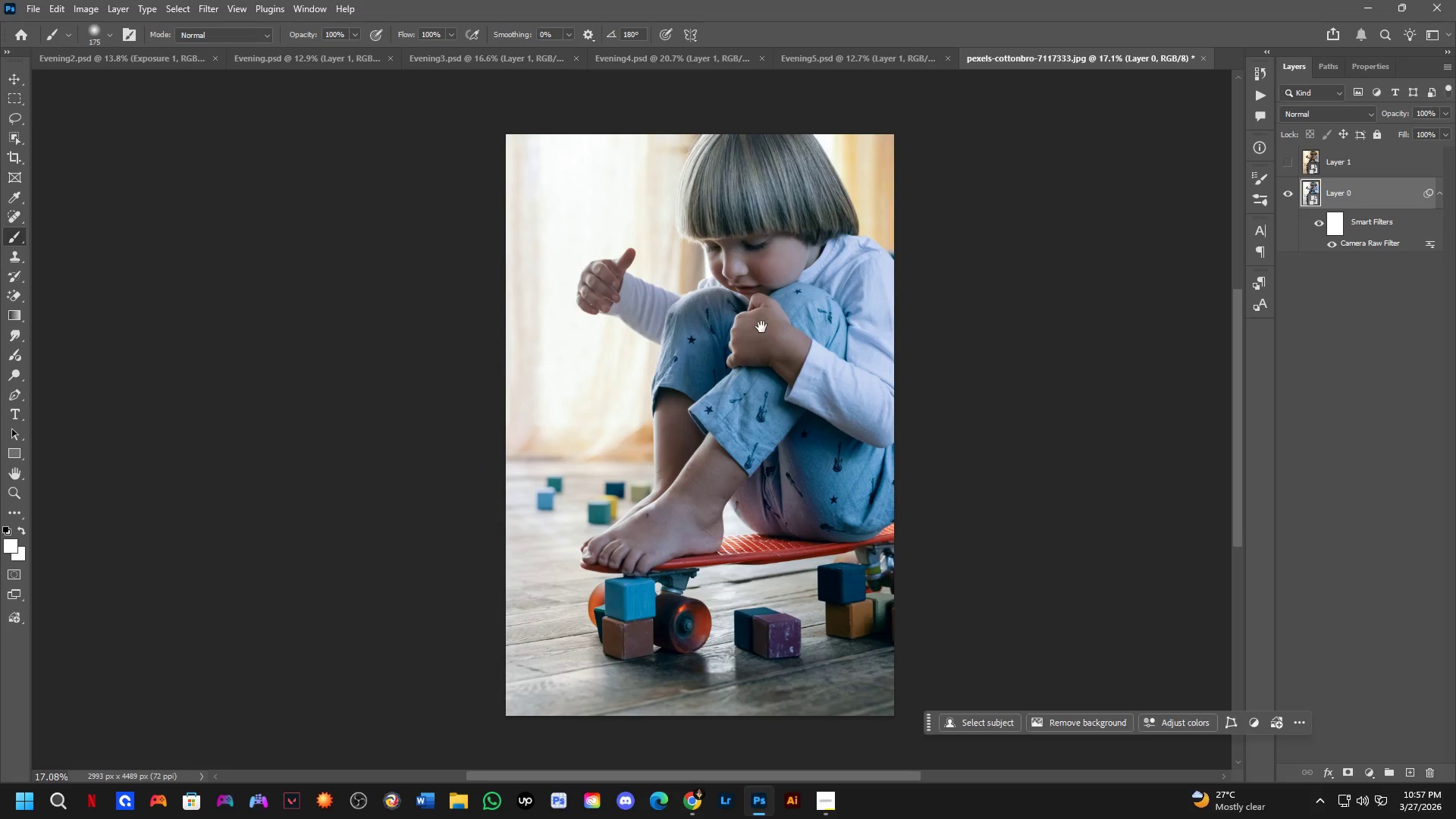 
left_click_drag(start_coordinate=[744, 278], to_coordinate=[755, 293])
 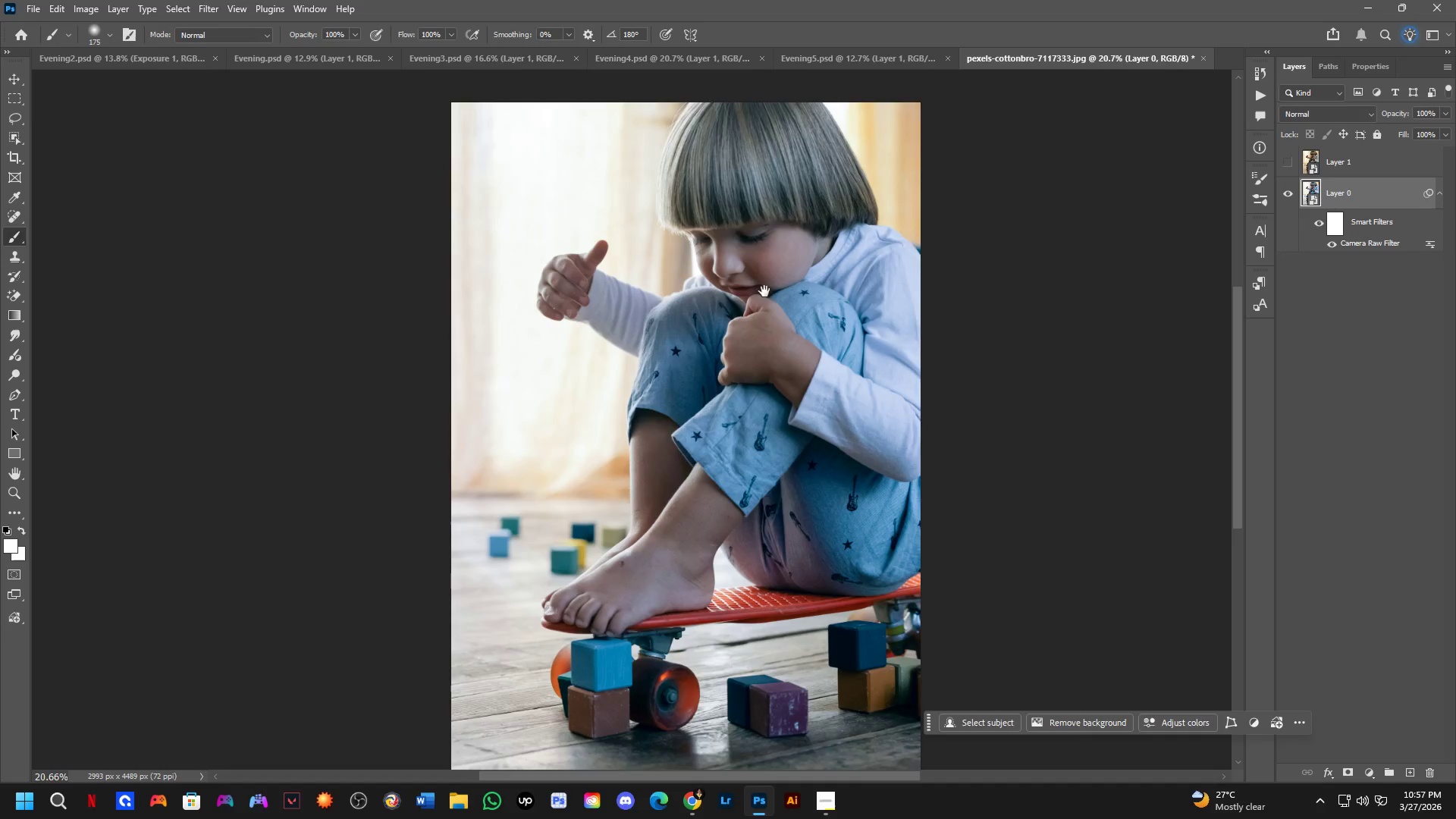 
scroll: coordinate [759, 298], scroll_direction: up, amount: 2.0
 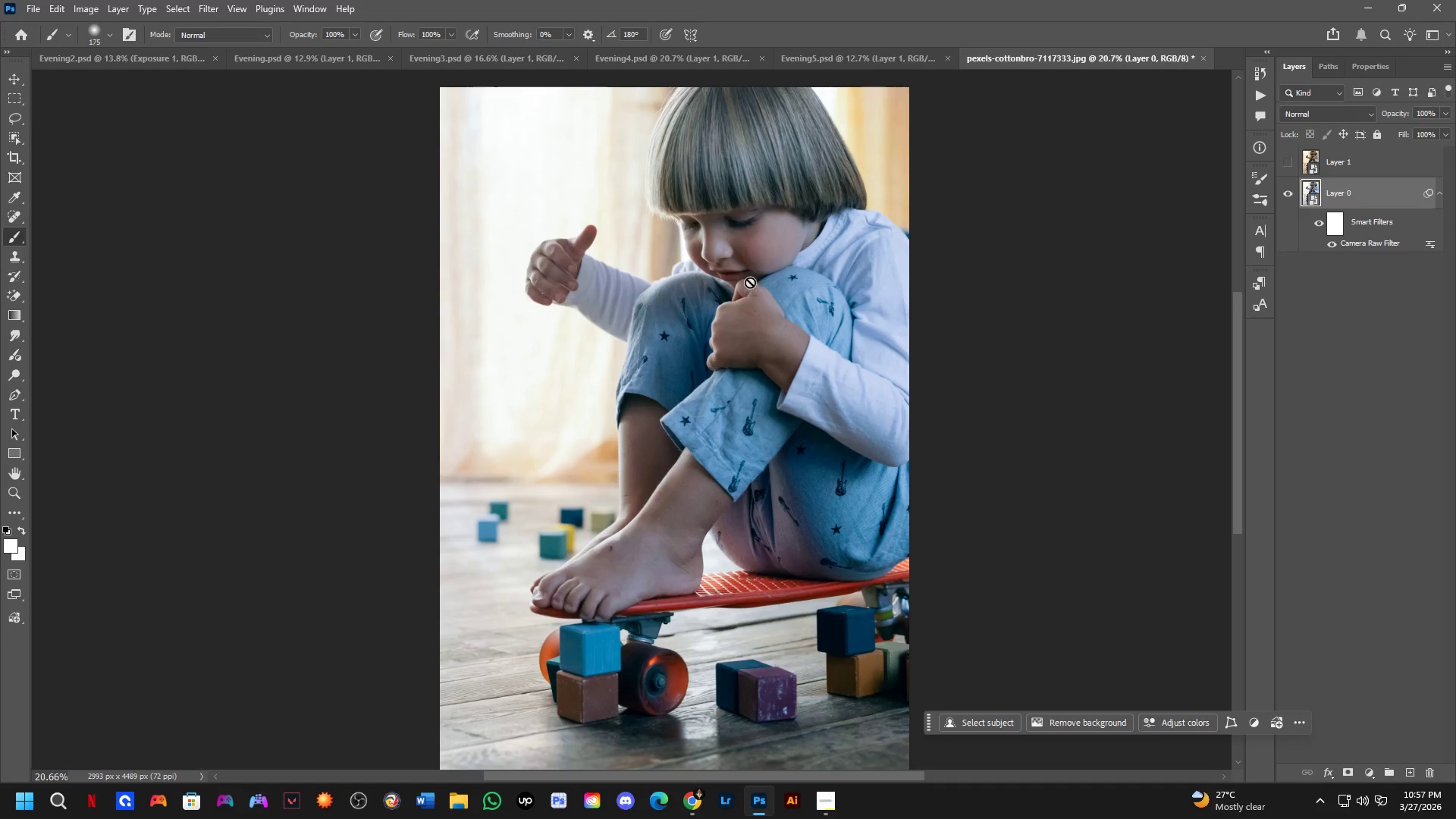 
hold_key(key=Space, duration=0.44)
 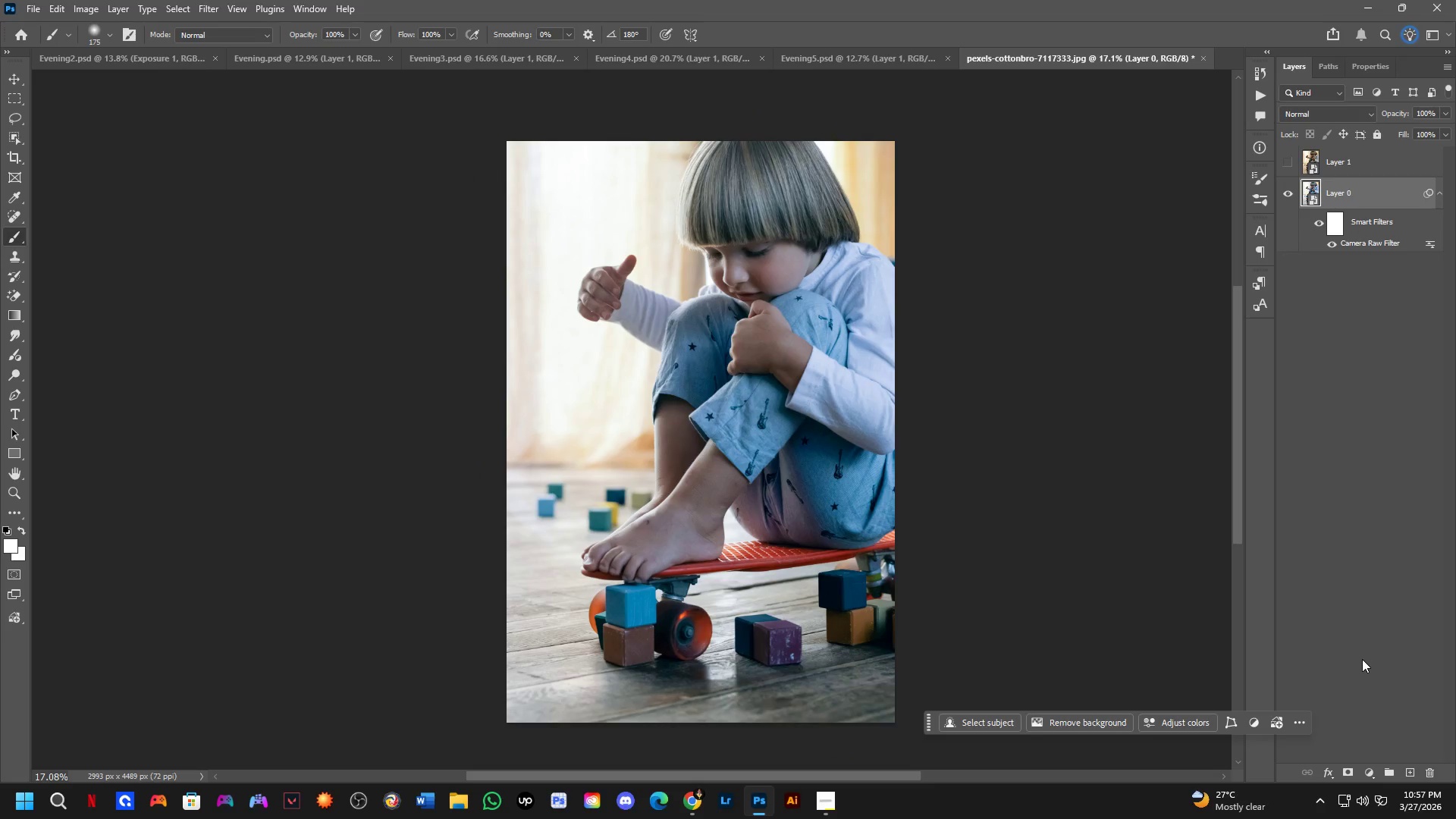 
left_click_drag(start_coordinate=[761, 327], to_coordinate=[762, 334])
 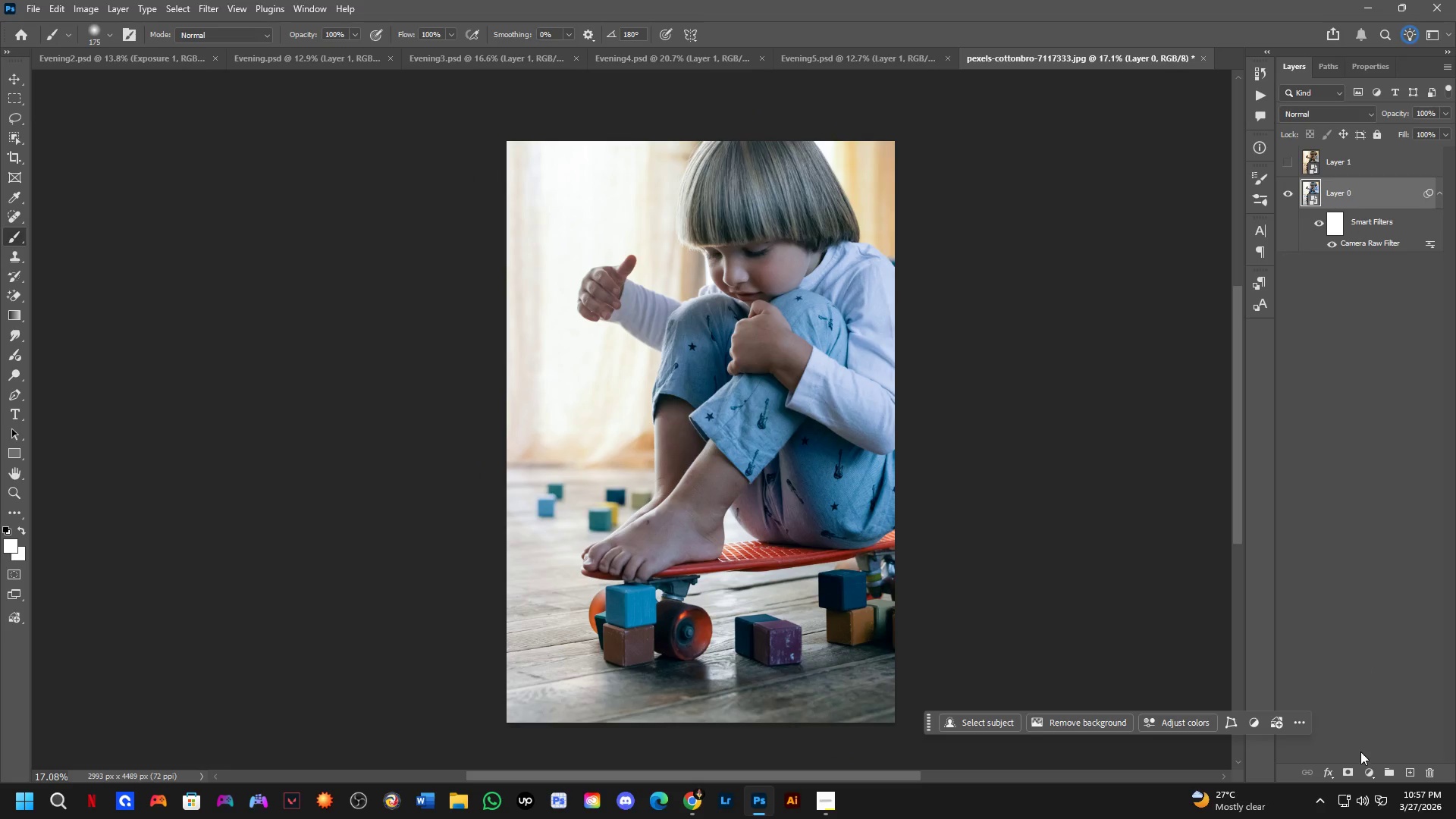 
scroll: coordinate [767, 289], scroll_direction: down, amount: 2.0
 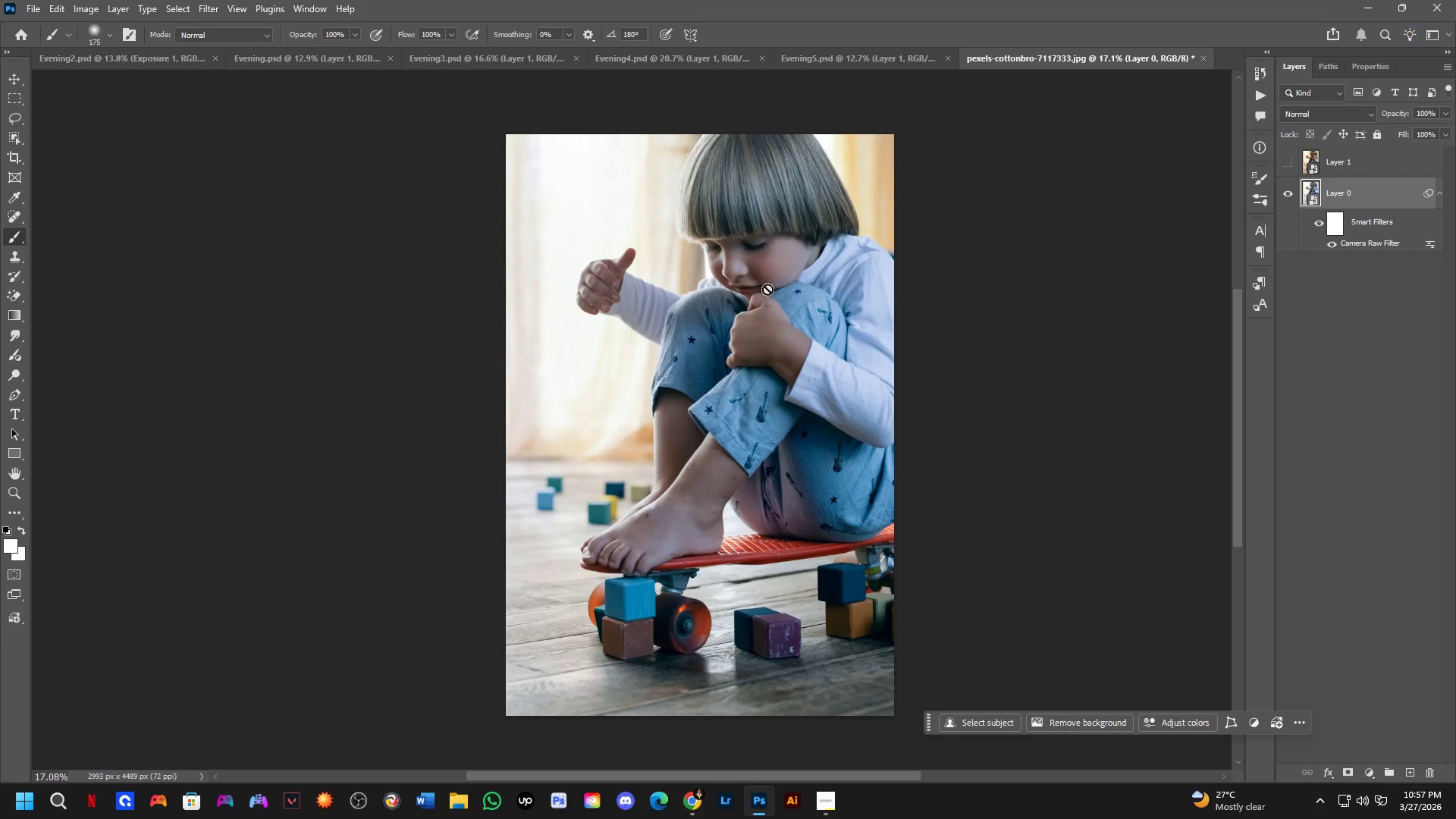 
left_click([1367, 765])
 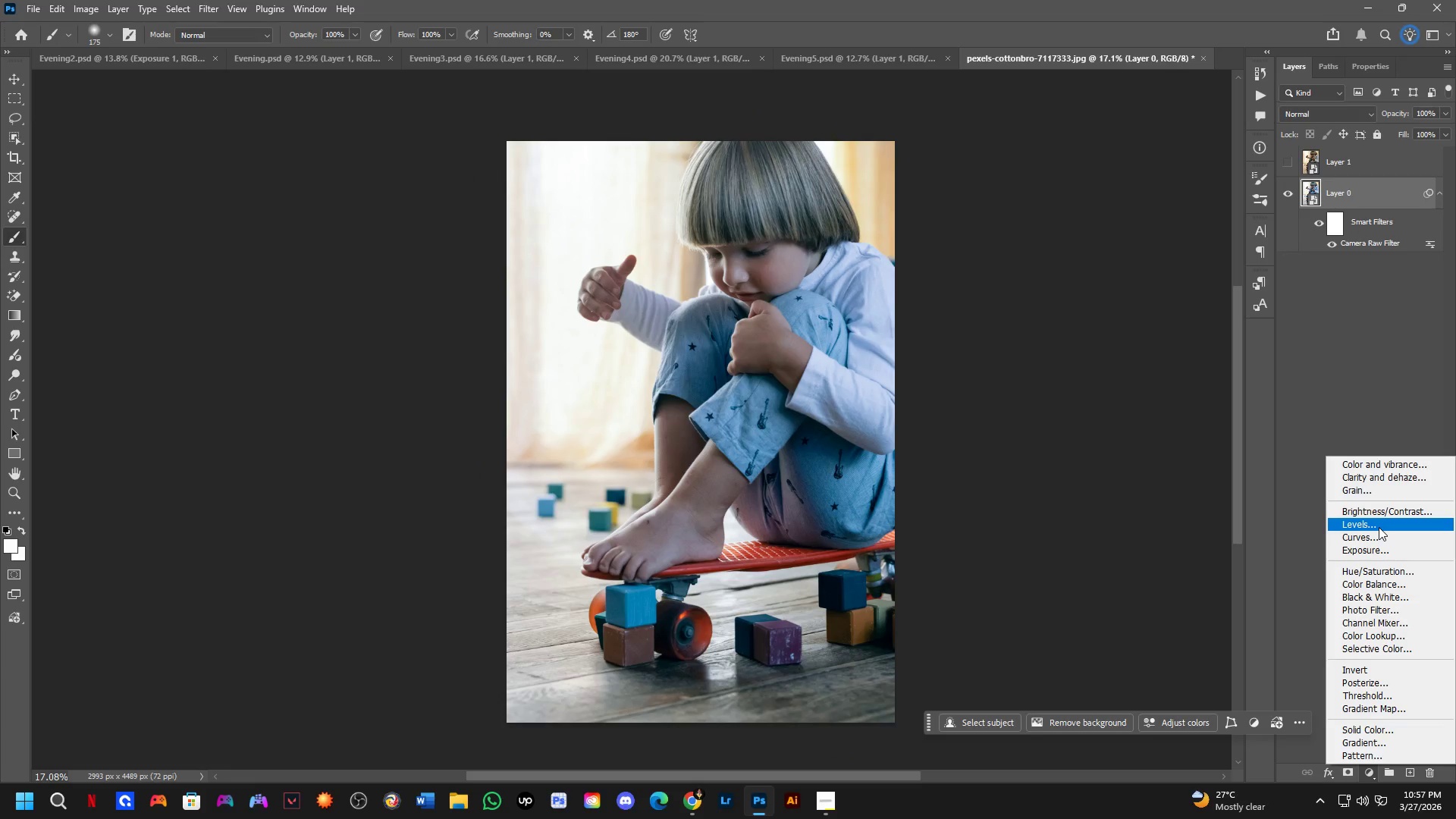 
left_click([1379, 513])
 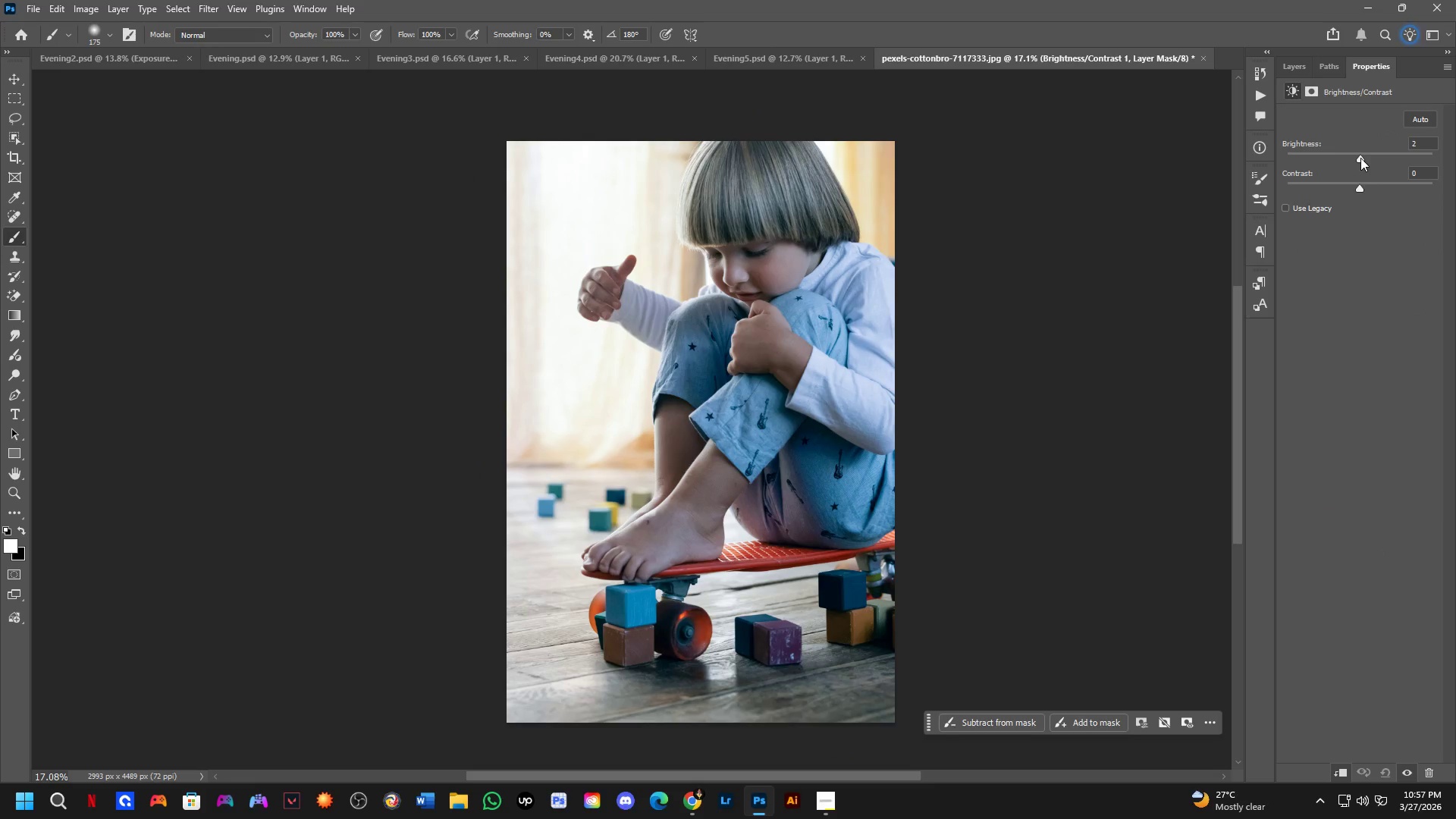 
left_click([1291, 61])
 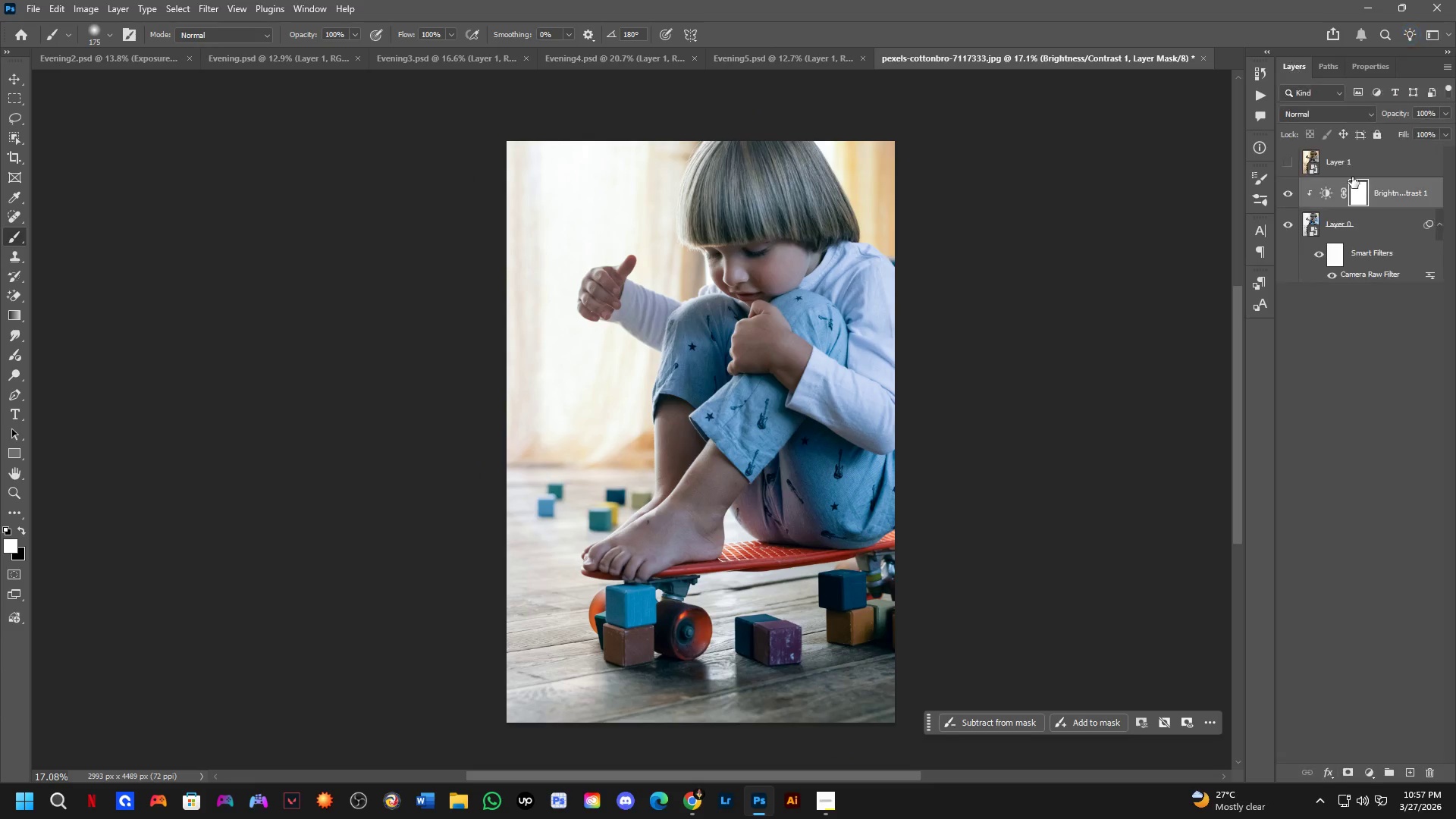 
key(Control+ControlLeft)
 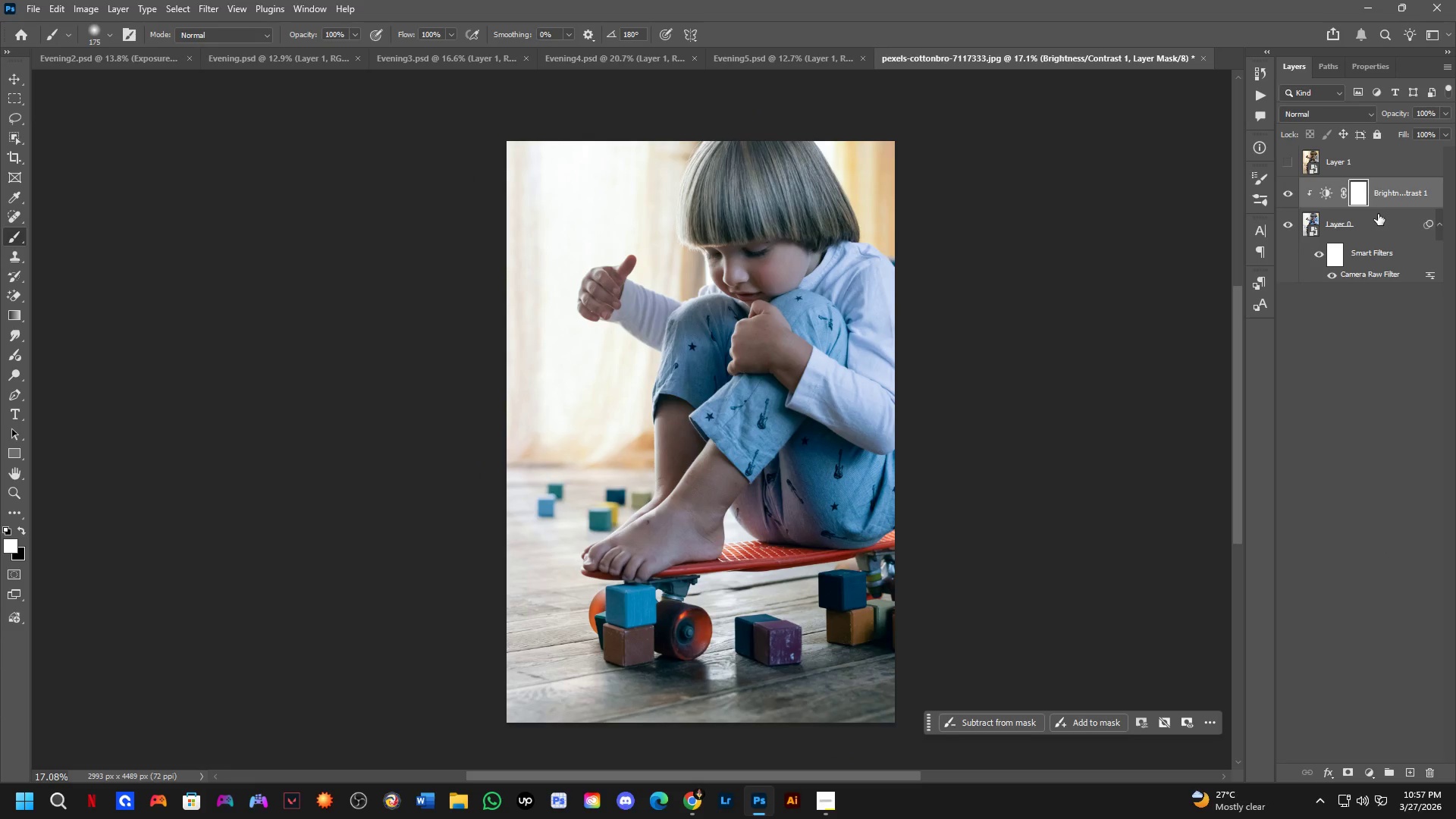 
key(Control+Z)
 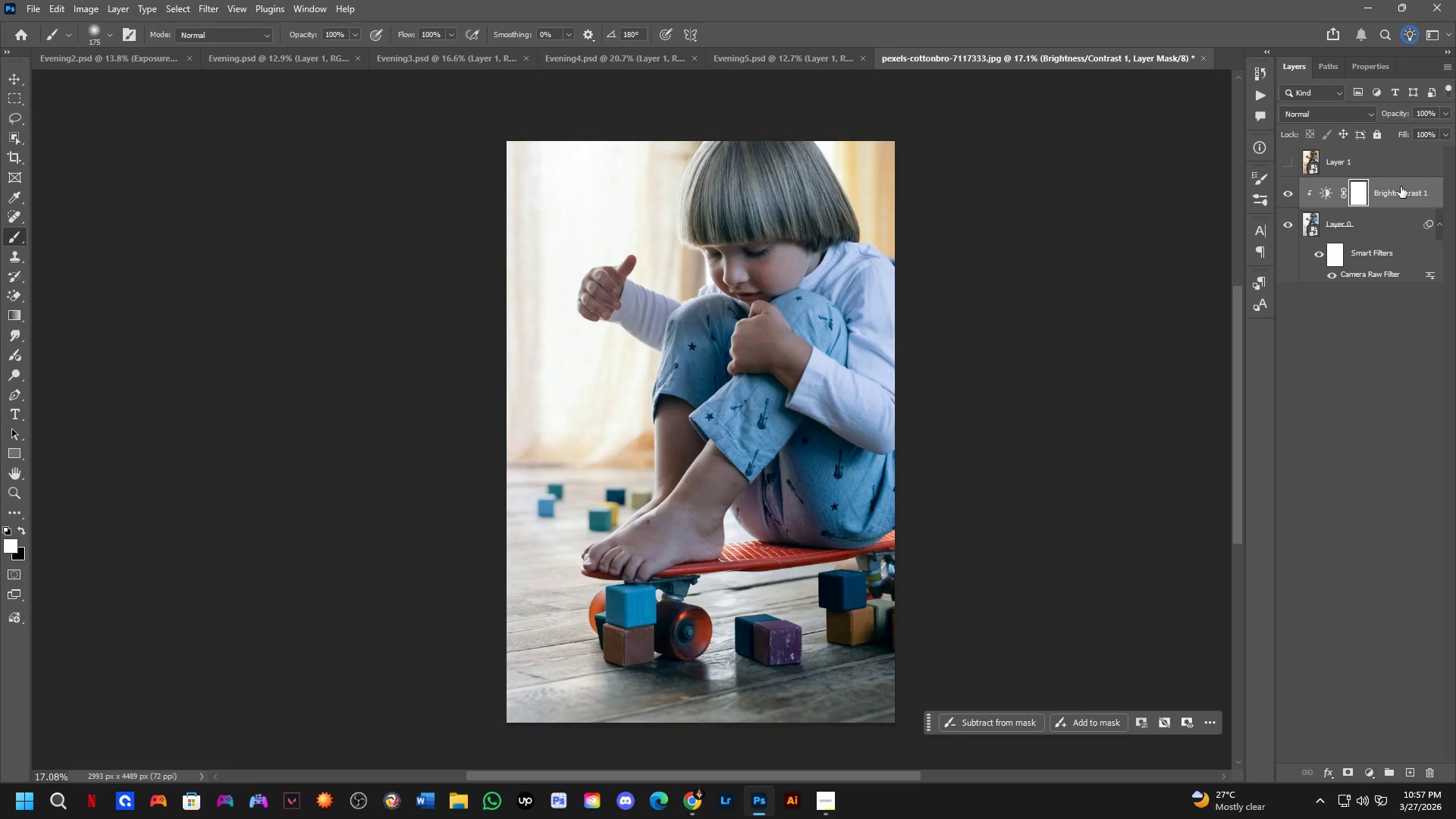 
key(Backspace)
 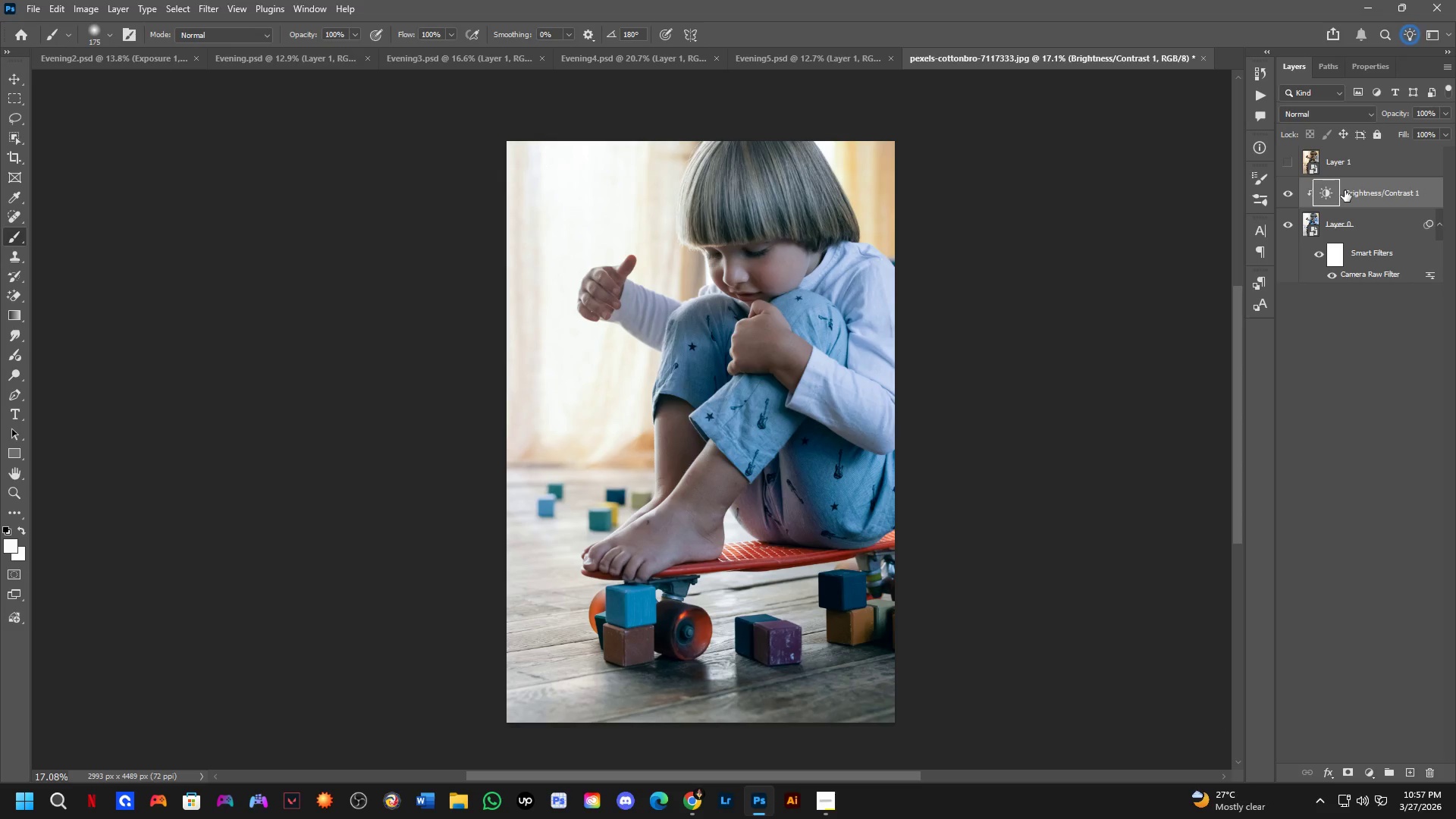 
key(Backspace)
 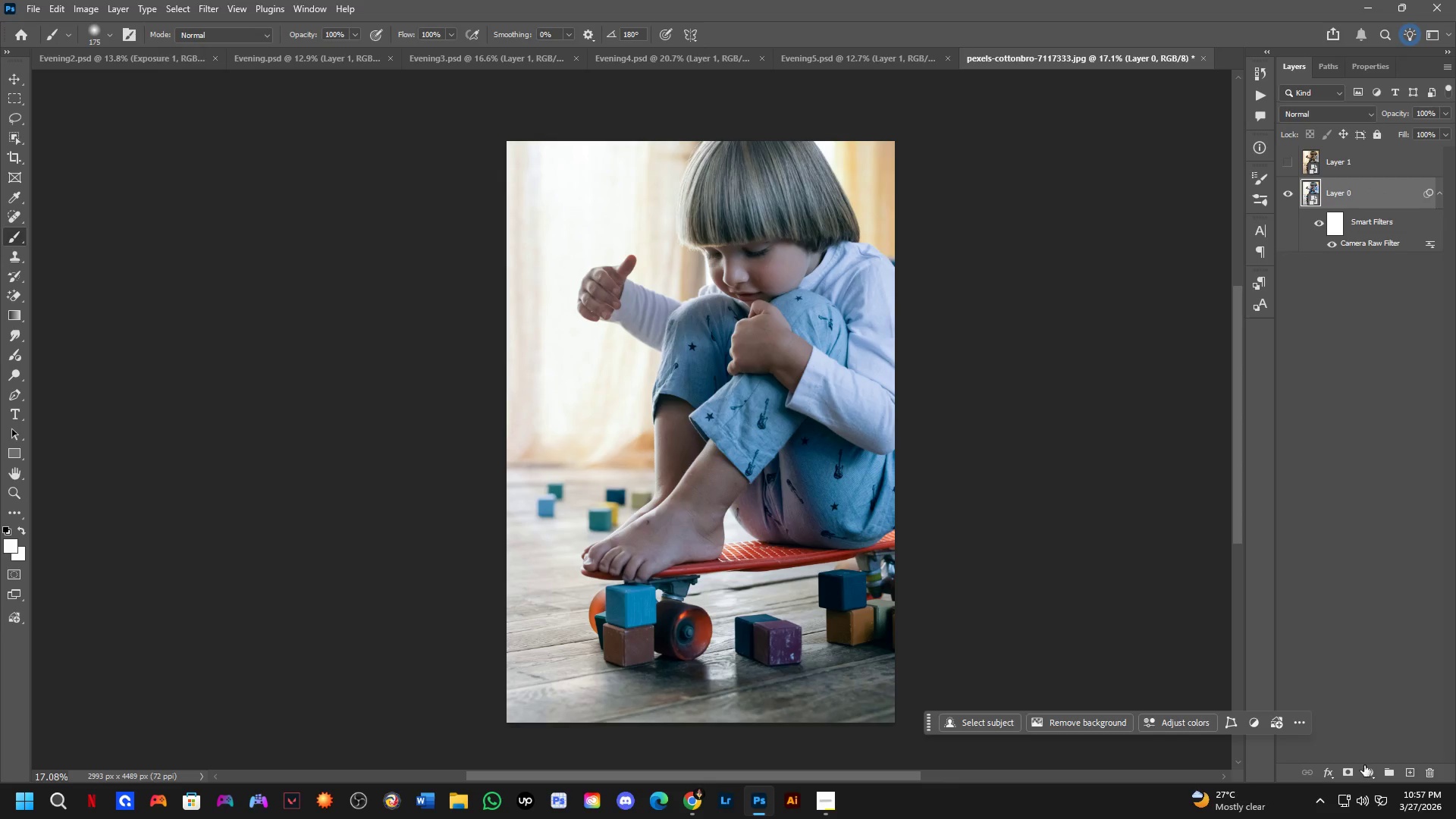 
left_click([1370, 774])
 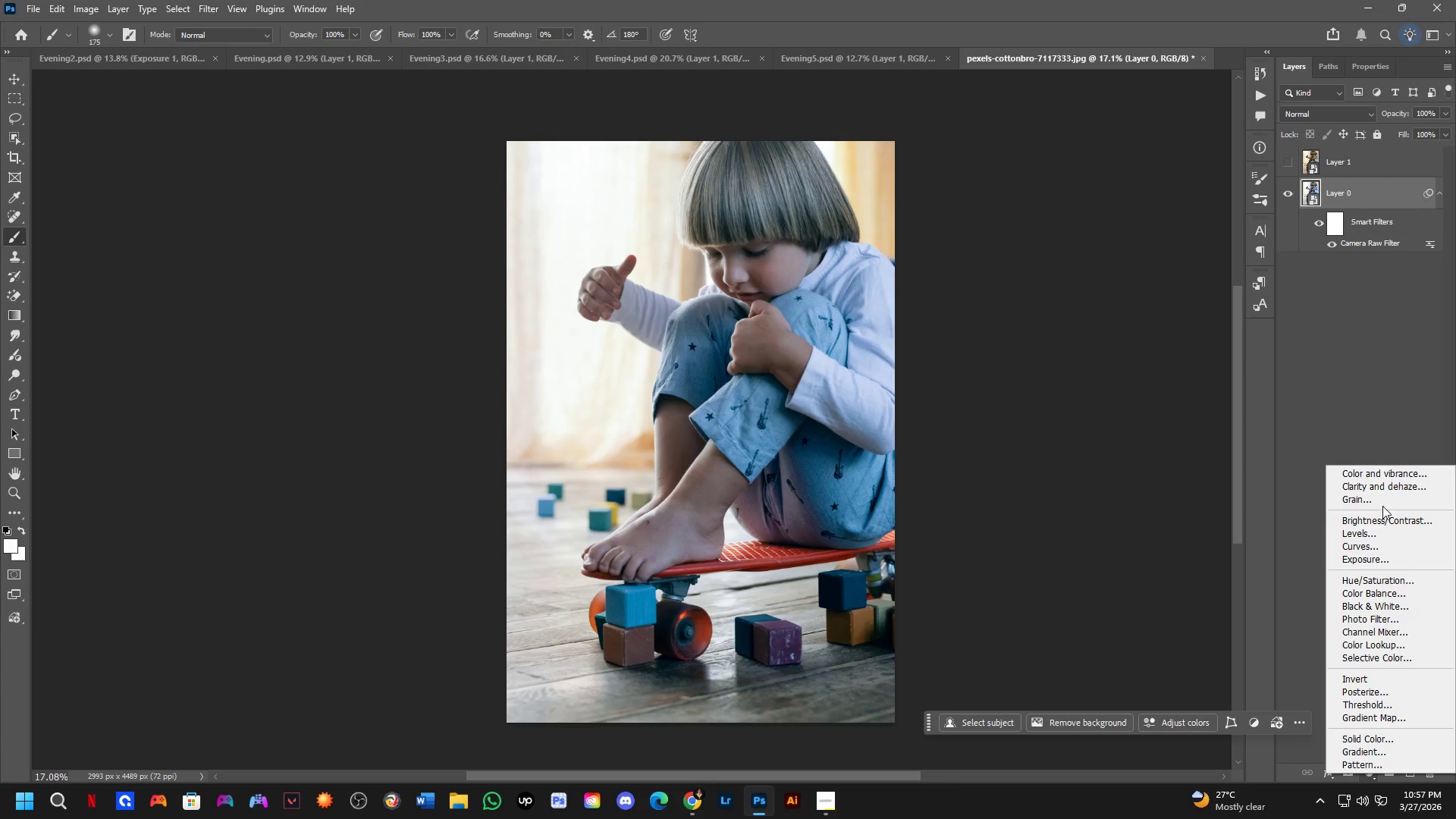 
left_click([1379, 554])
 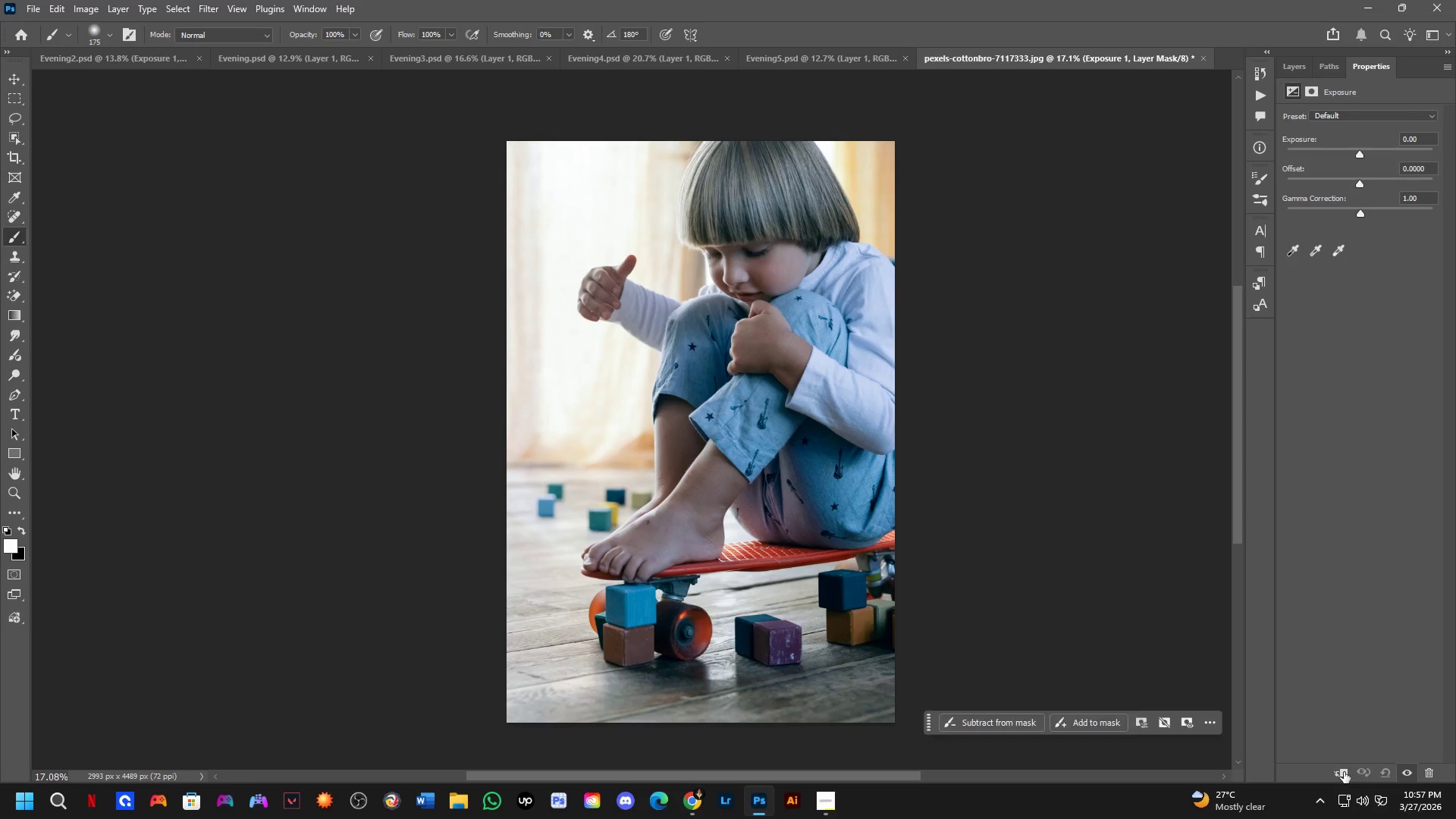 
left_click([1344, 772])
 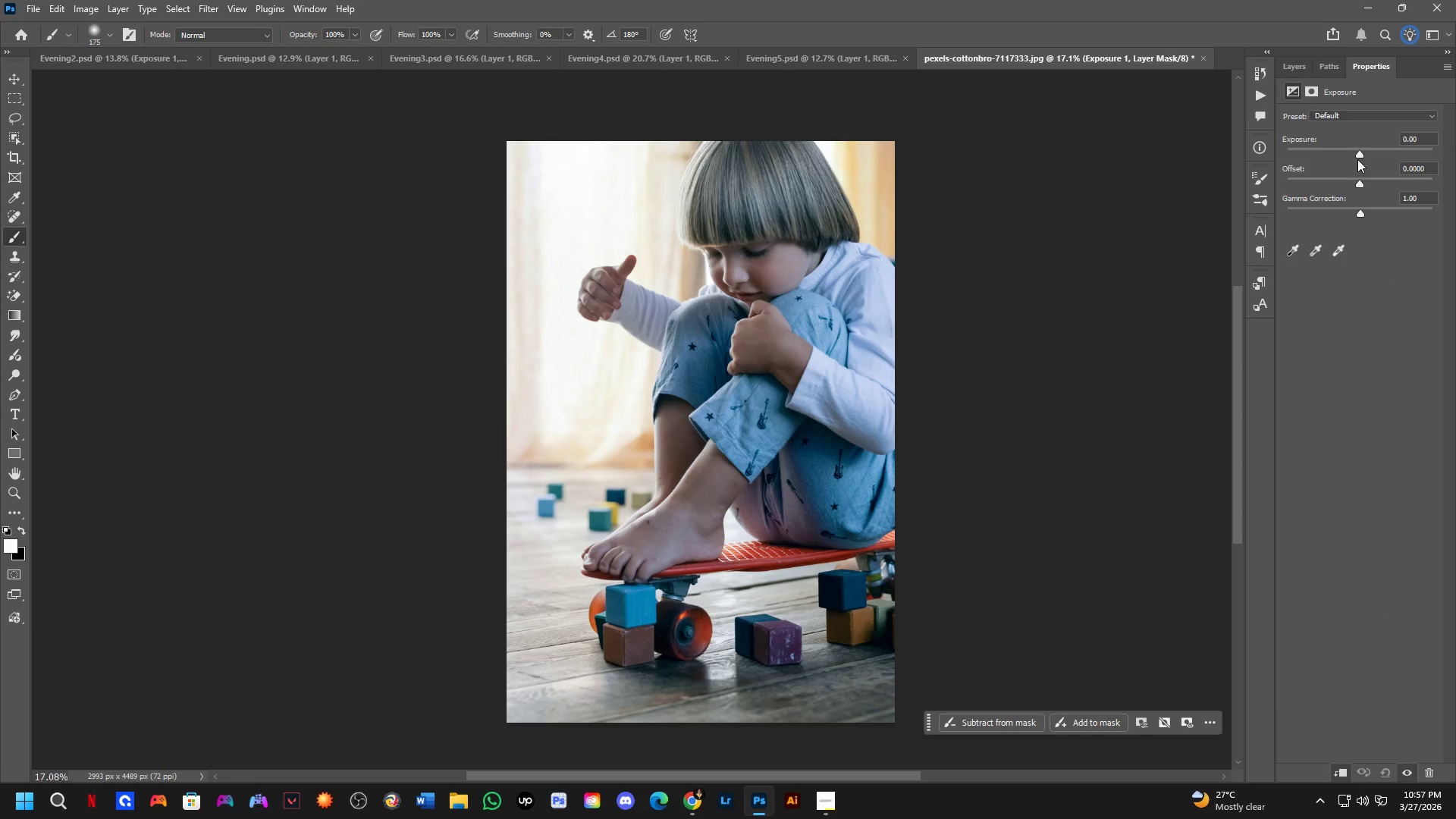 
left_click_drag(start_coordinate=[1358, 154], to_coordinate=[1355, 150])
 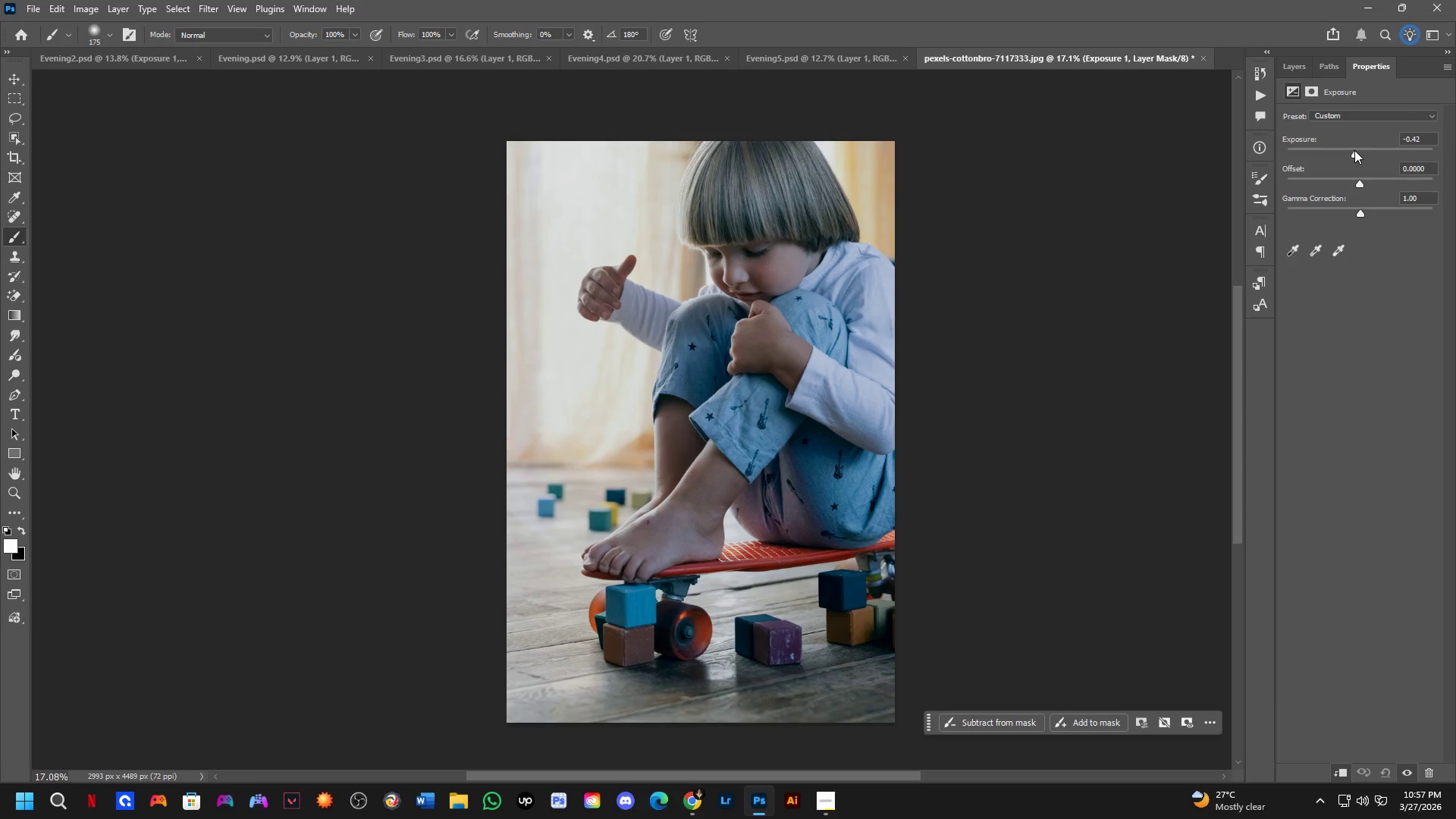 
key(Control+ControlLeft)
 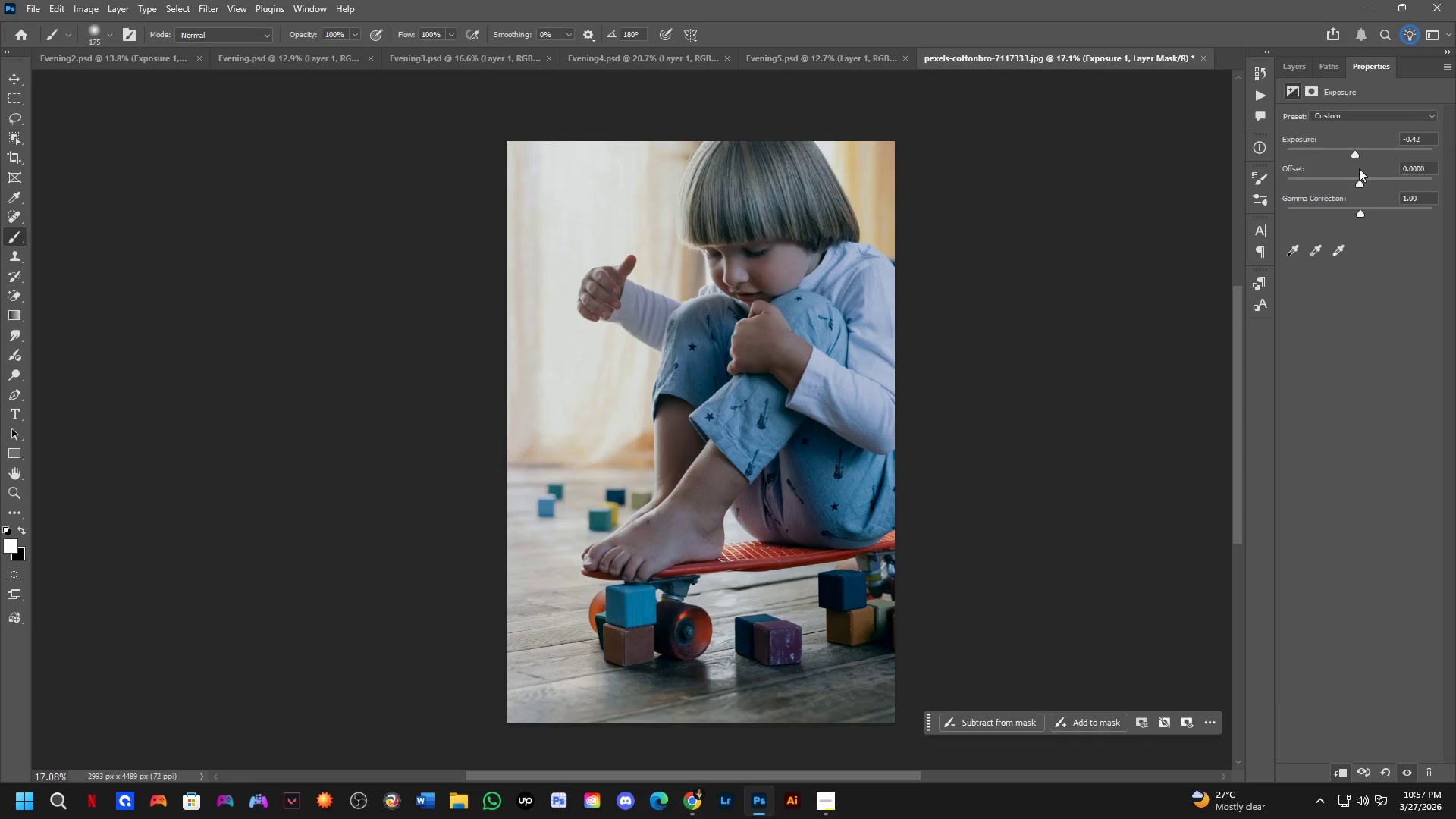 
key(Control+Z)
 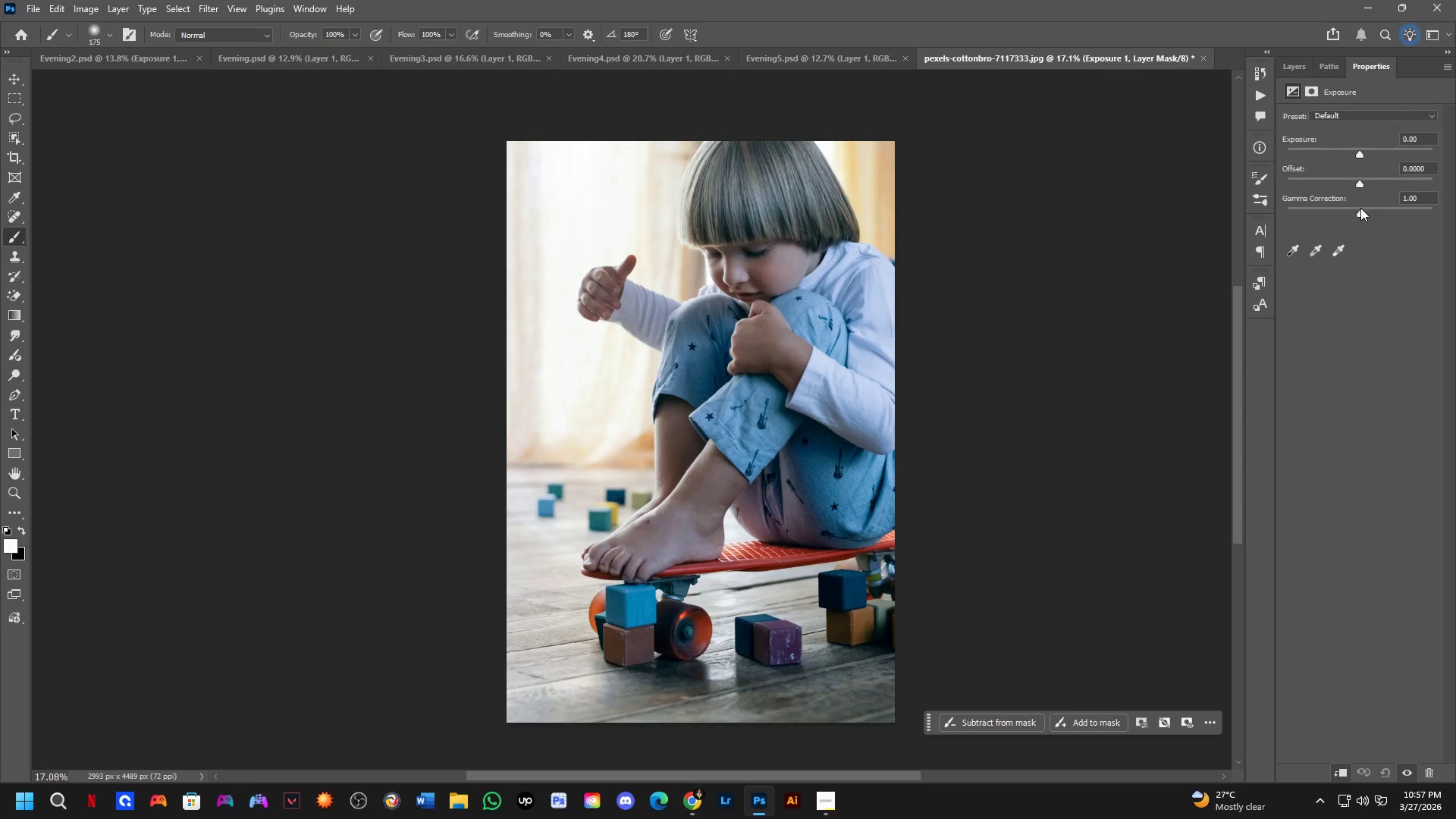 
left_click_drag(start_coordinate=[1360, 210], to_coordinate=[1349, 212])
 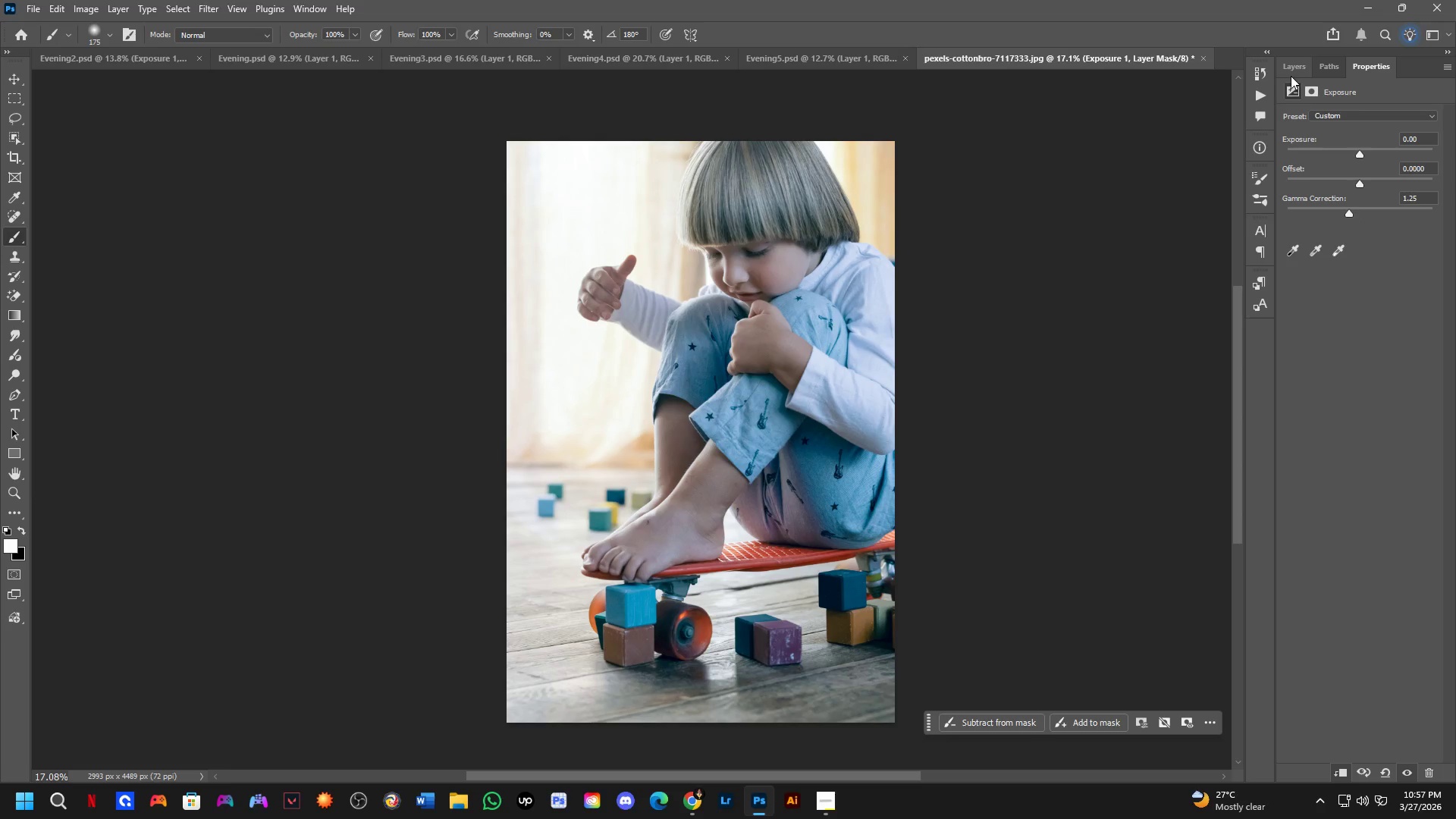 
left_click([1290, 71])
 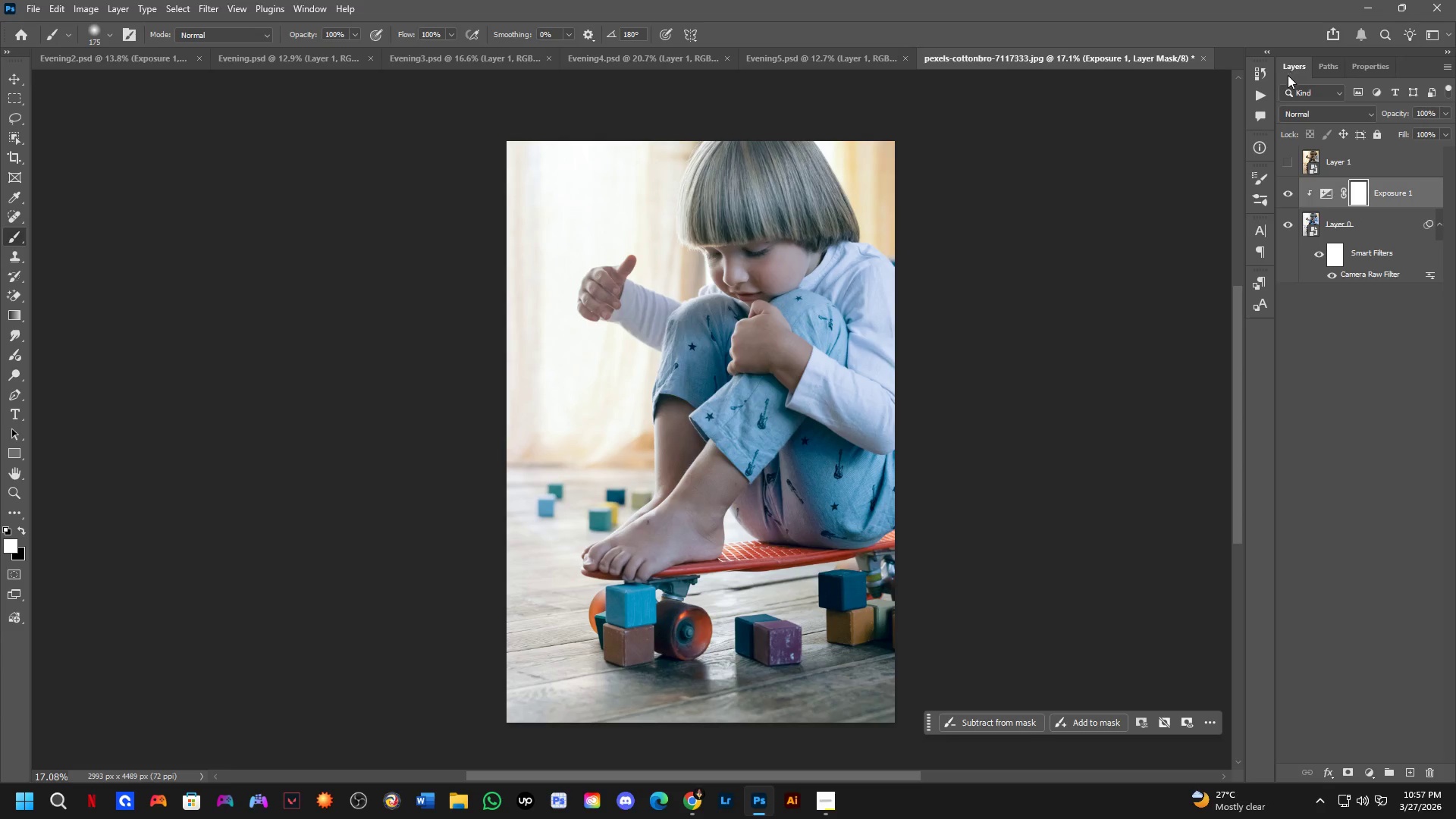 
mouse_move([1363, 202])
 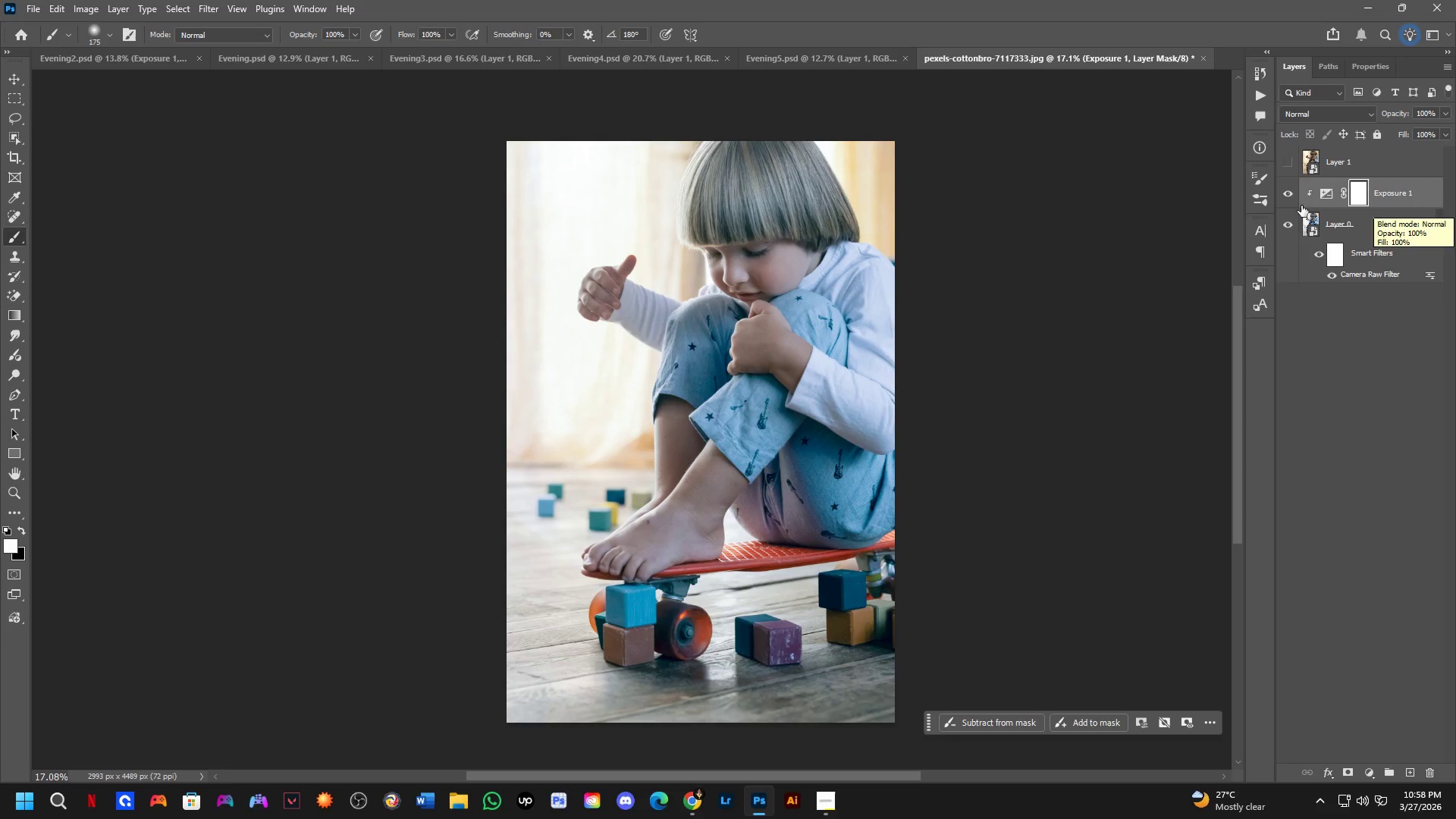 
mouse_move([1298, 201])
 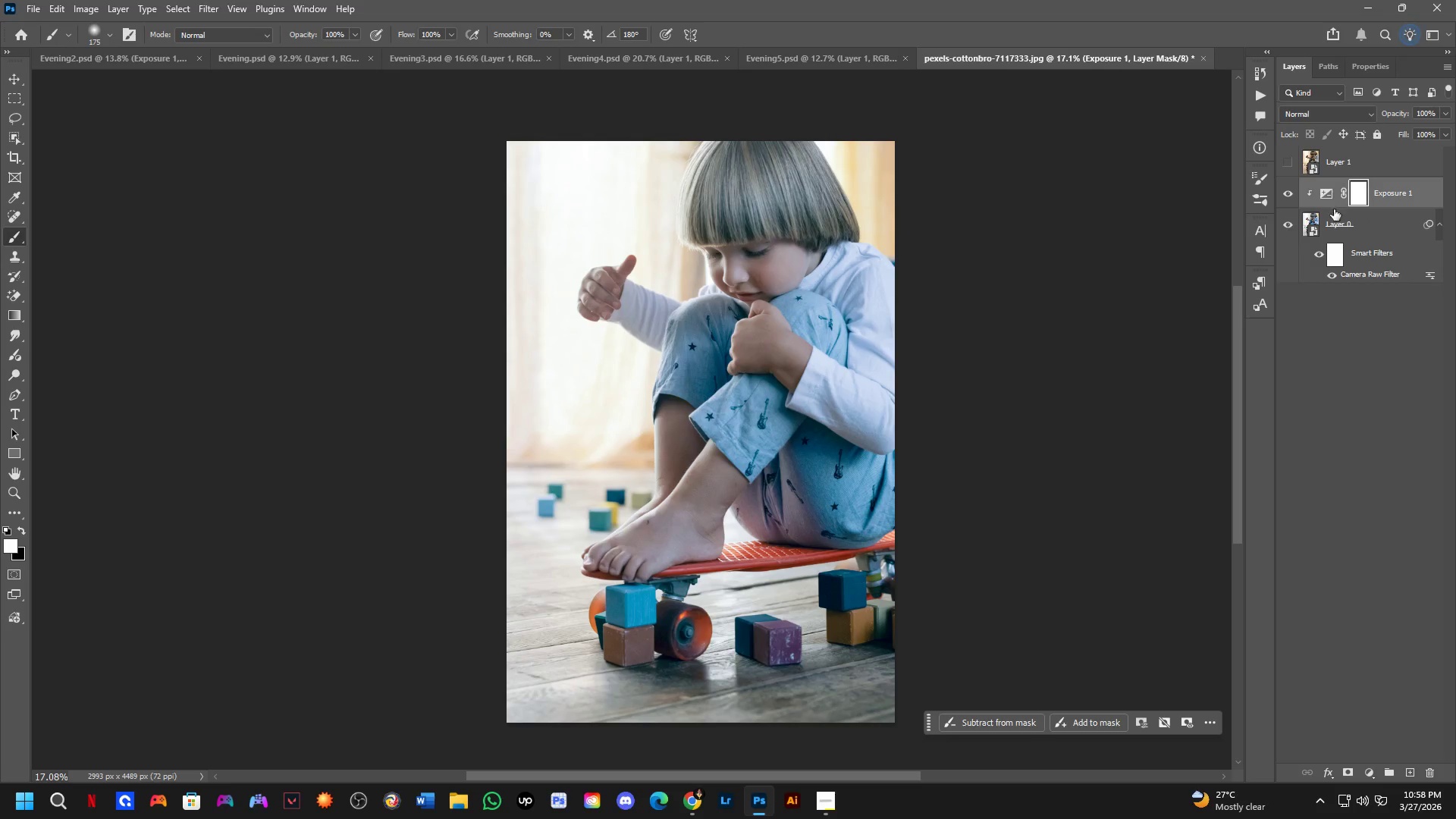 
double_click([1280, 193])
 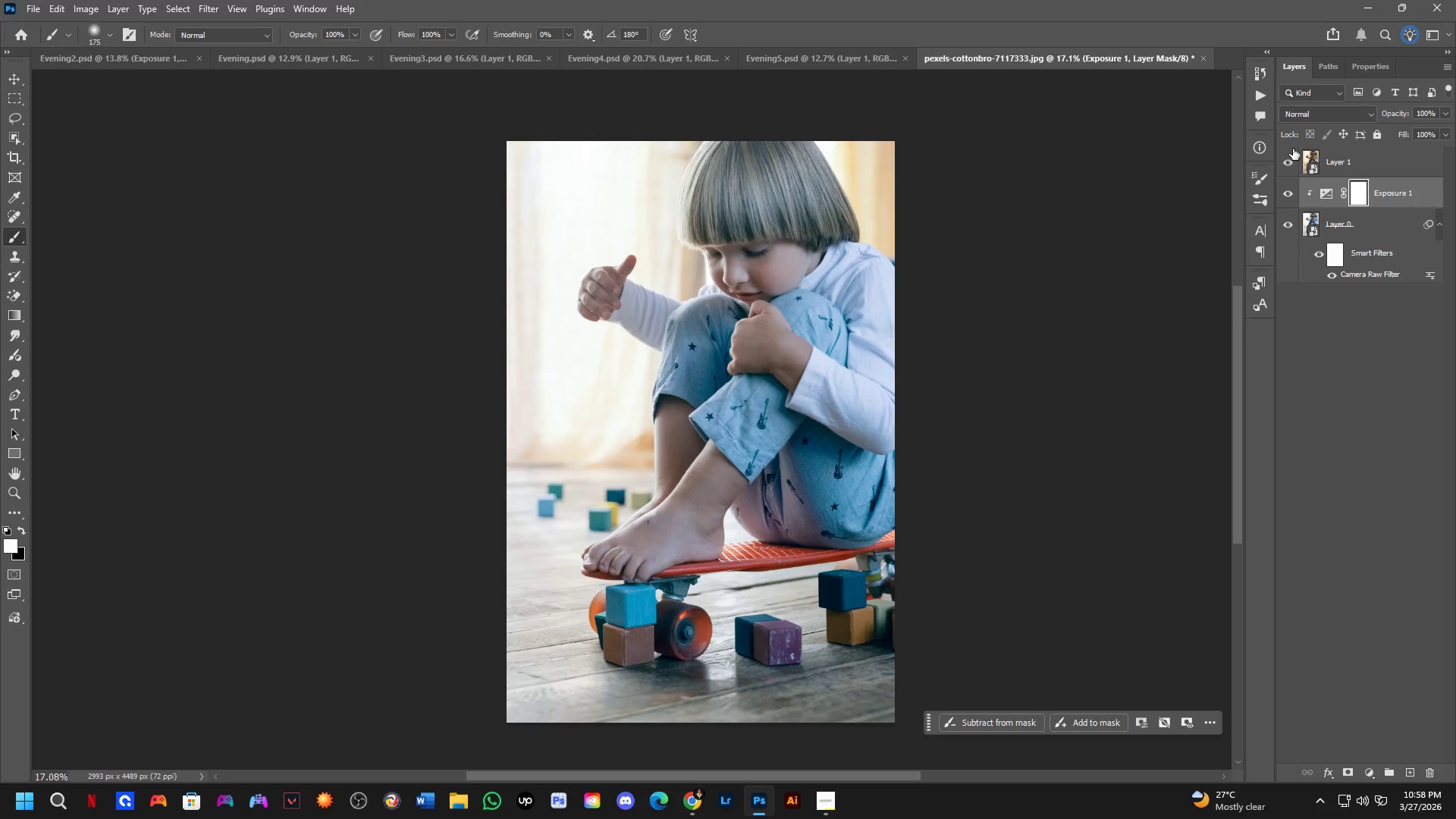 
double_click([1291, 150])
 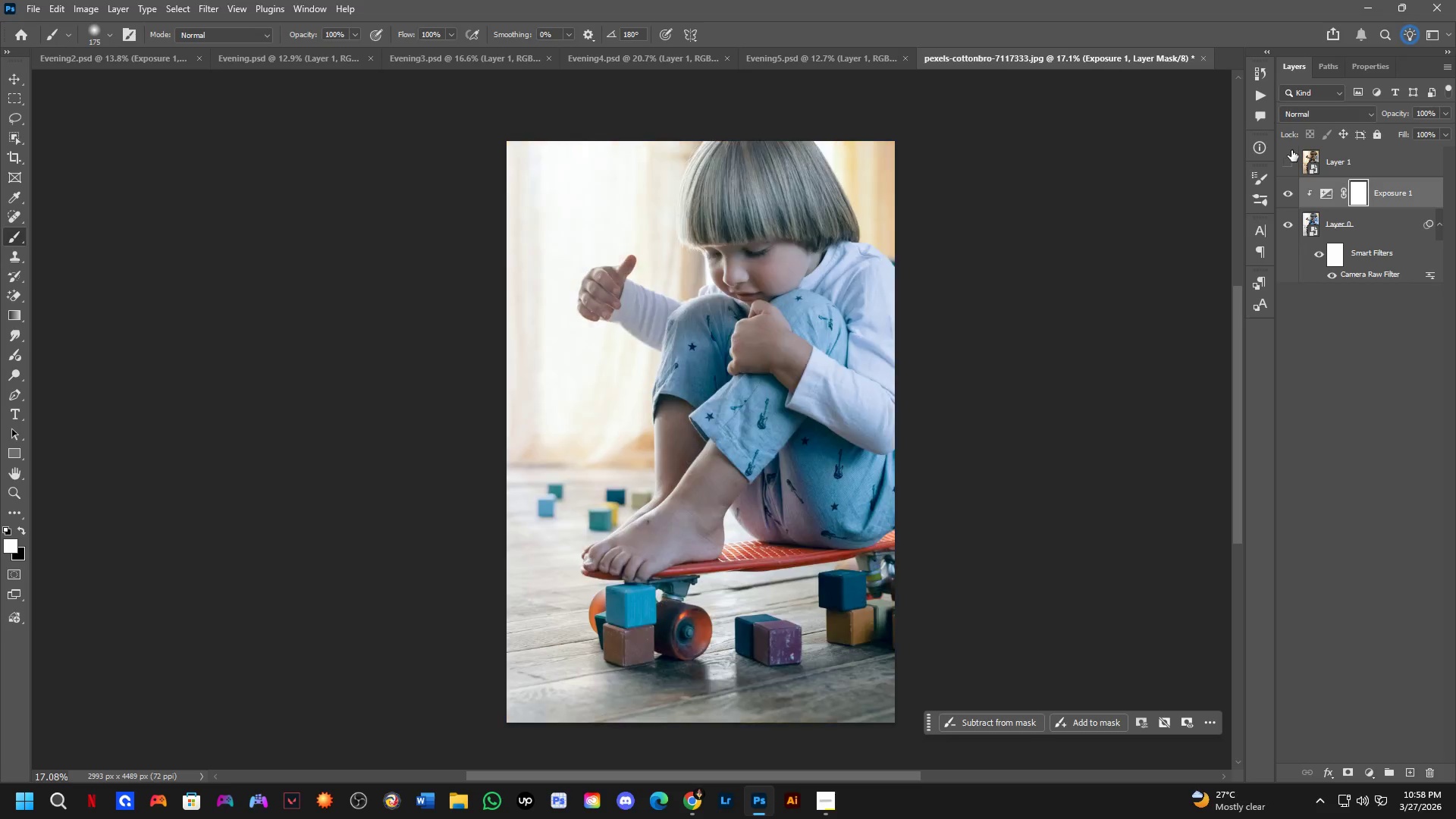 
triple_click([1291, 150])
 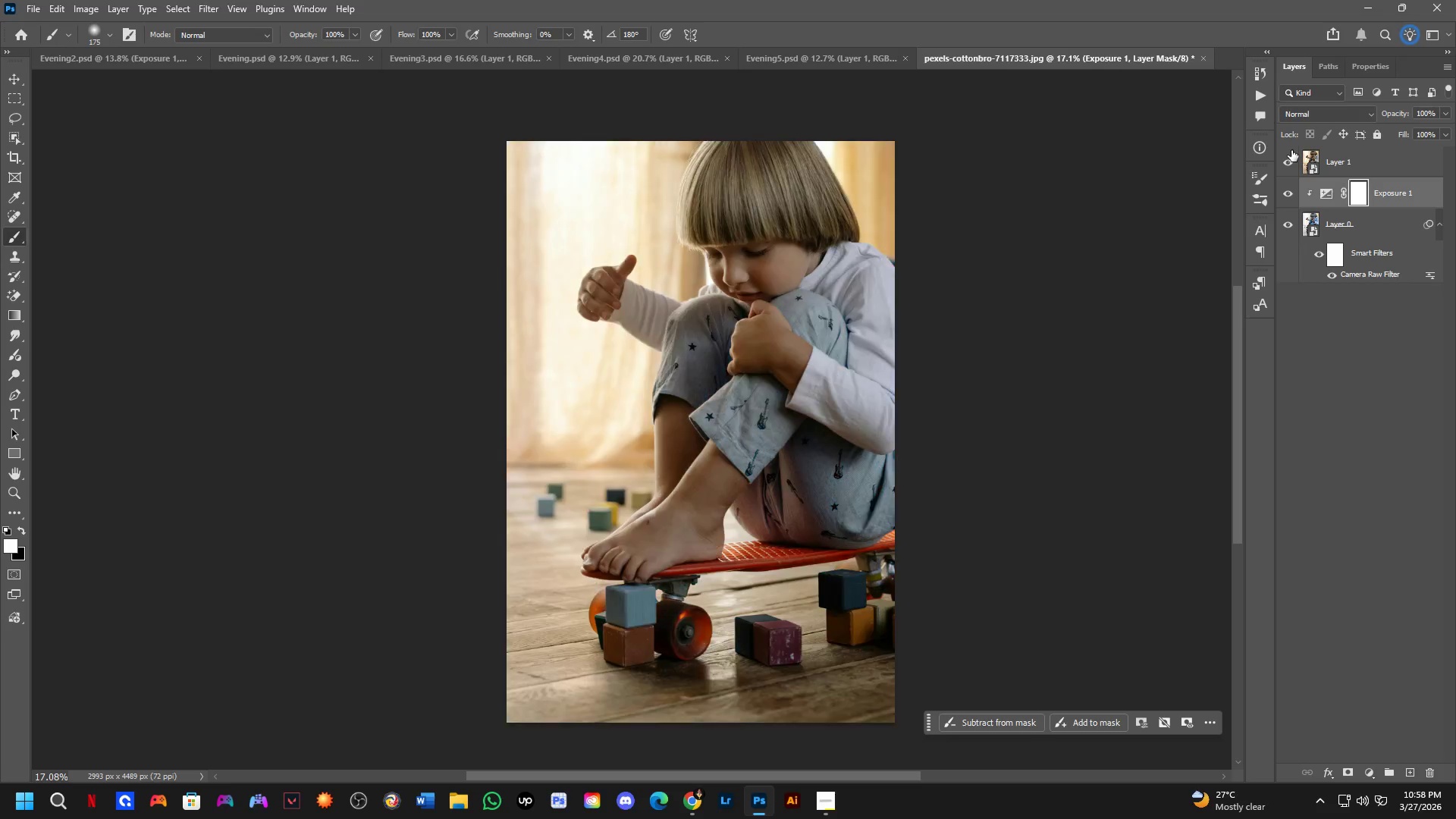 
triple_click([1291, 150])
 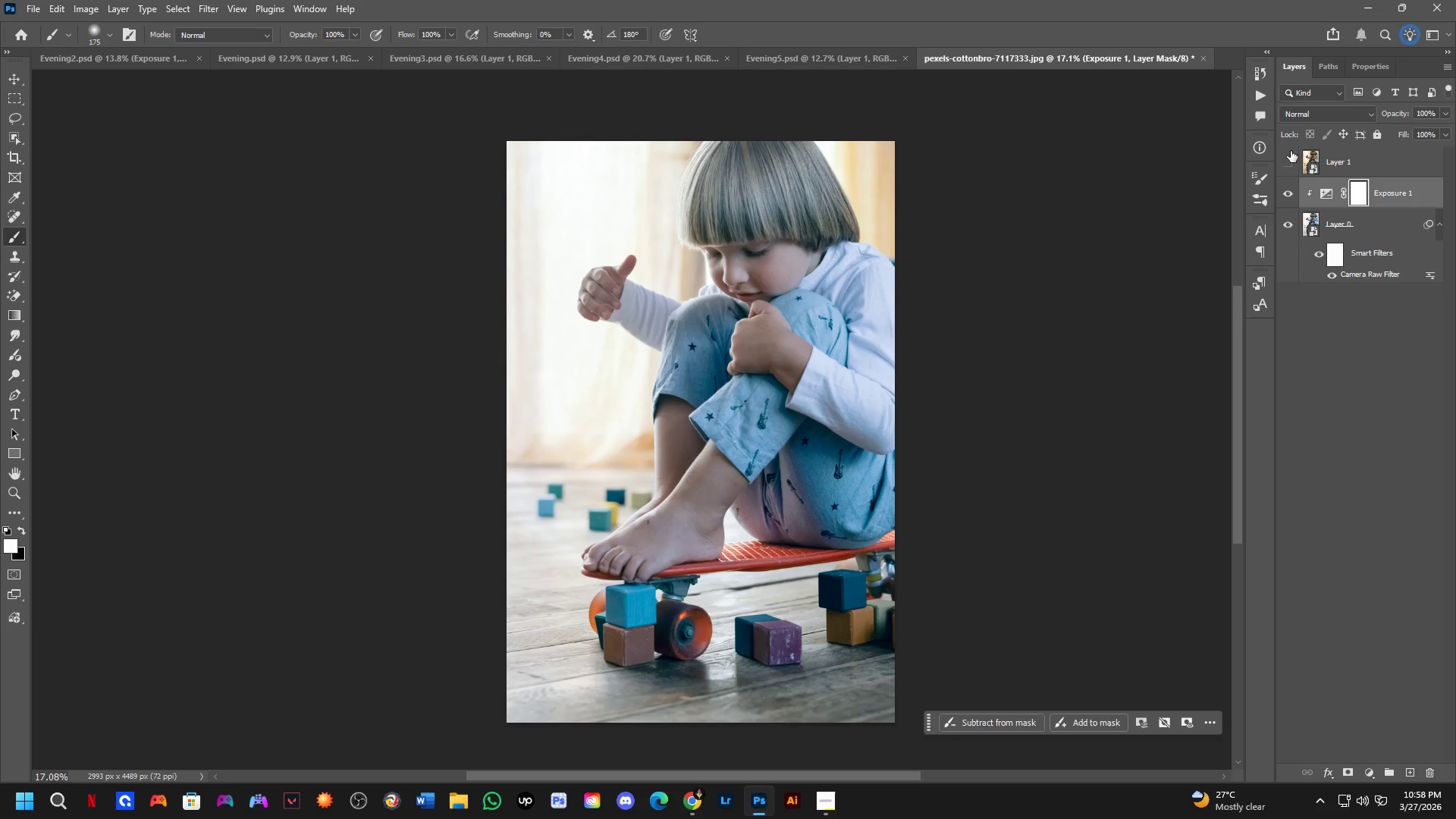 
key(Control+ControlLeft)
 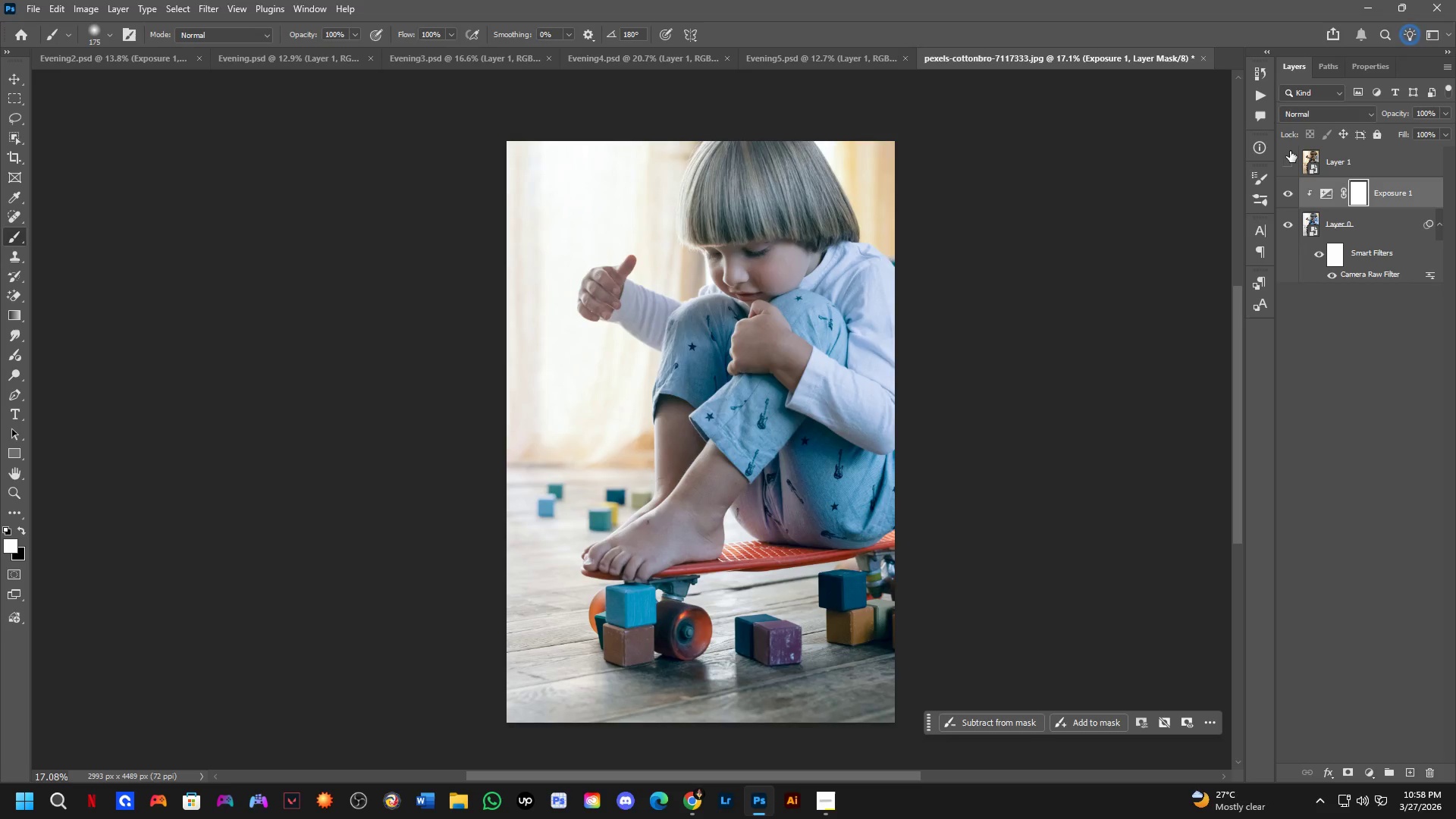 
key(Control+Tab)
 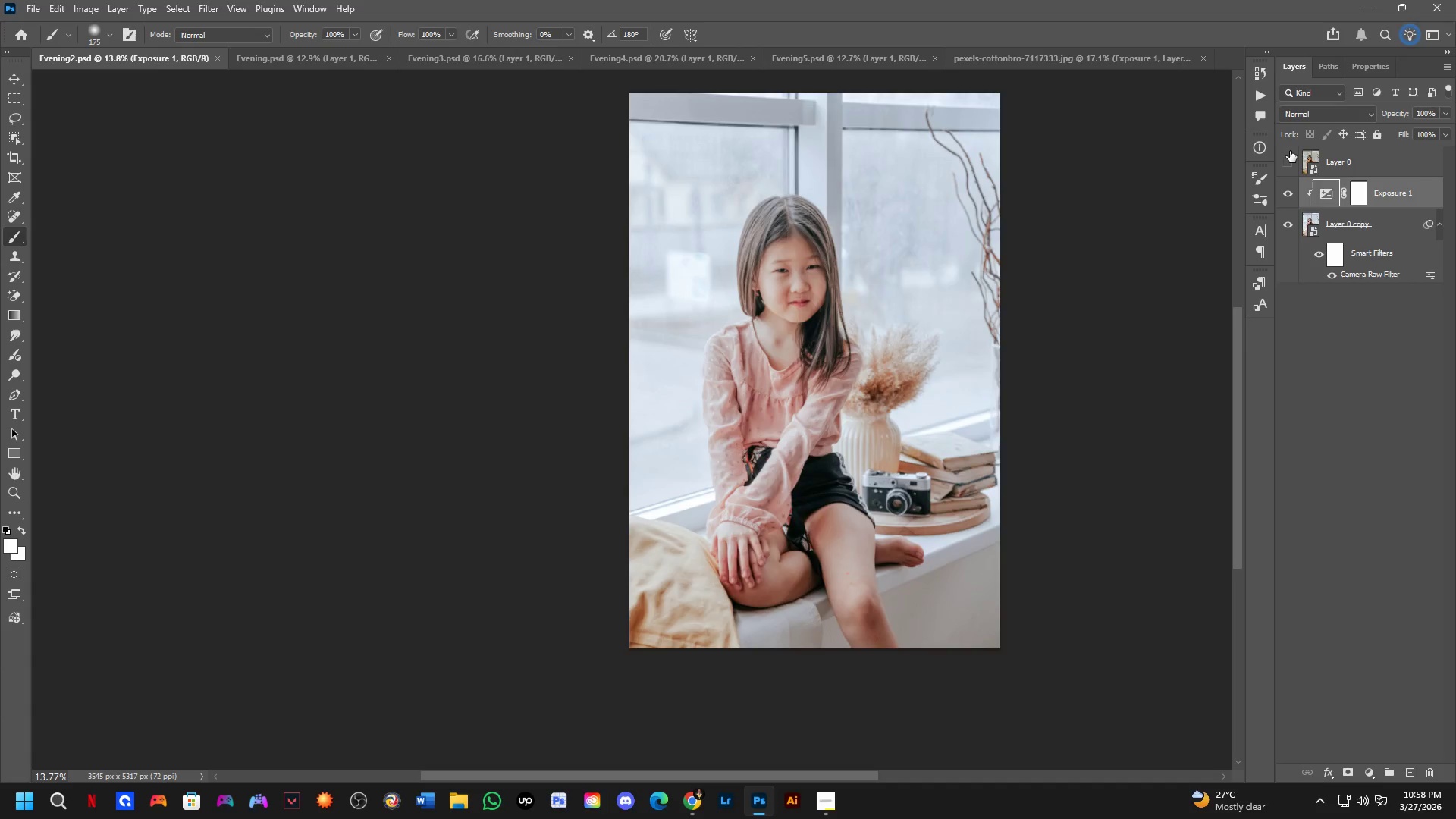 
key(Control+ControlLeft)
 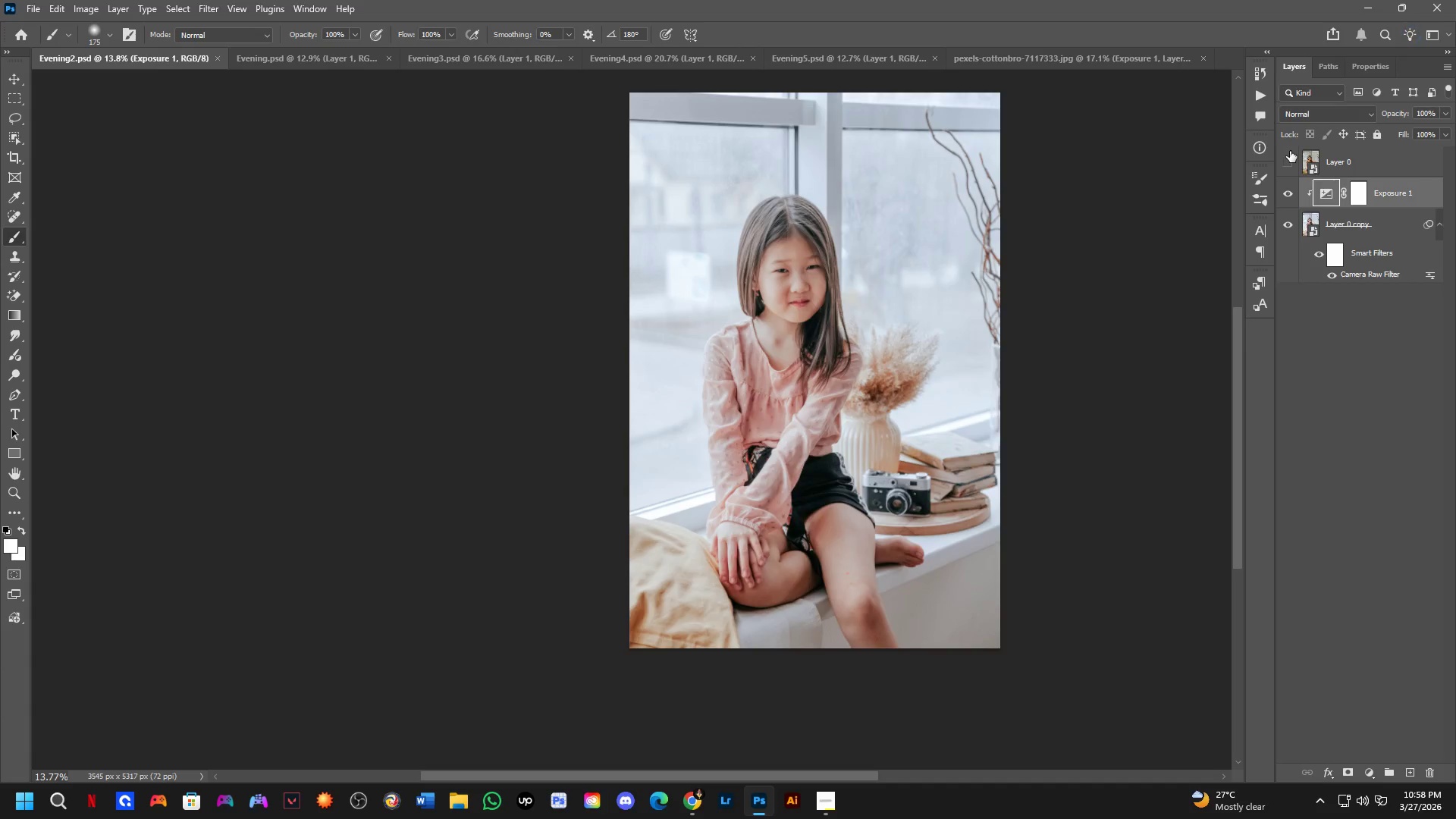 
key(Control+Tab)
 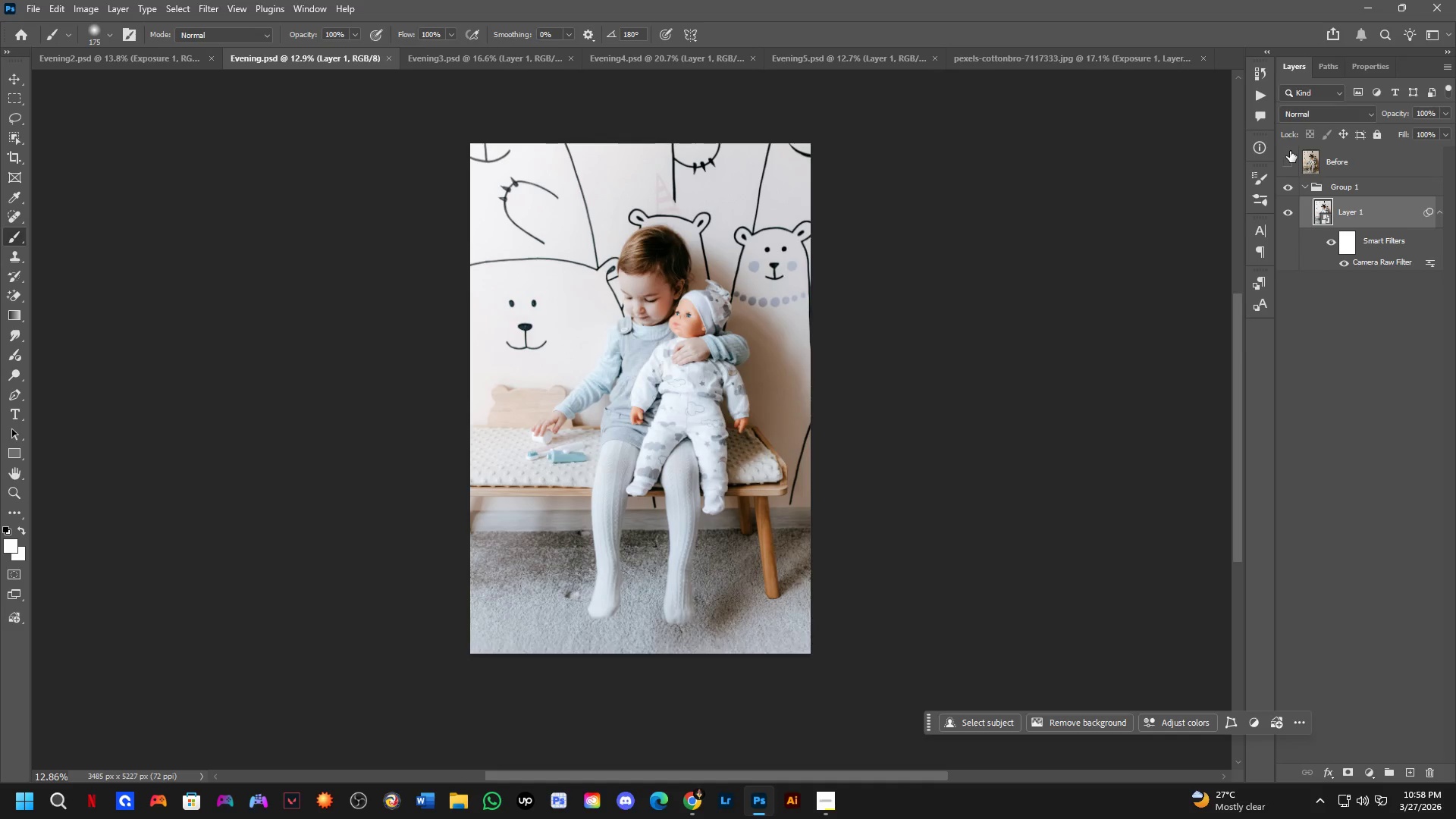 
key(Control+ControlLeft)
 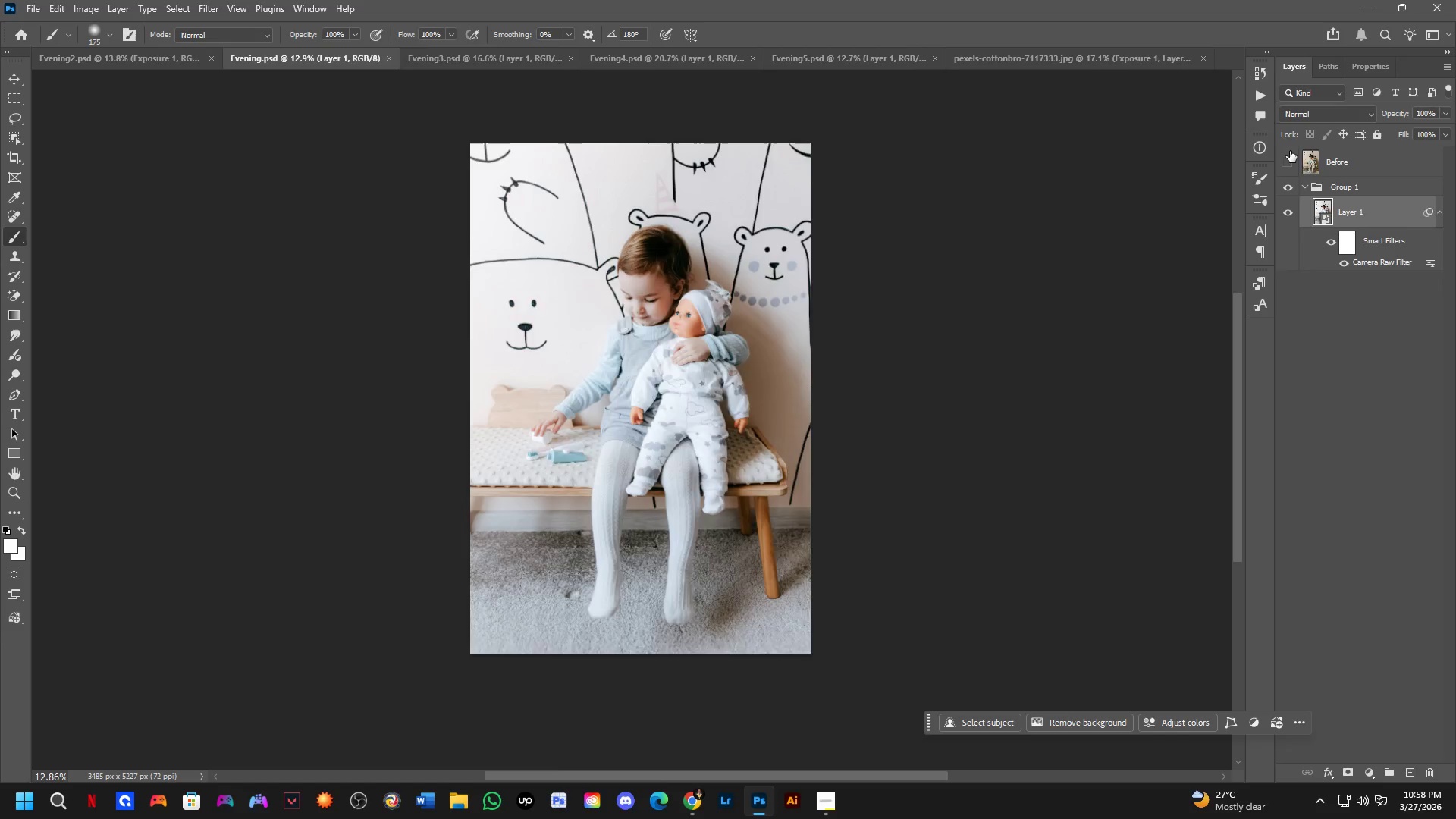 
key(Control+Tab)
 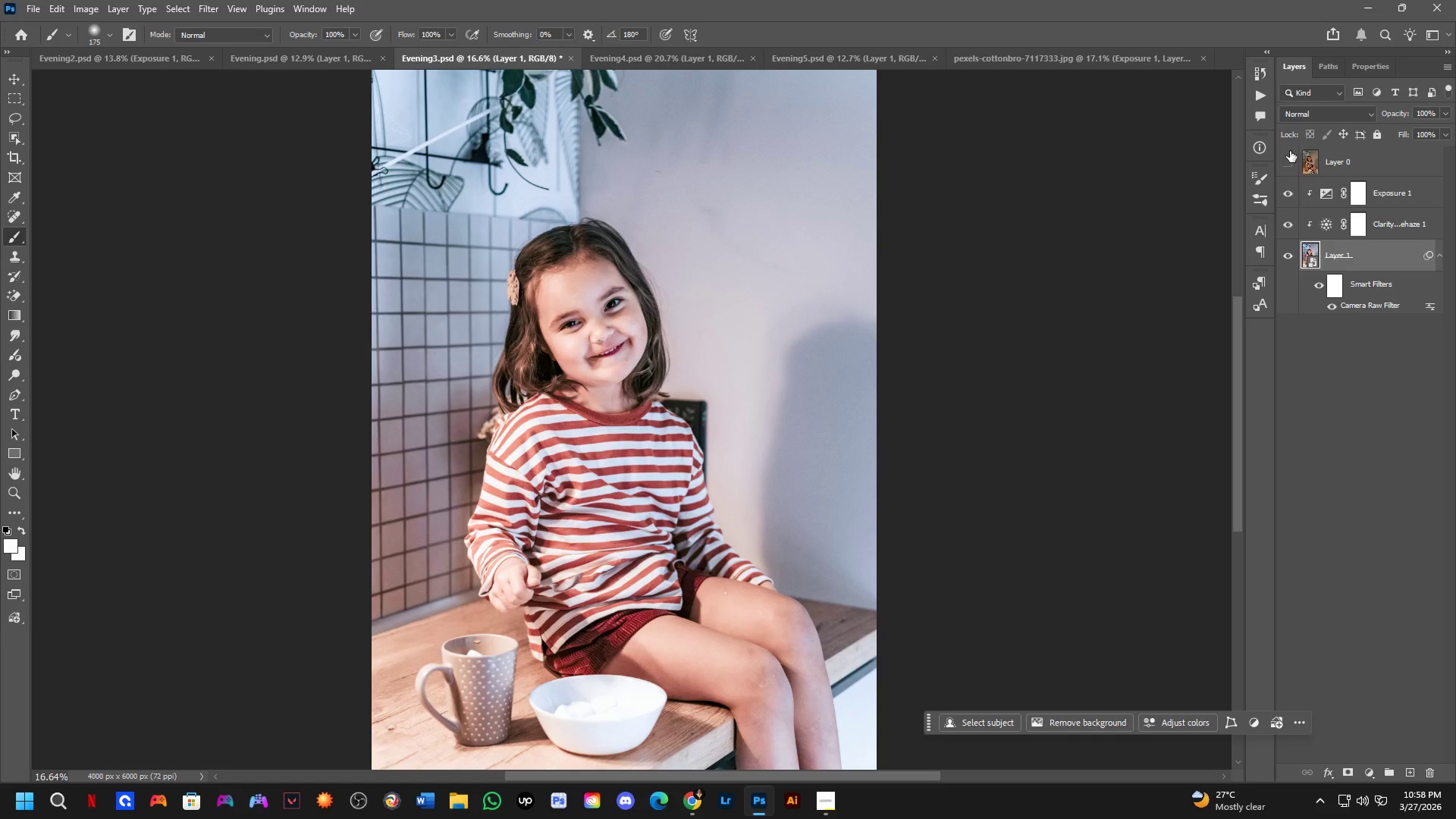 
key(Control+ControlLeft)
 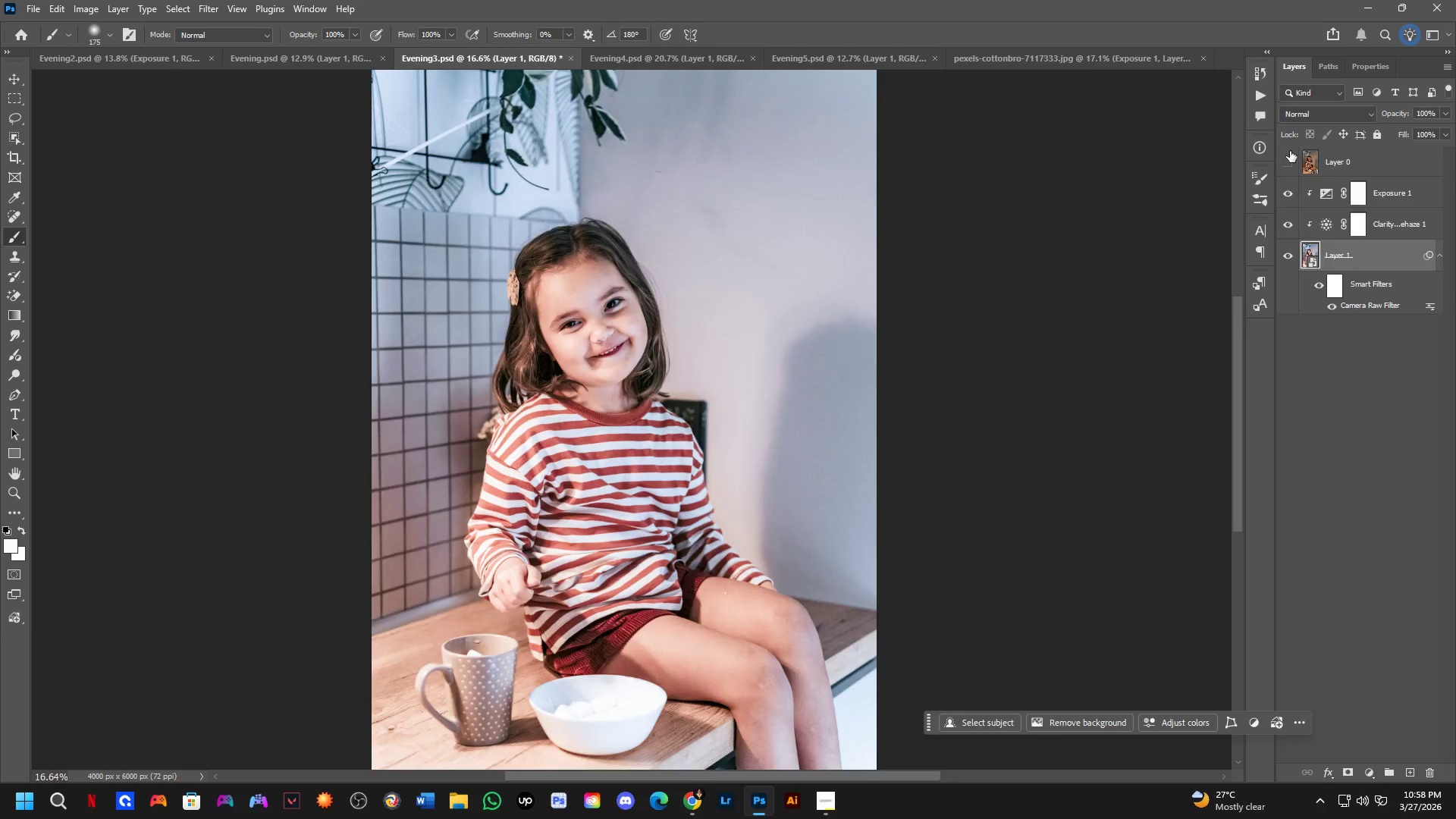 
key(Control+Tab)
 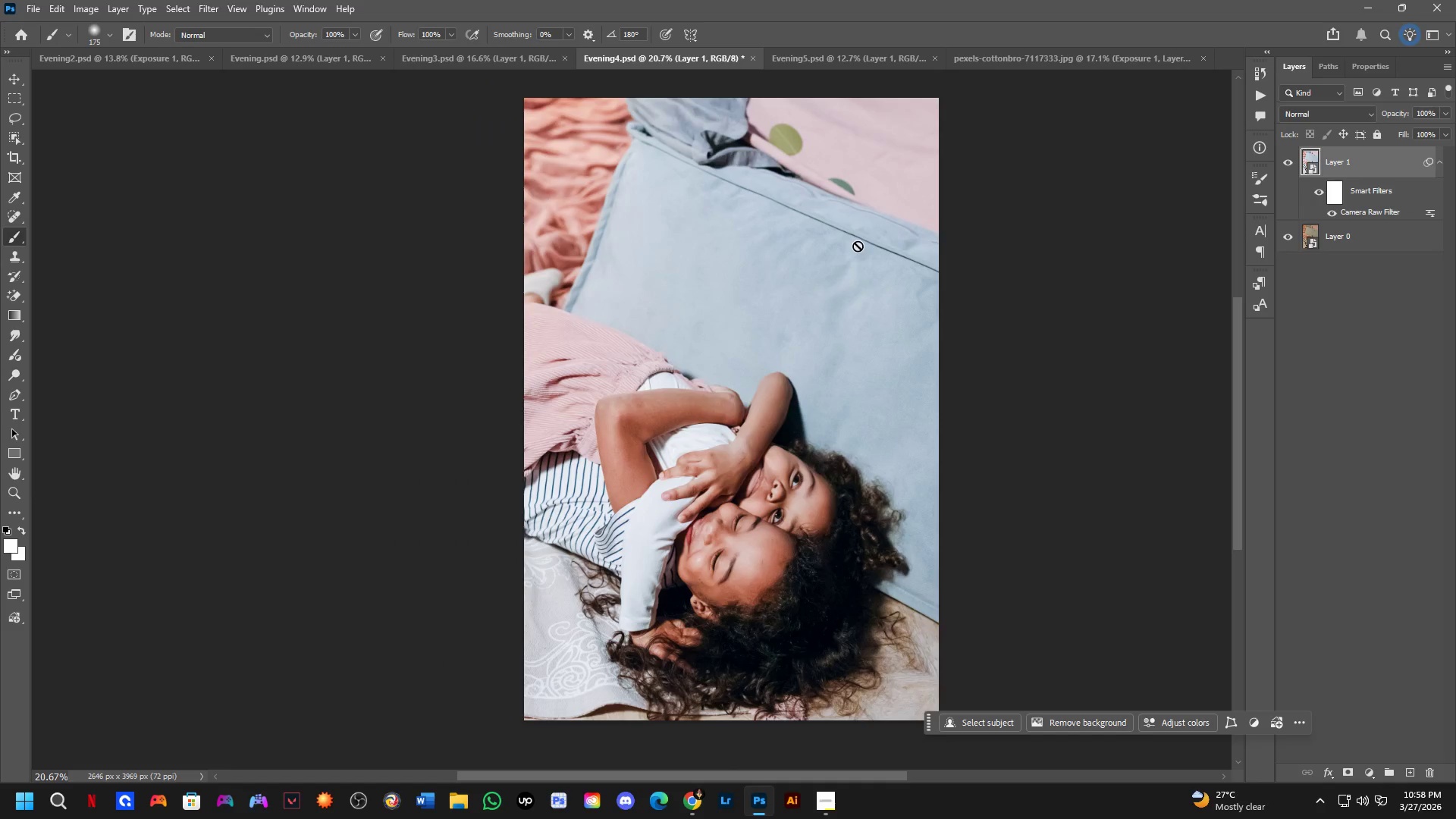 
key(Control+ControlLeft)
 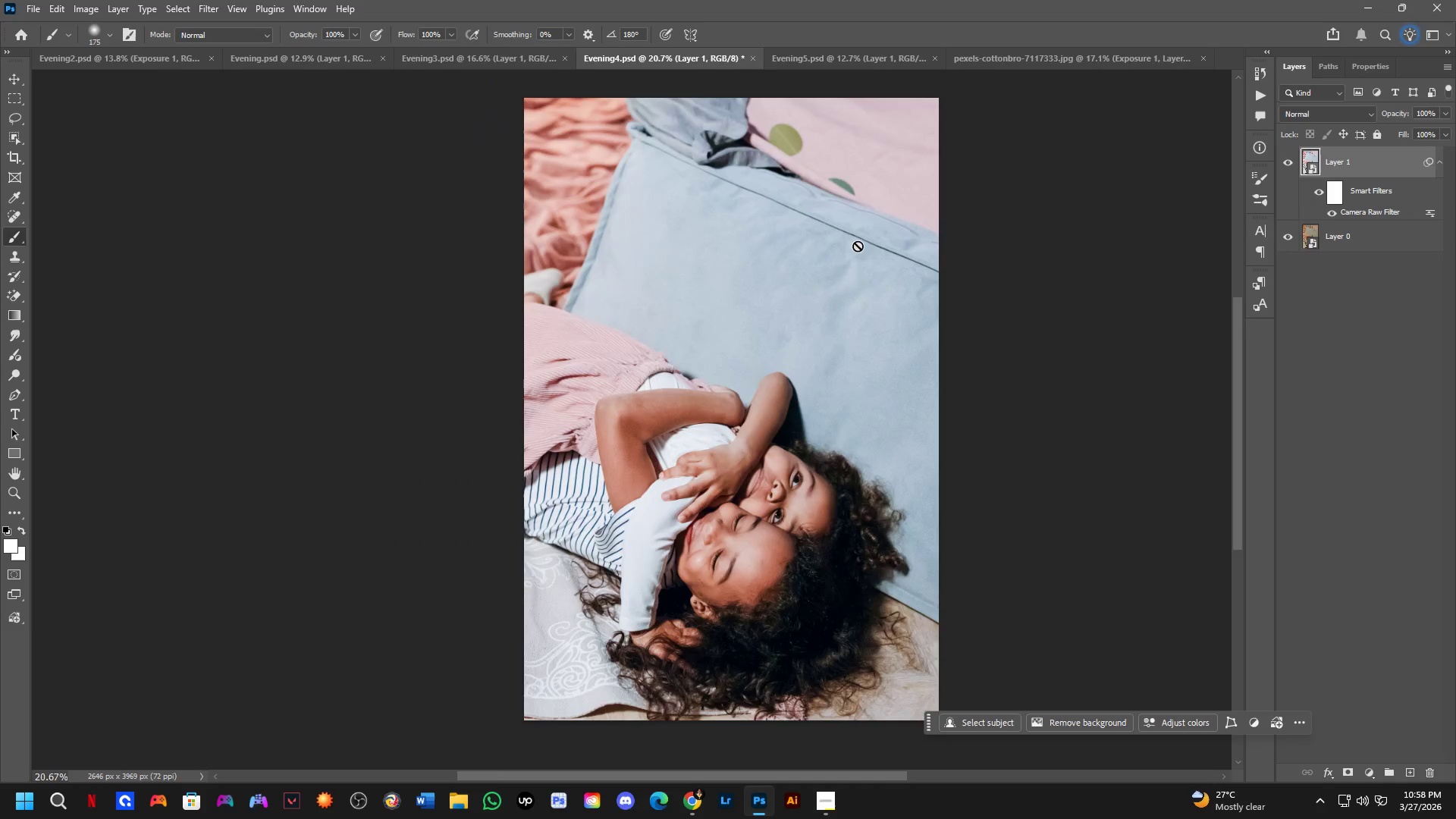 
key(Control+Tab)
 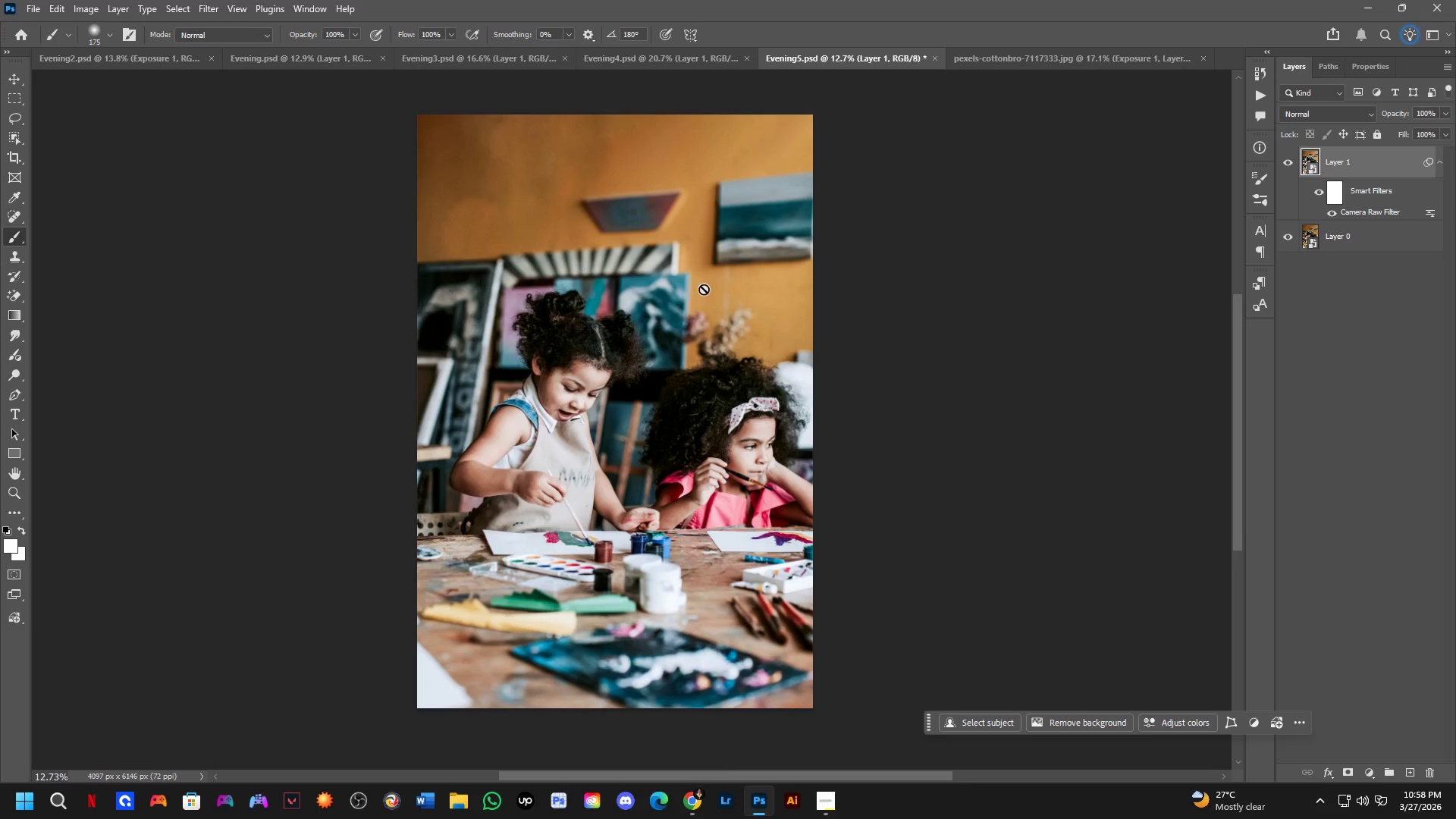 
key(Control+ControlLeft)
 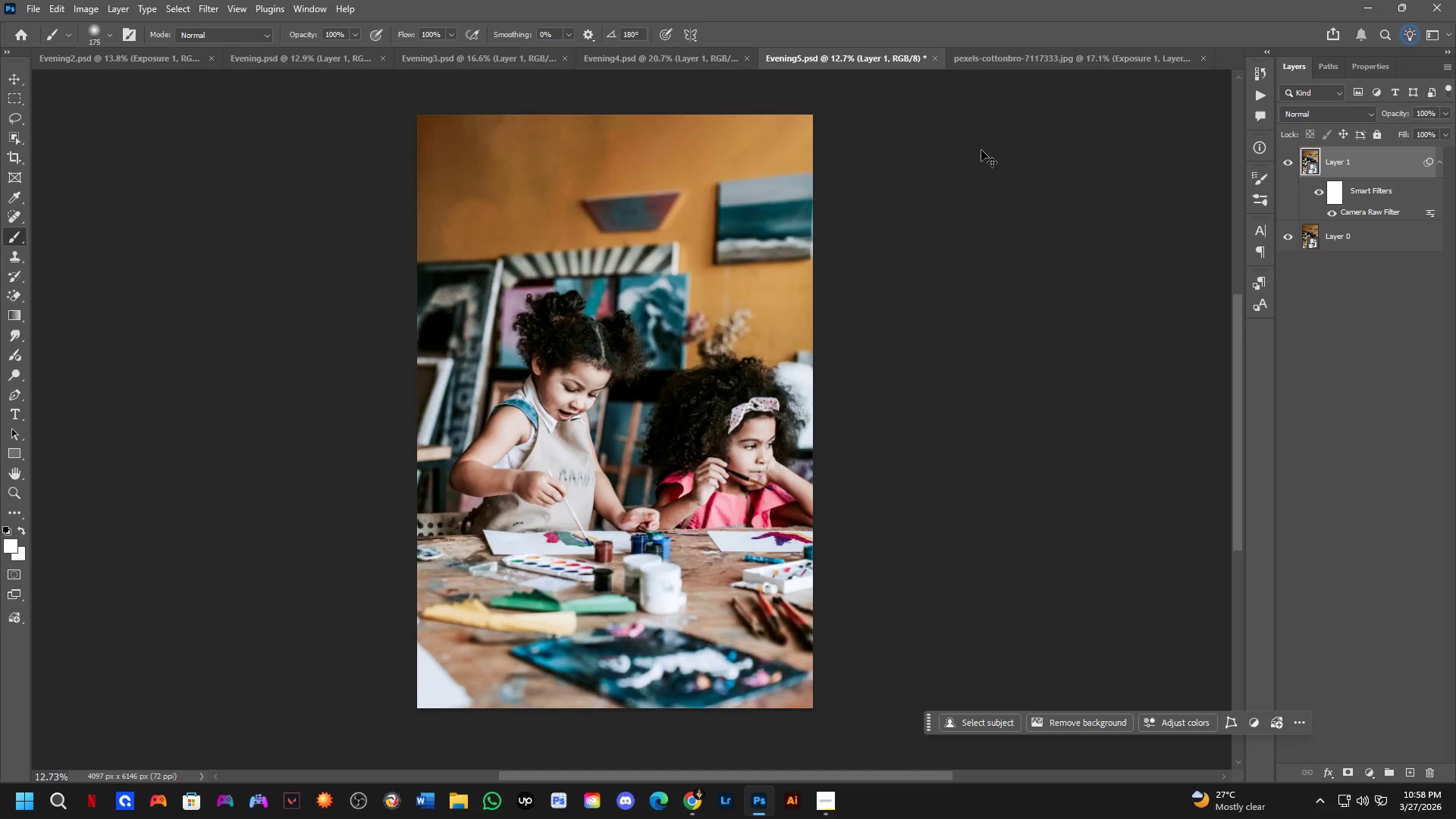 
key(Control+Tab)
 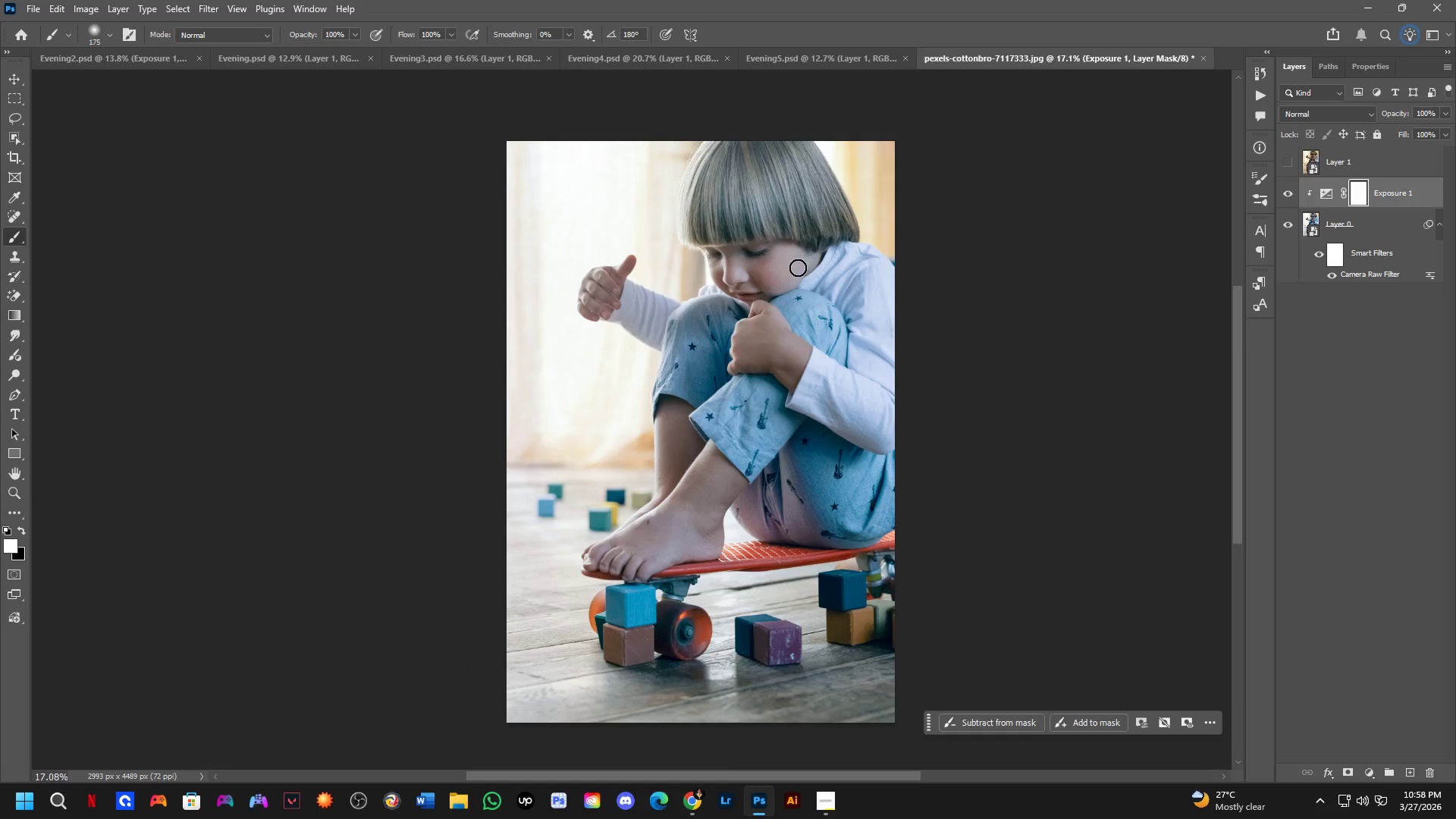 
scroll: coordinate [796, 278], scroll_direction: up, amount: 3.0
 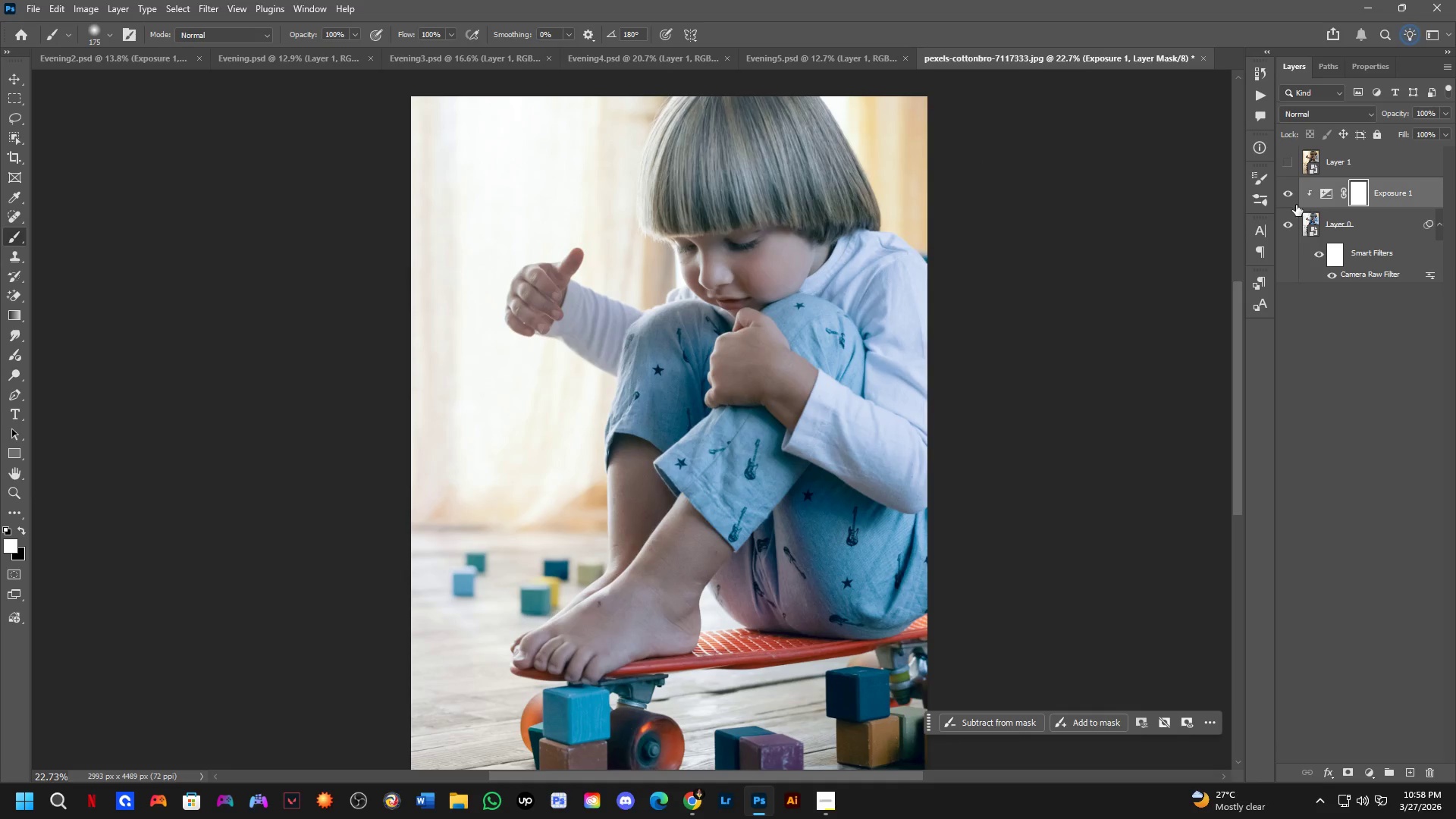 
left_click([1287, 199])
 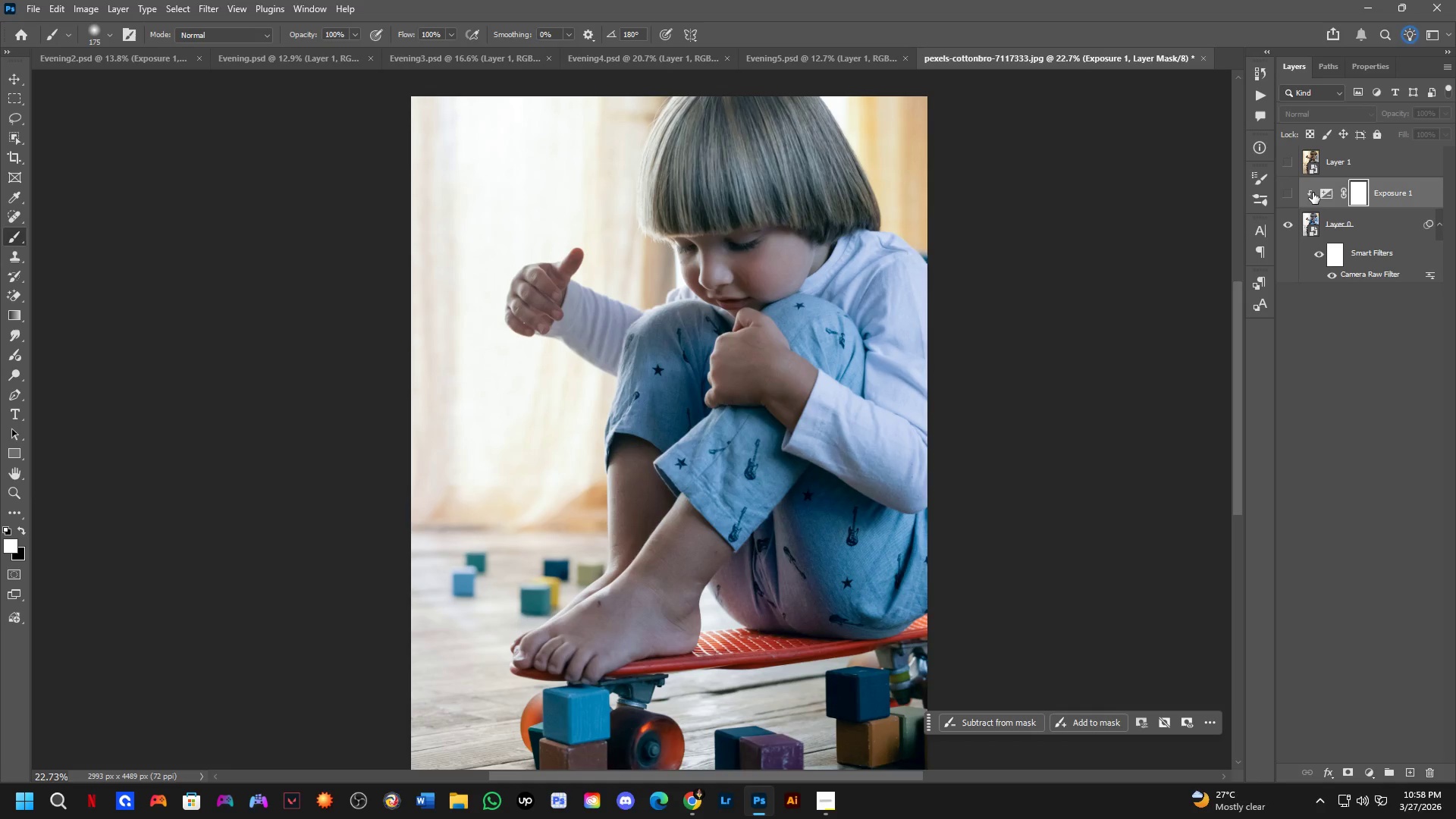 
key(Backspace)
 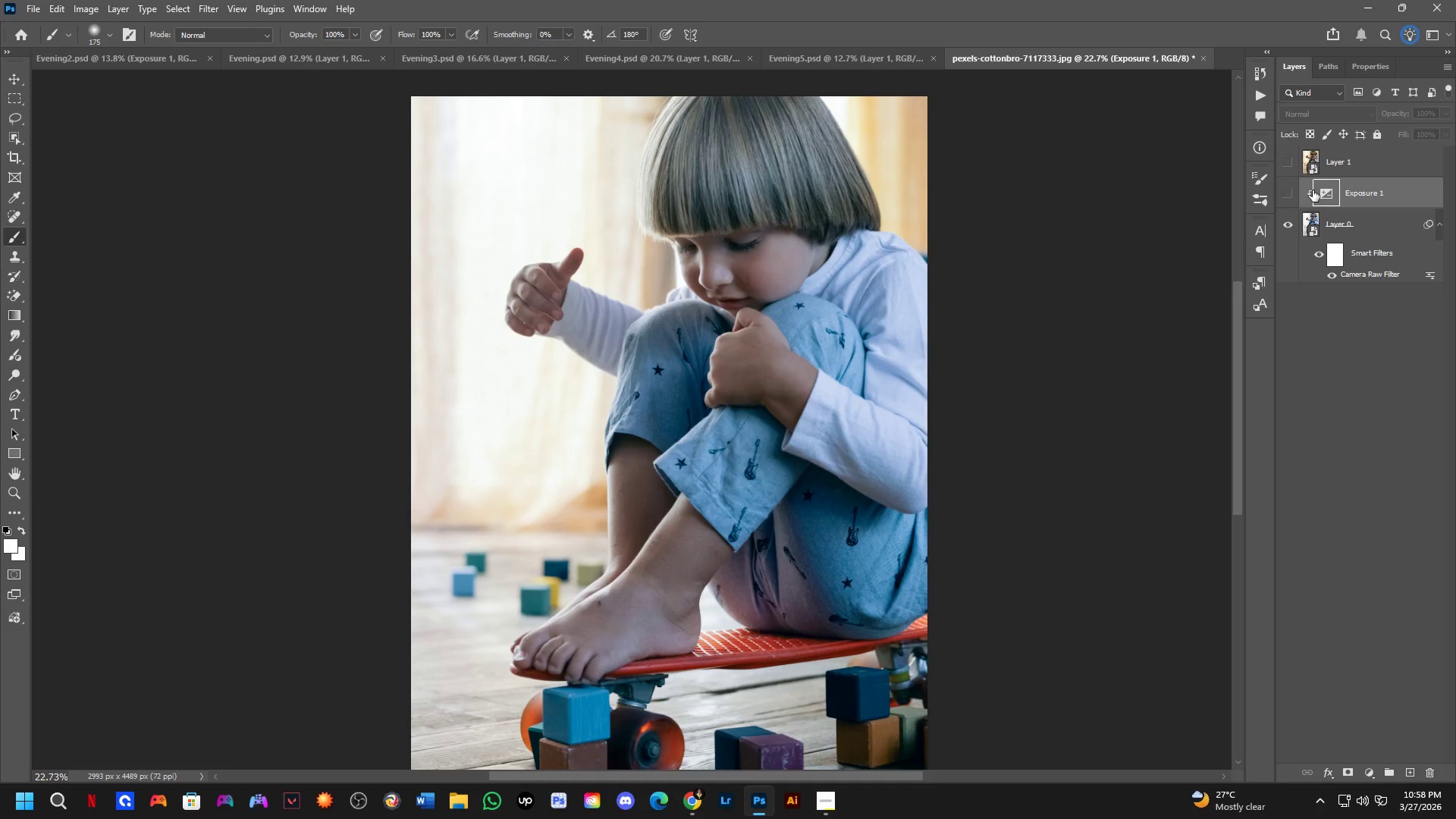 
key(Backspace)
 